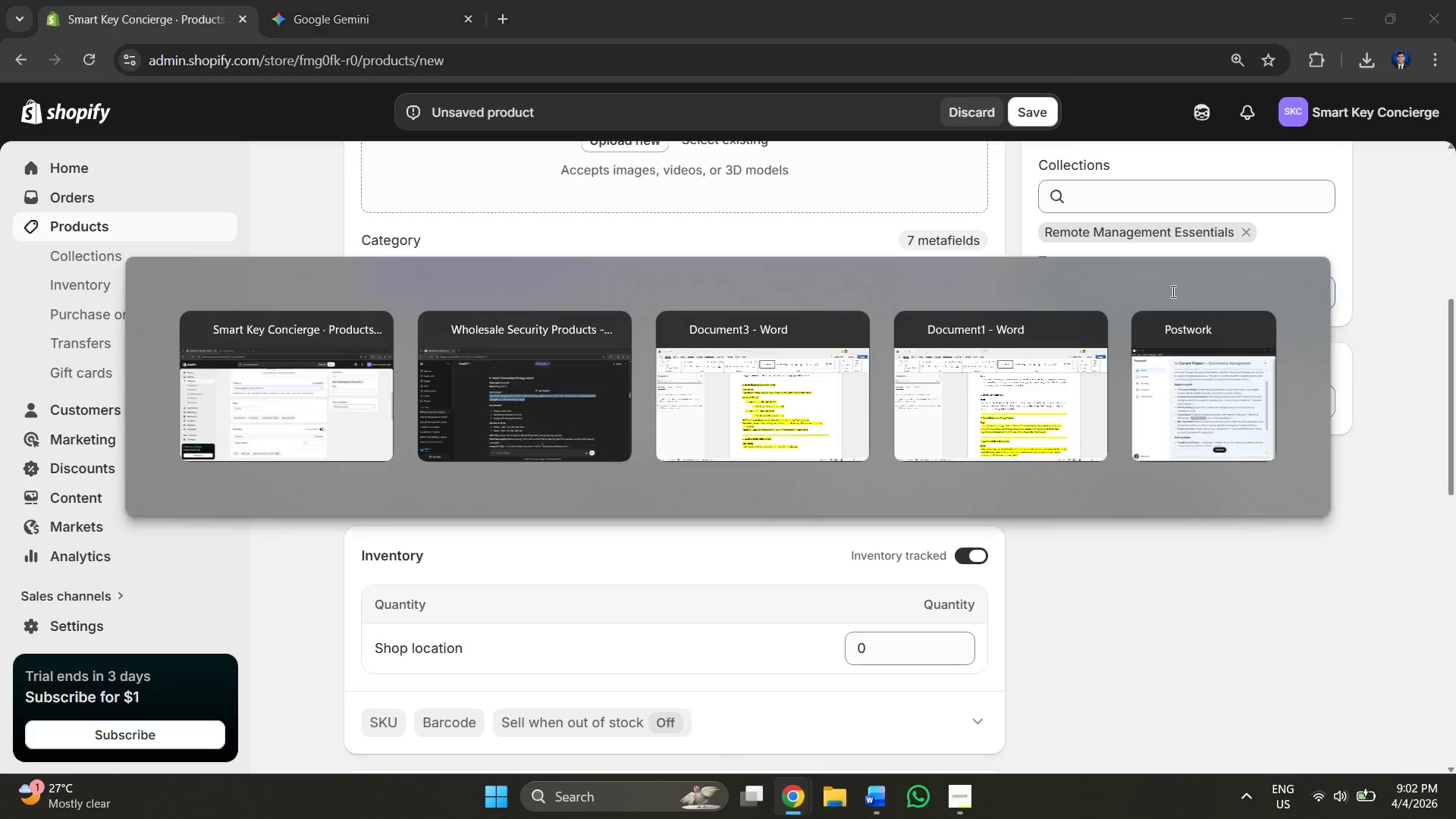 
key(Alt+Tab)
 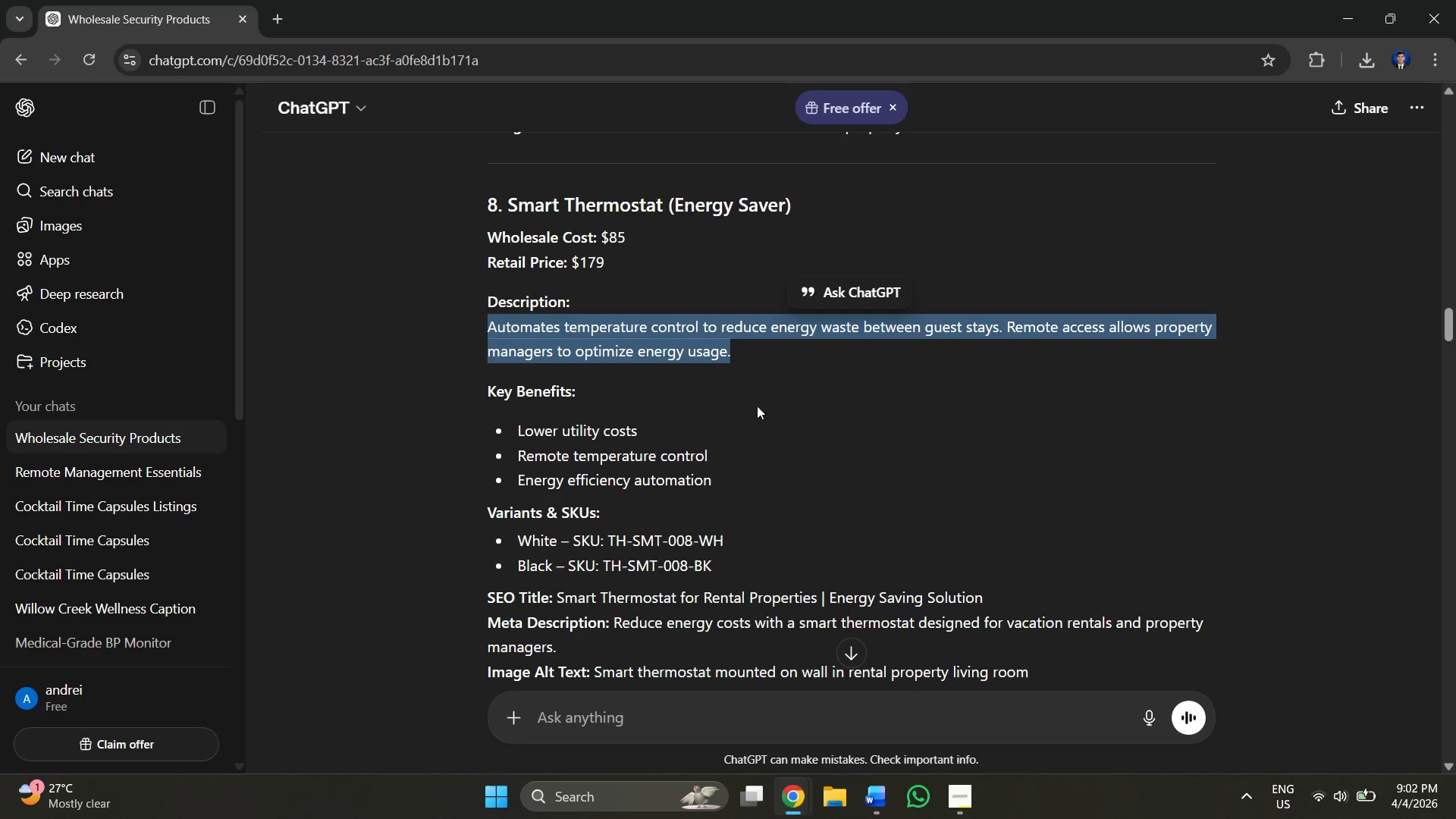 
left_click([752, 407])
 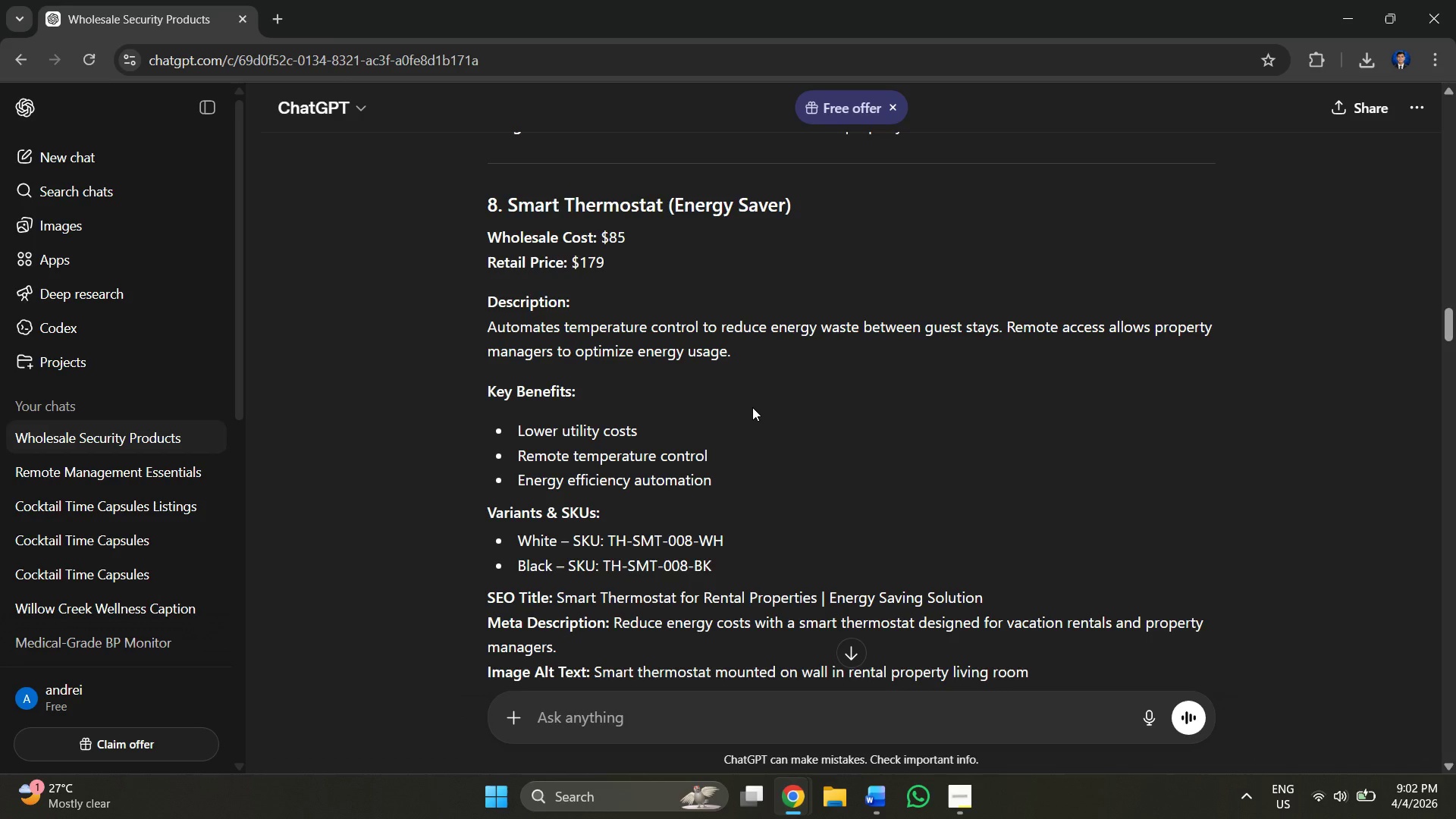 
scroll: coordinate [752, 408], scroll_direction: down, amount: 1.0
 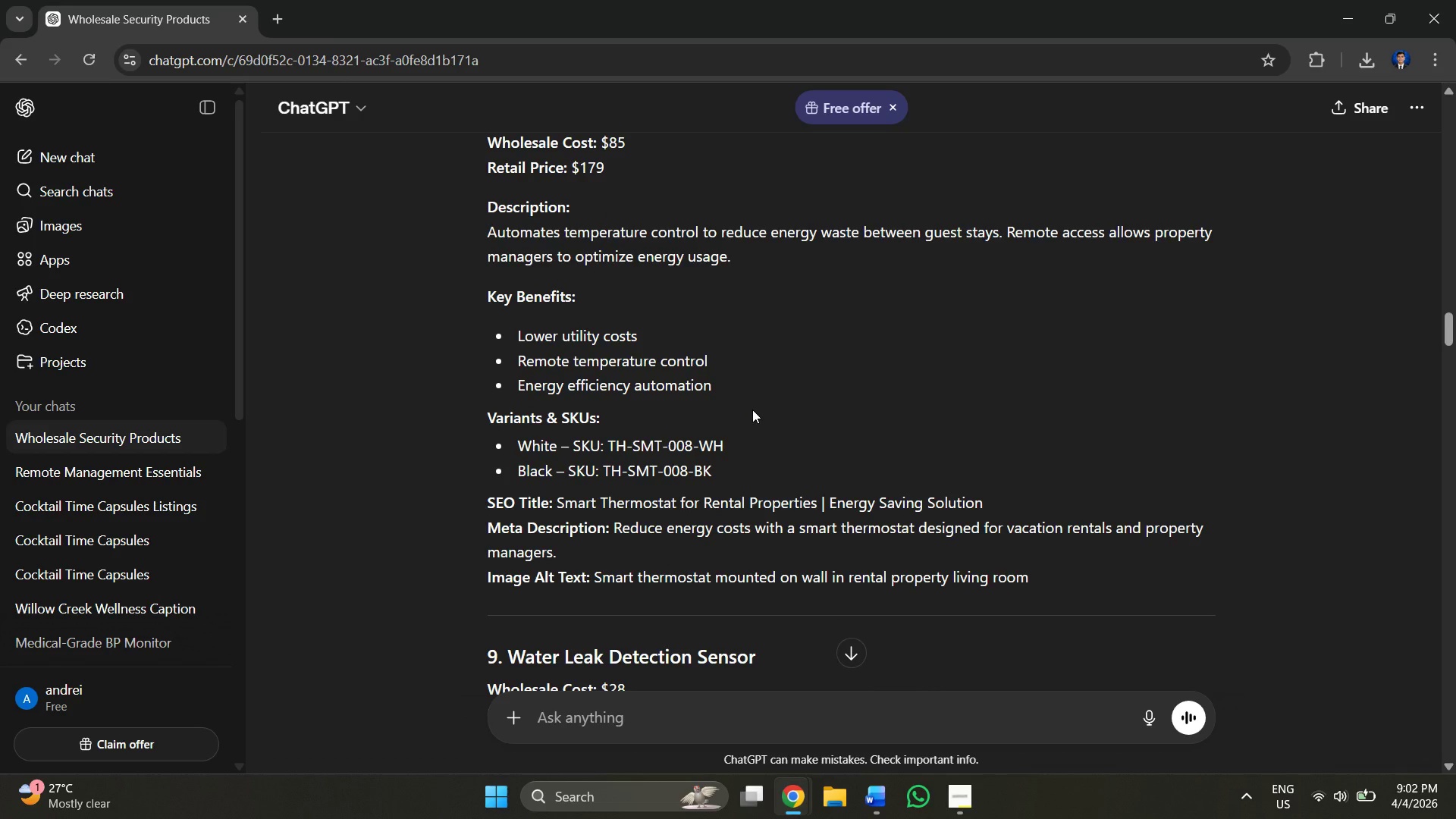 
scroll: coordinate [752, 410], scroll_direction: up, amount: 1.0
 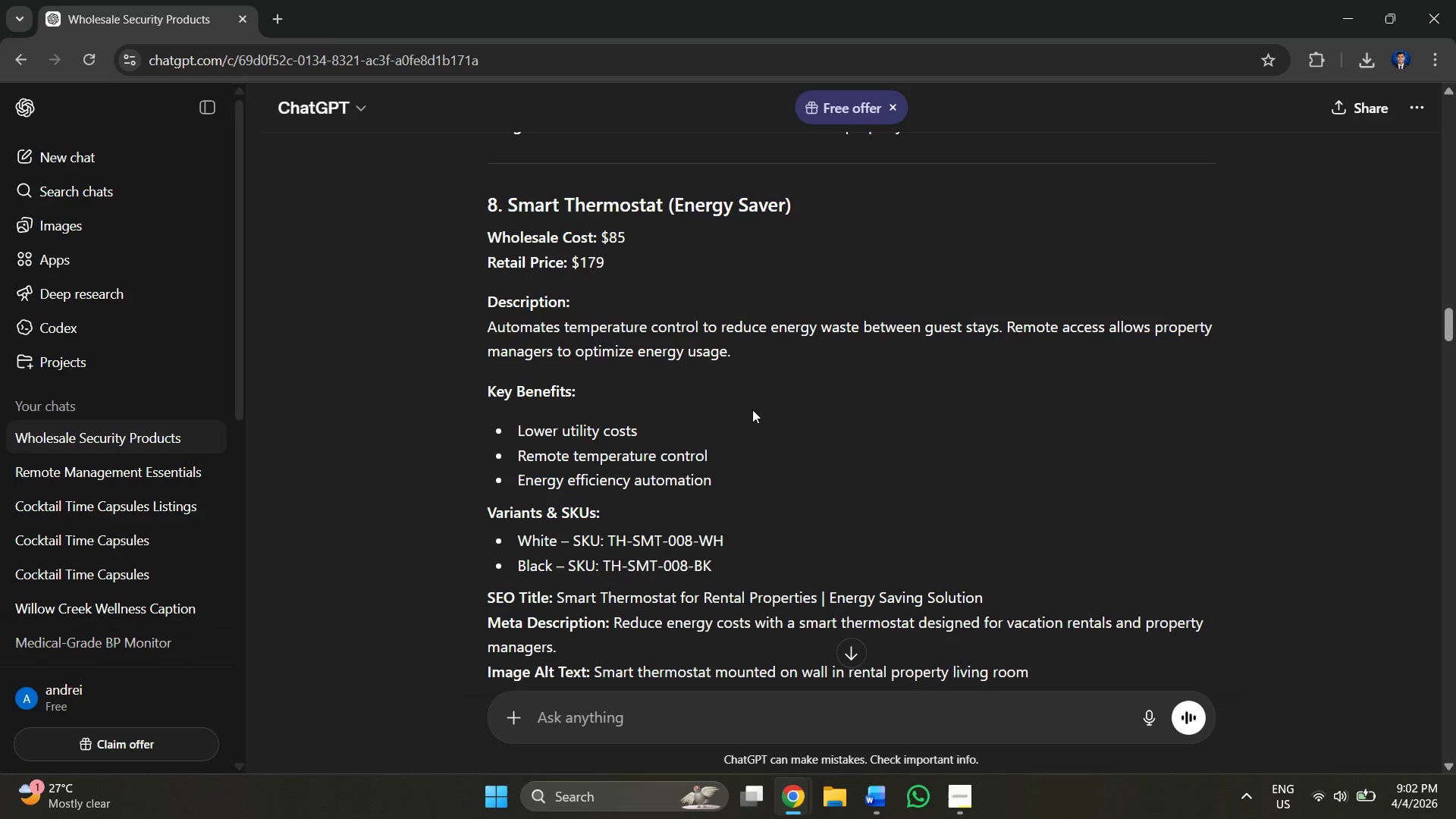 
key(Alt+AltLeft)
 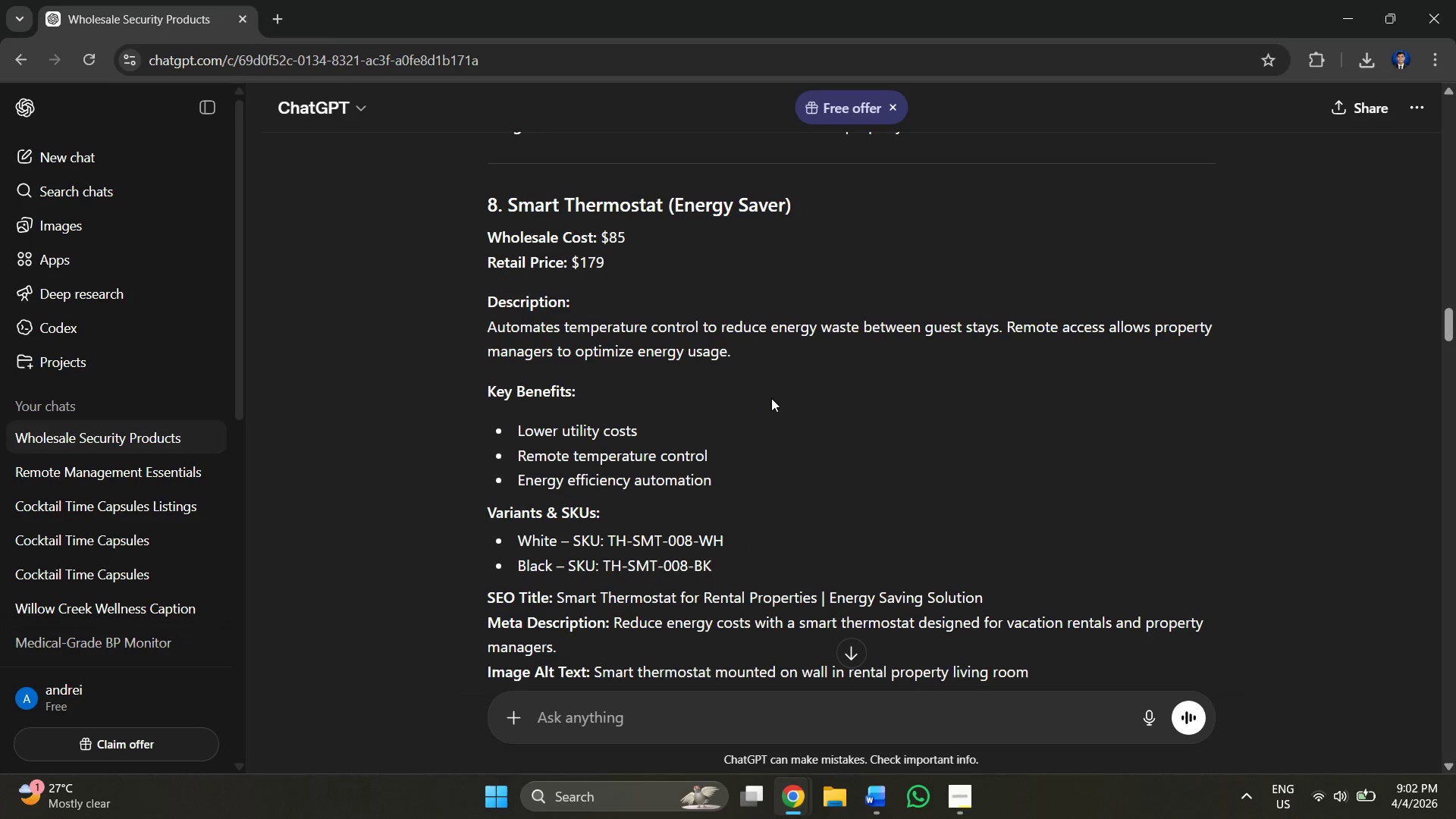 
key(Alt+Tab)
 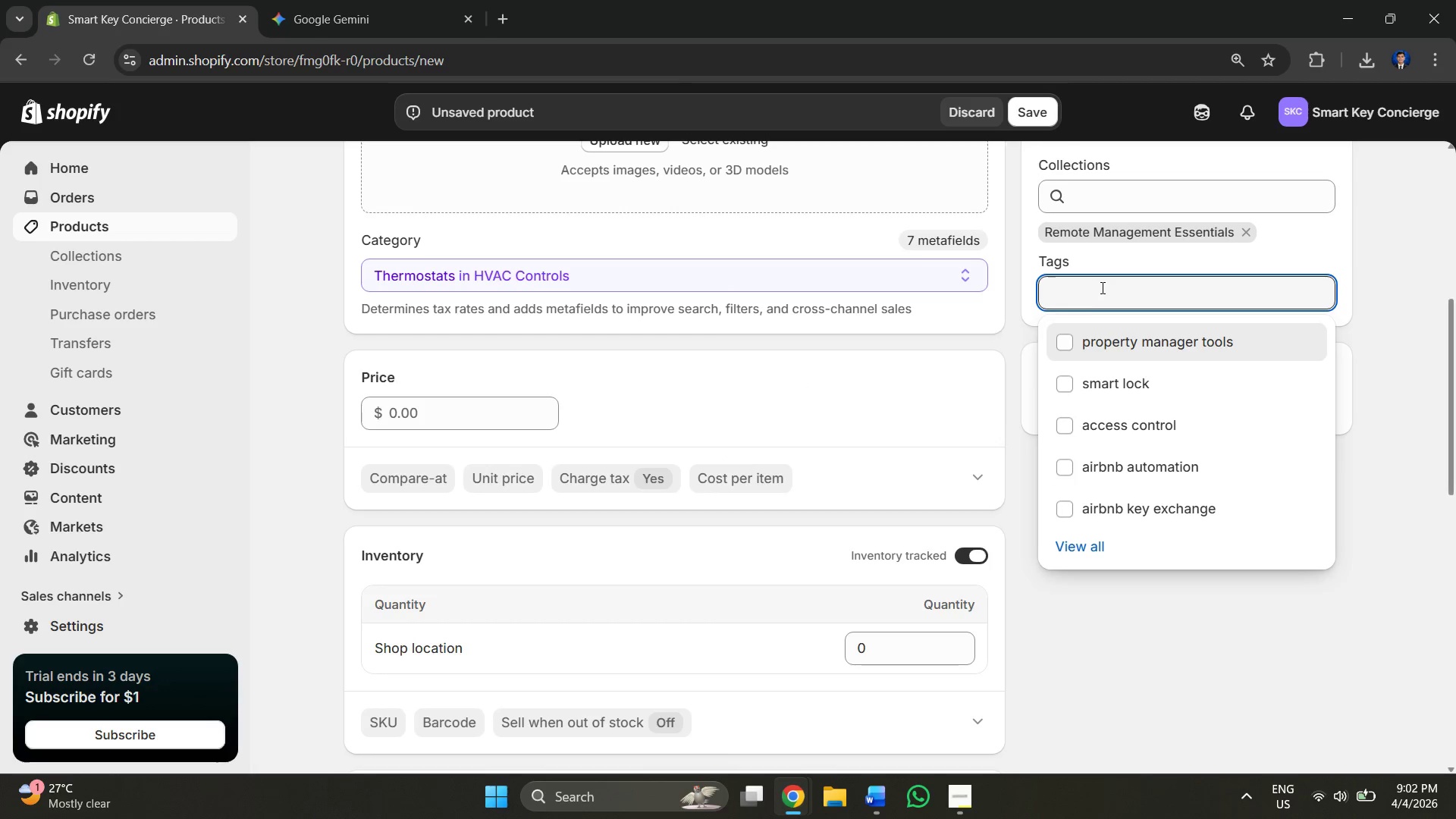 
key(Alt+Tab)
 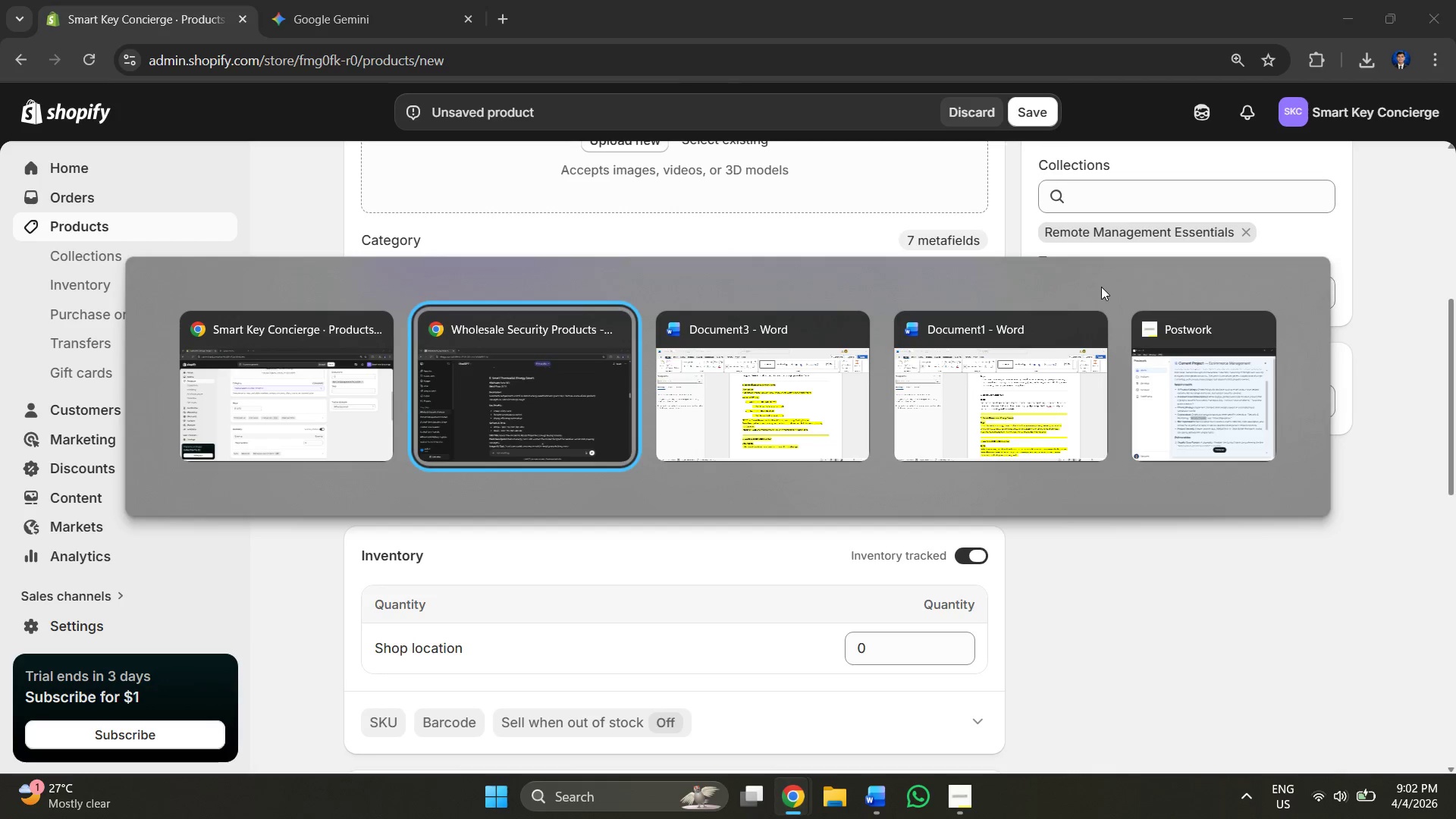 
key(Alt+Tab)
 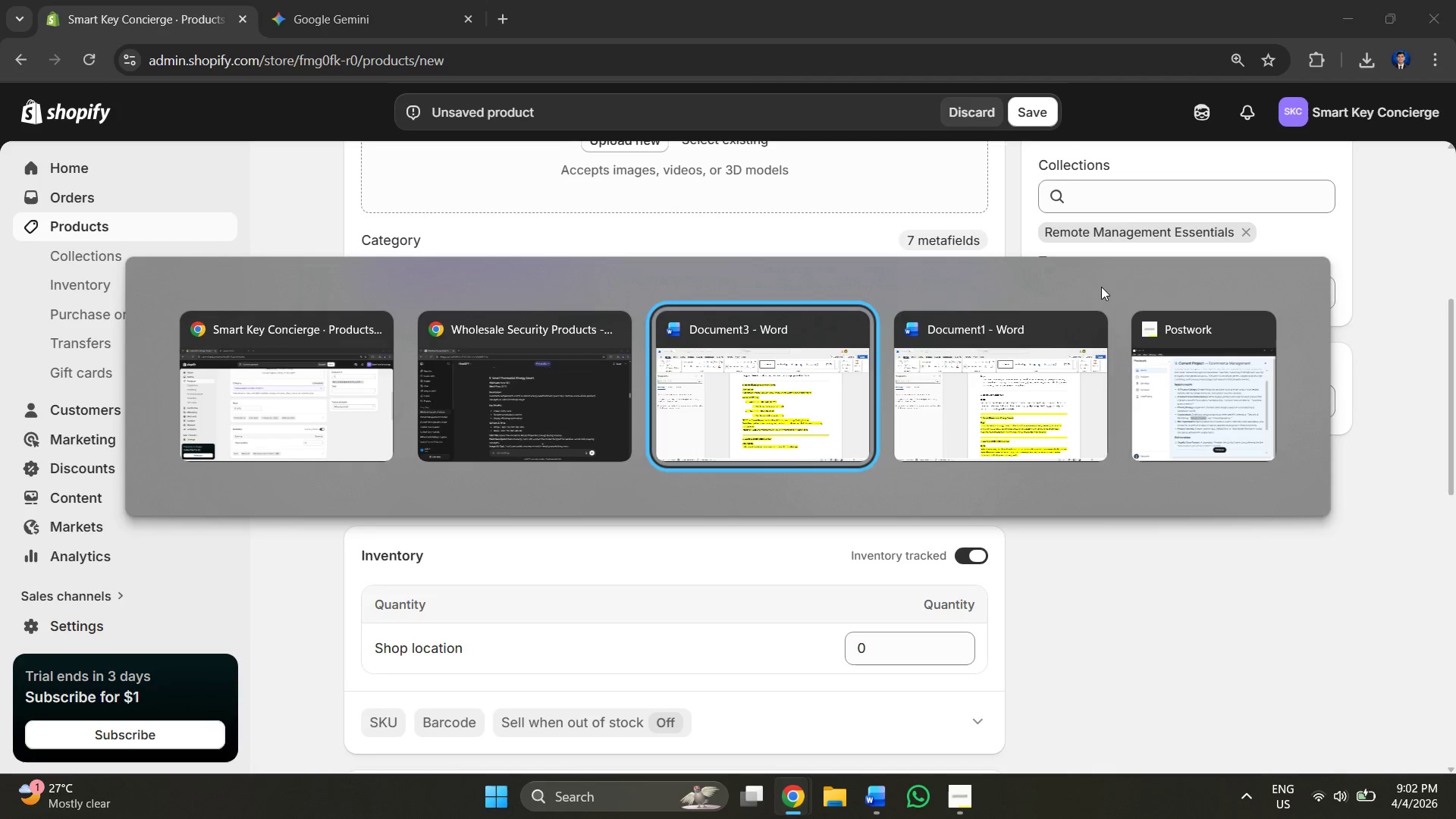 
key(Alt+Tab)
 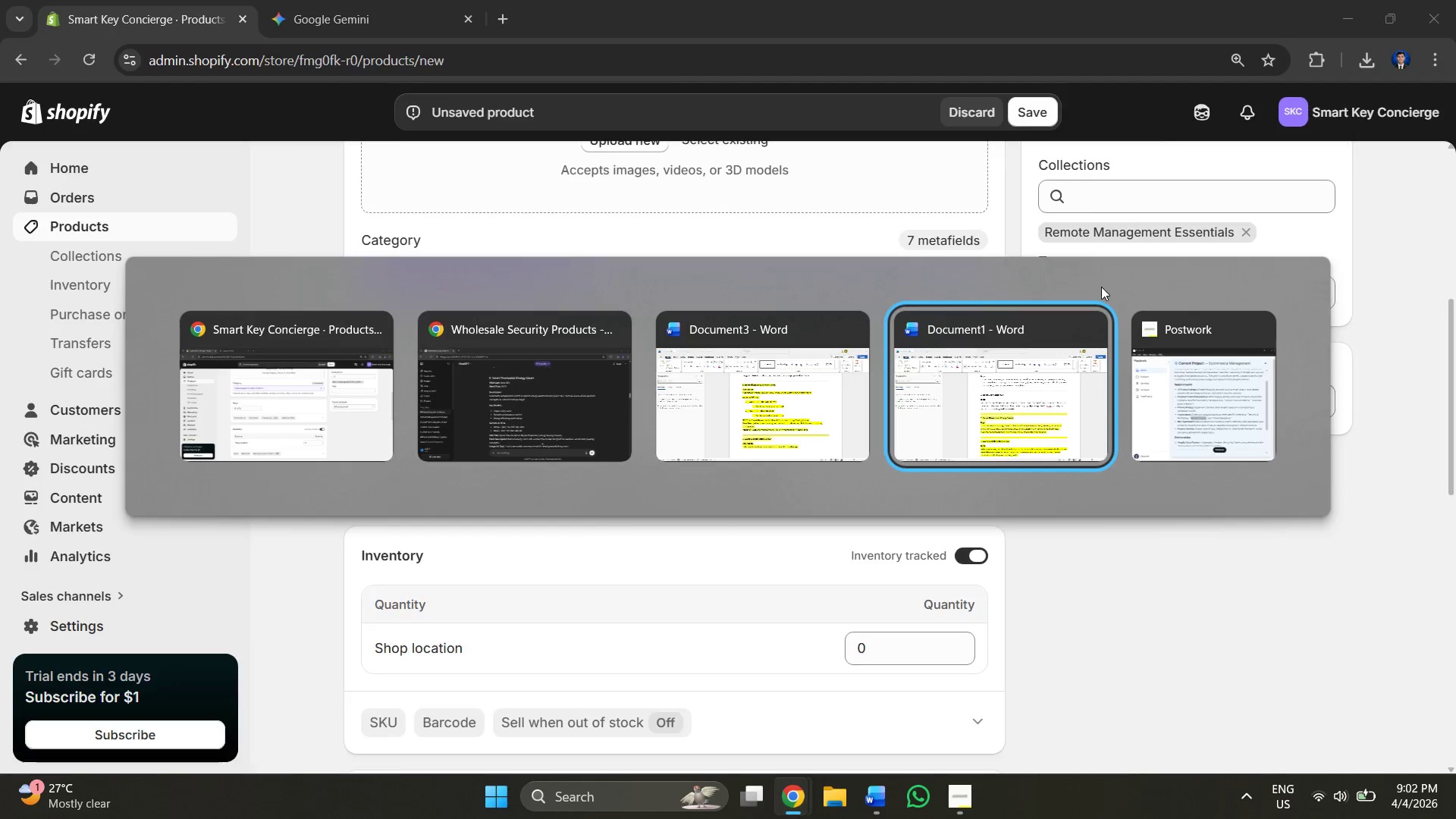 
scroll: coordinate [639, 485], scroll_direction: down, amount: 1.0
 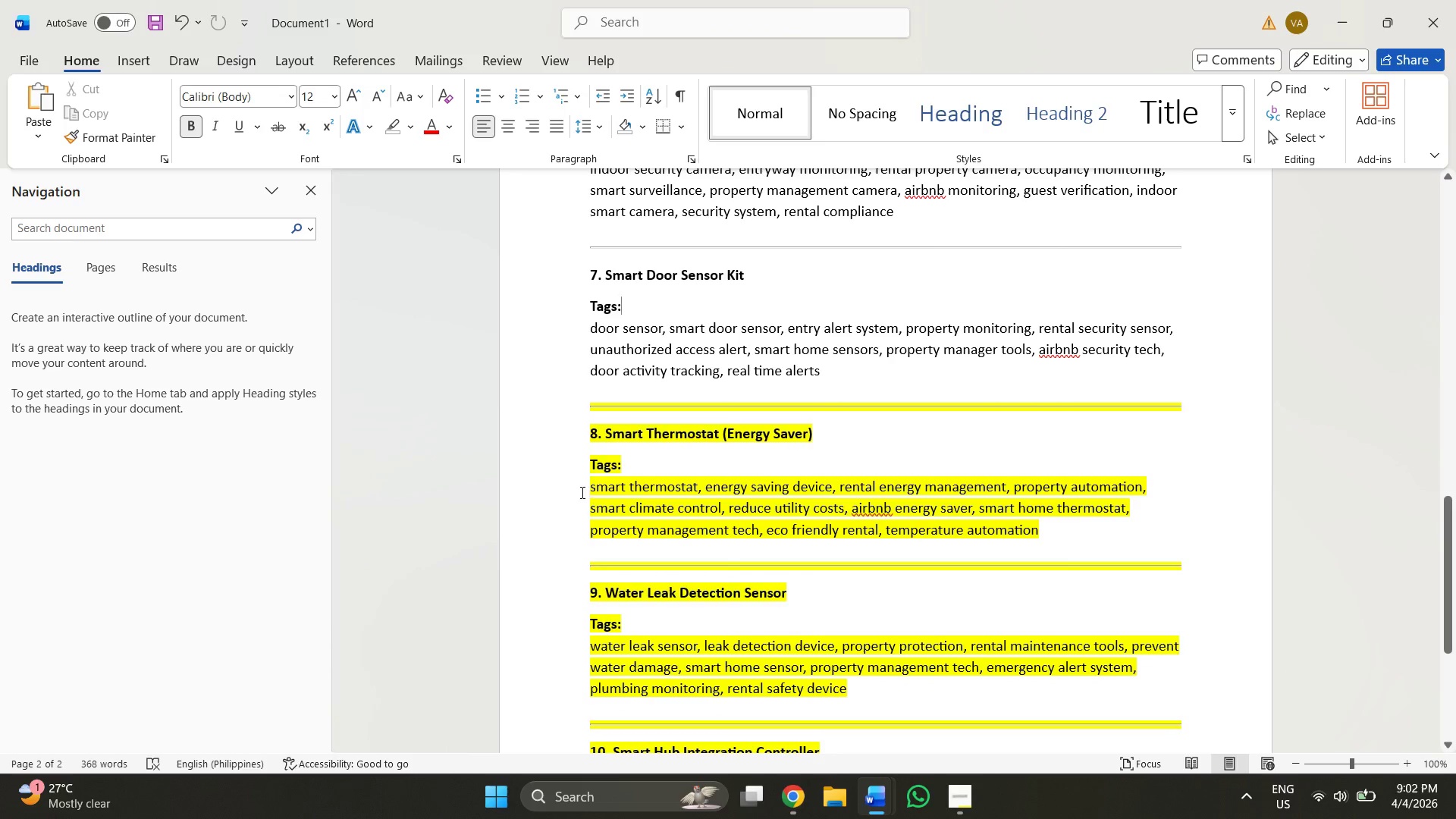 
left_click_drag(start_coordinate=[588, 492], to_coordinate=[682, 497])
 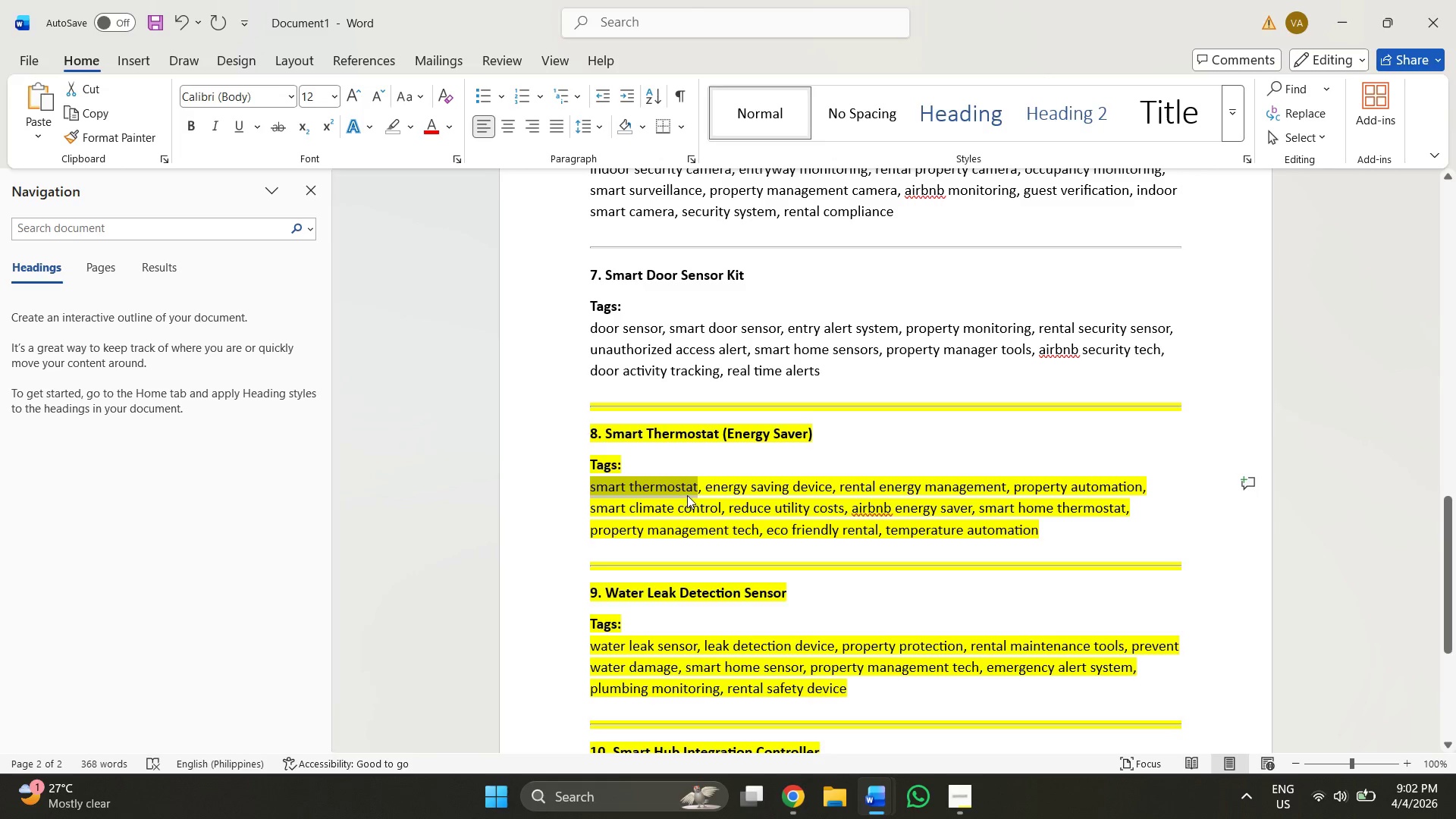 
key(Control+C)
 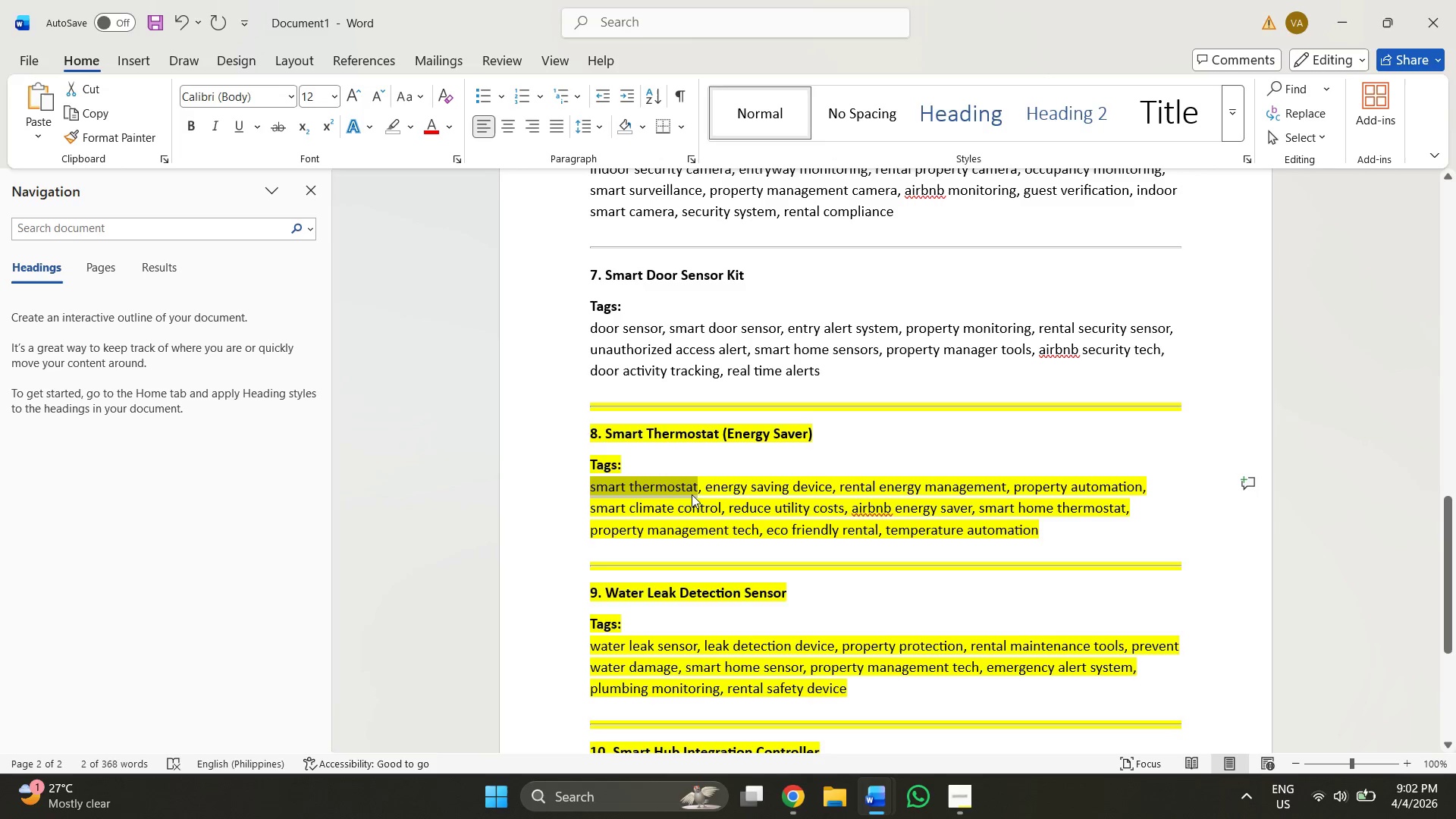 
key(Alt+AltLeft)
 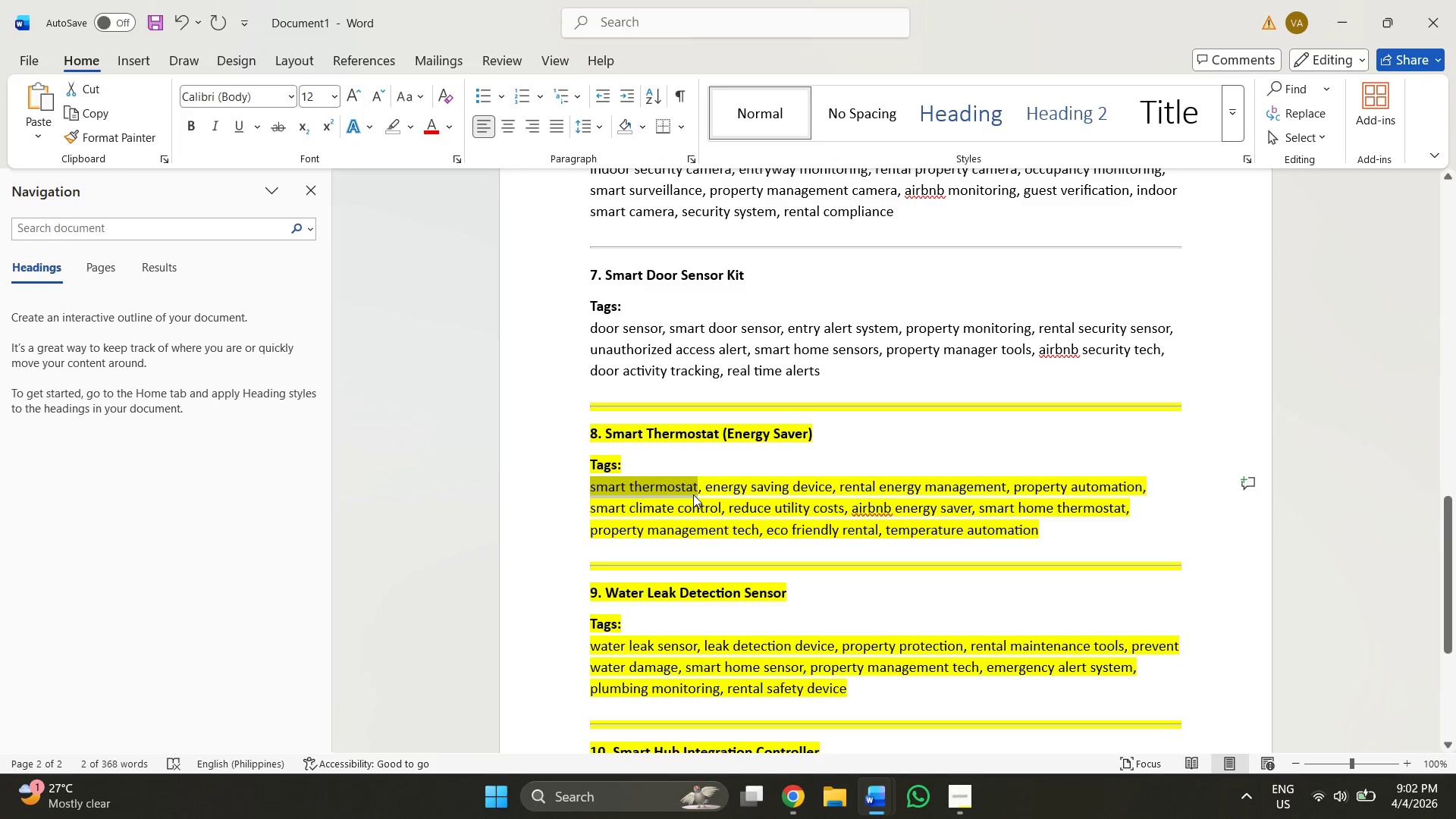 
key(Alt+Tab)
 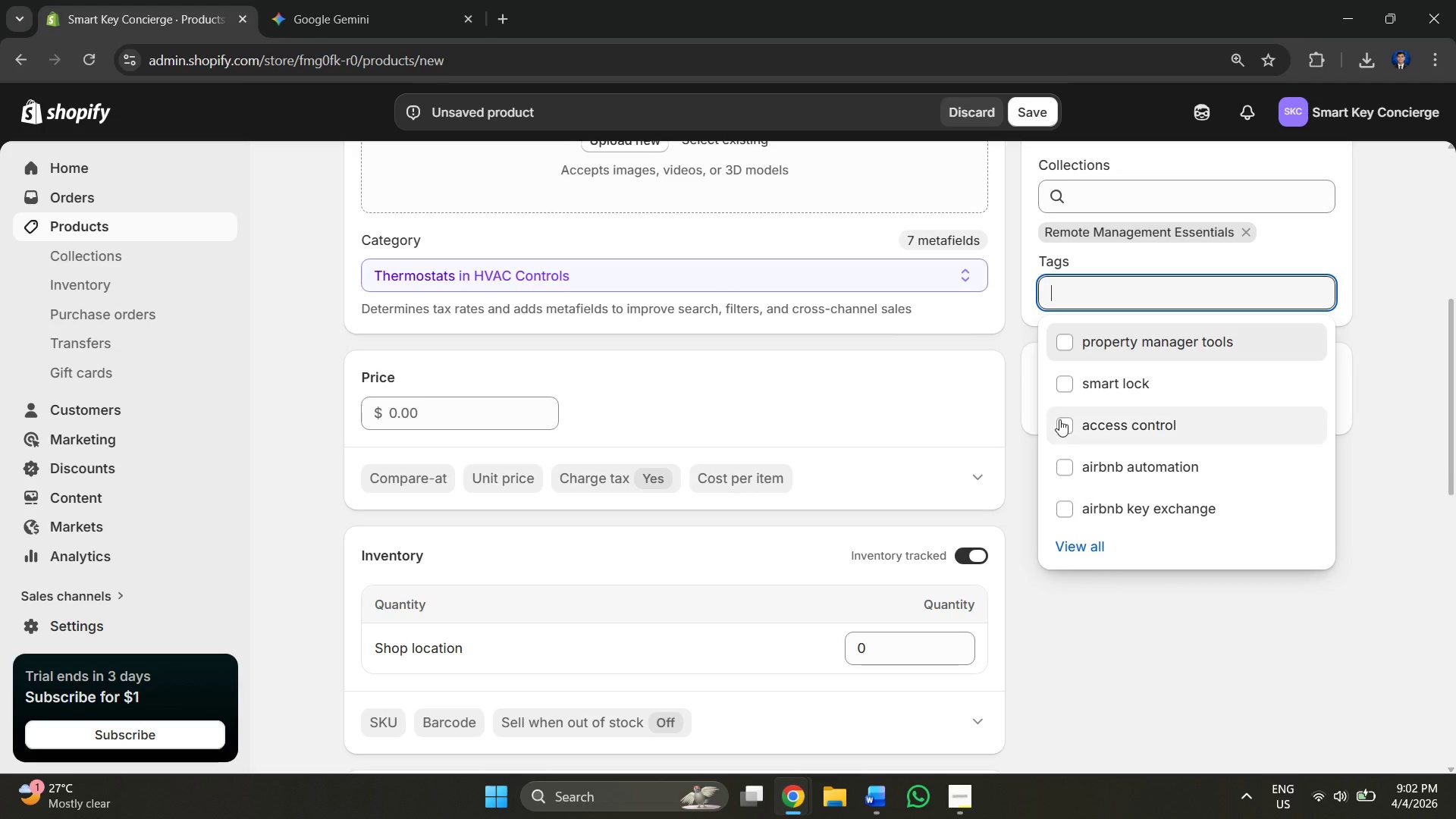 
key(Control+V)
 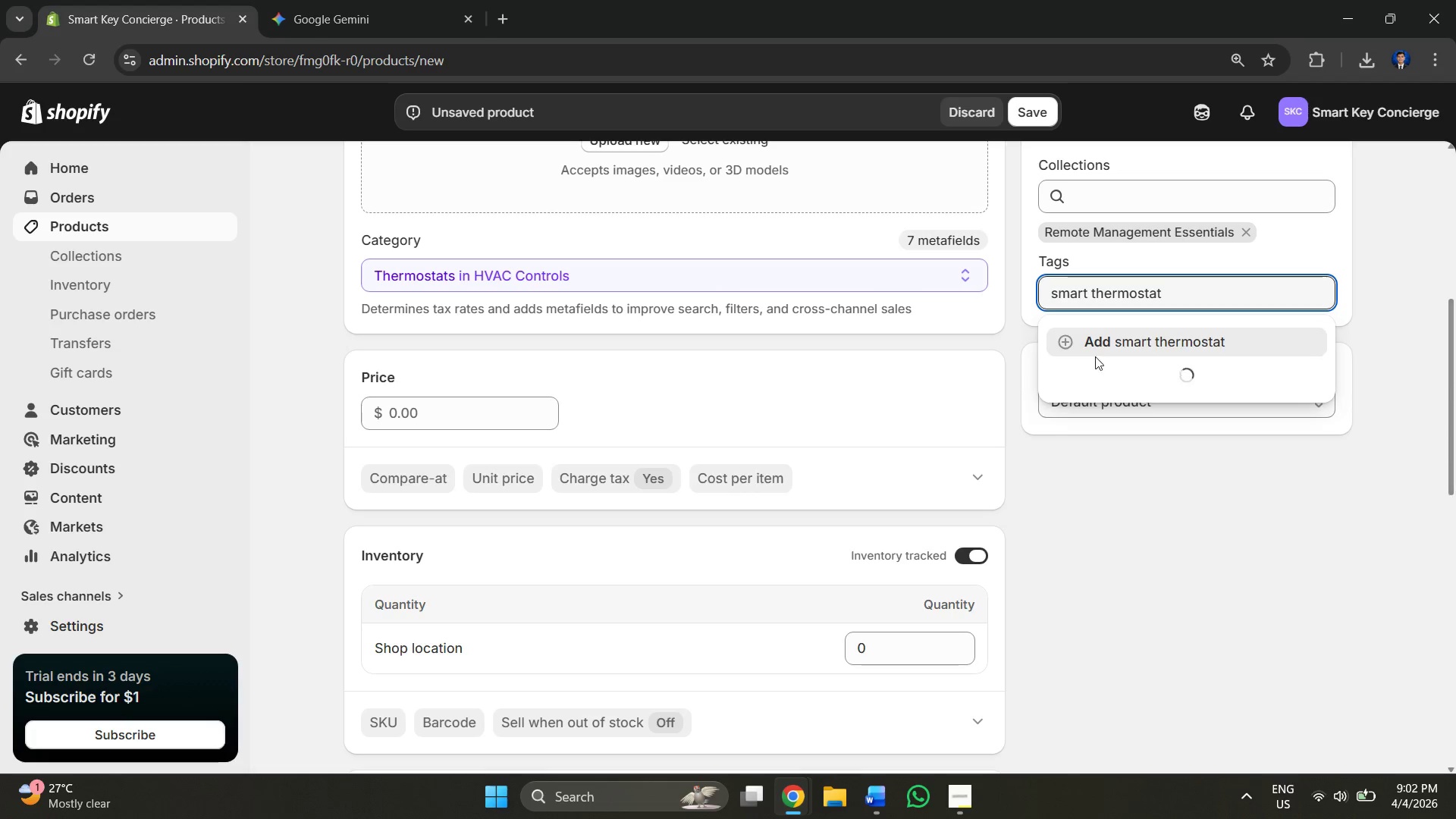 
left_click([1097, 348])
 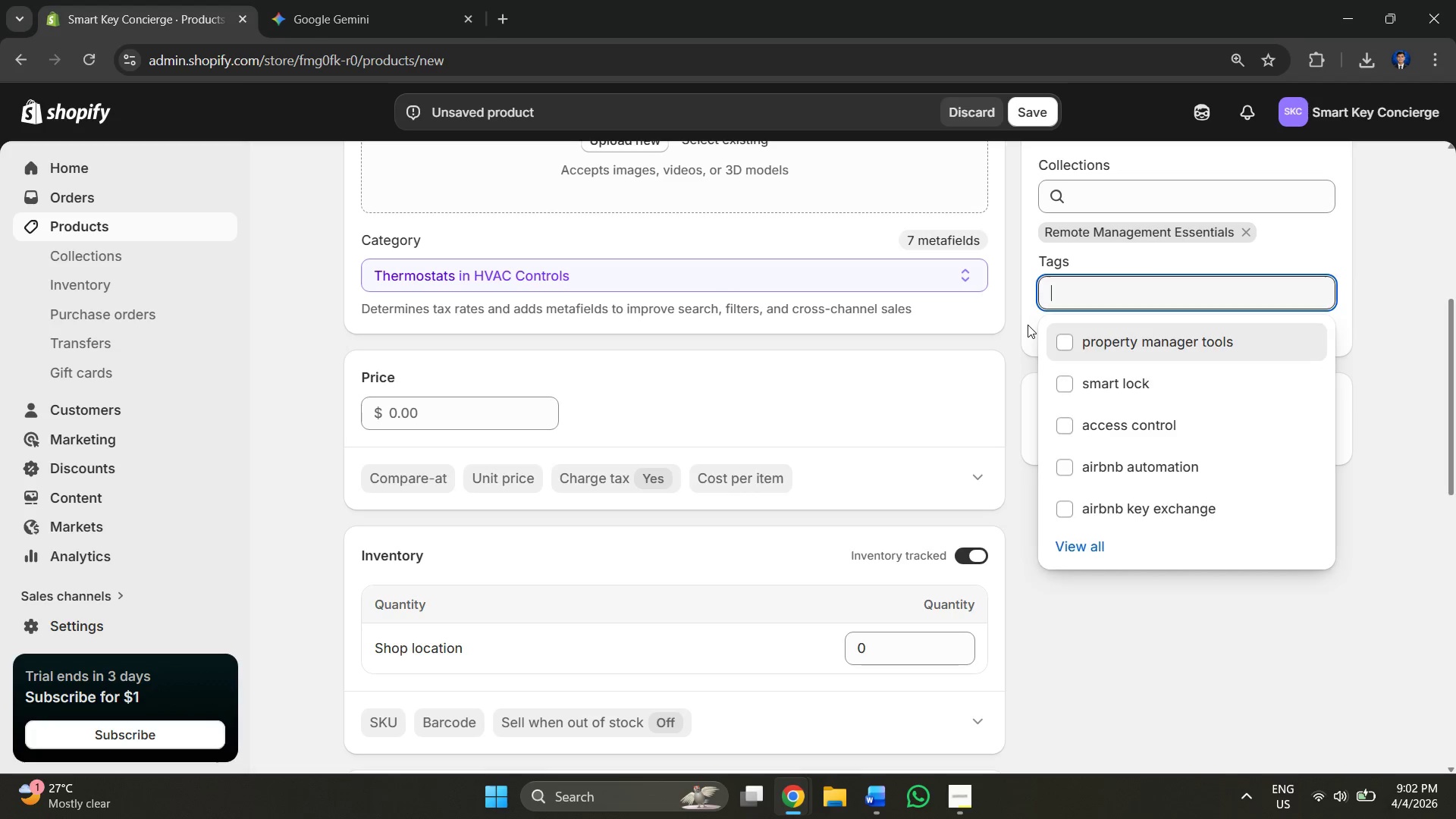 
double_click([1080, 297])
 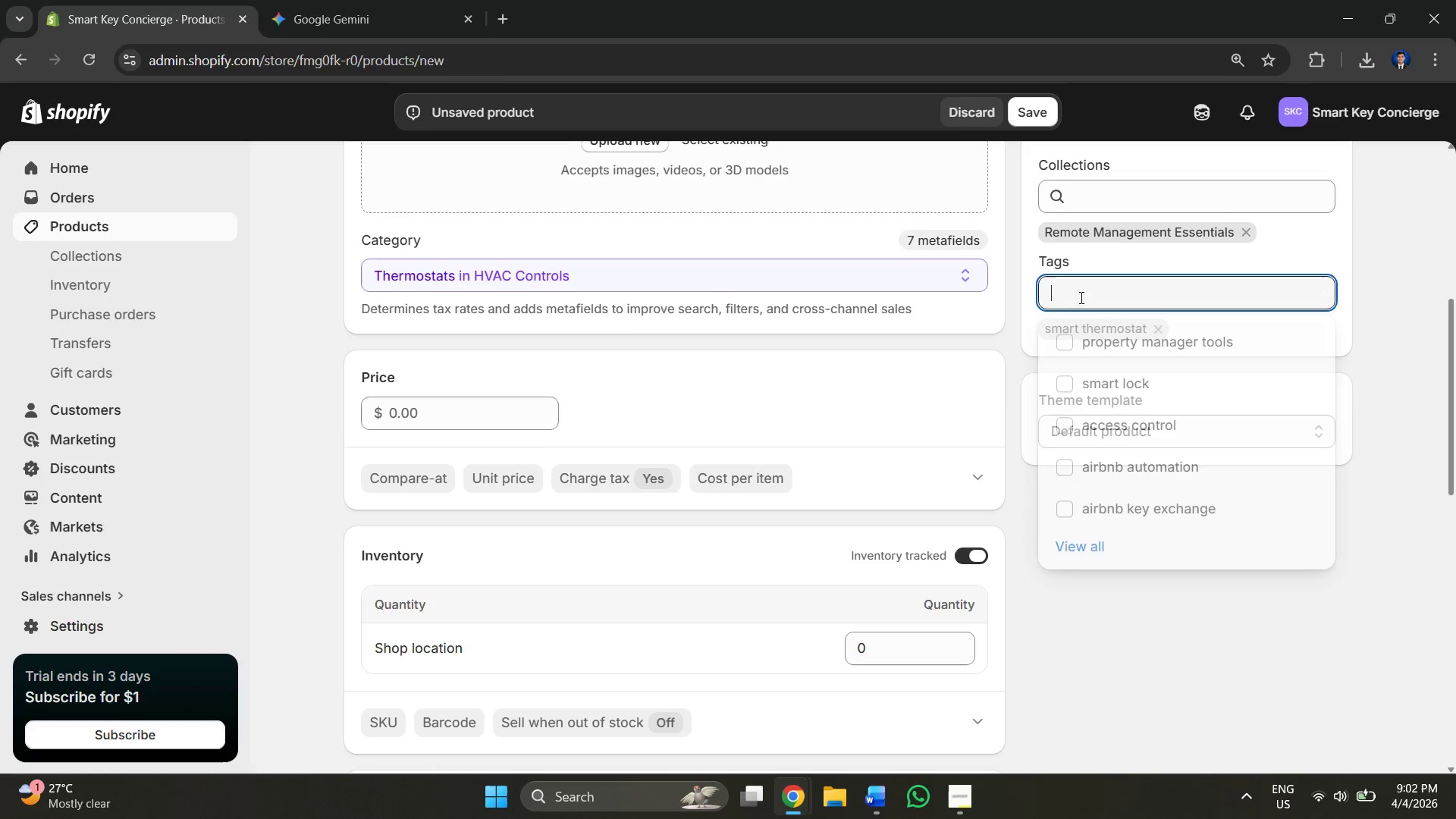 
key(Alt+AltLeft)
 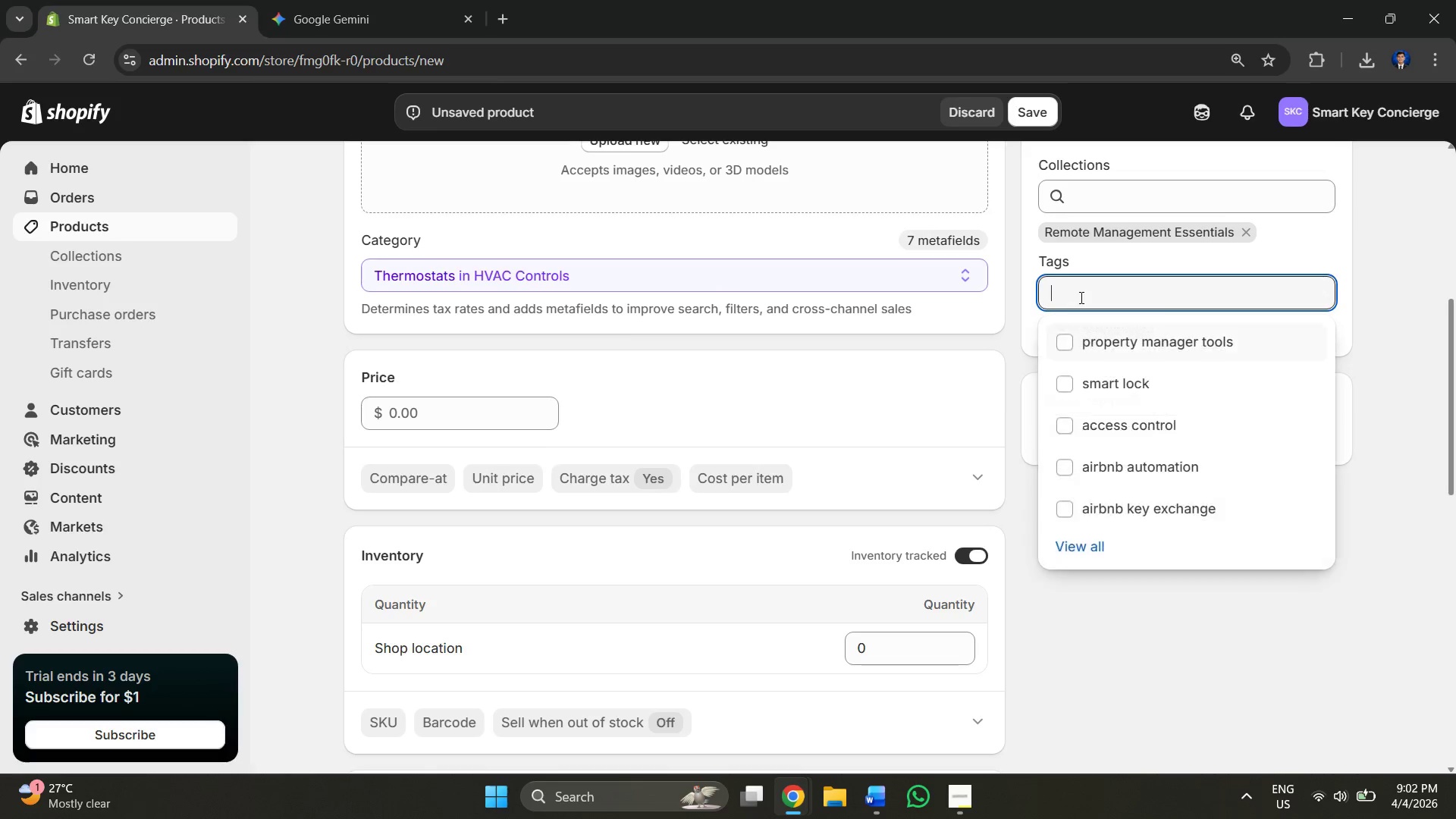 
key(Alt+Tab)
 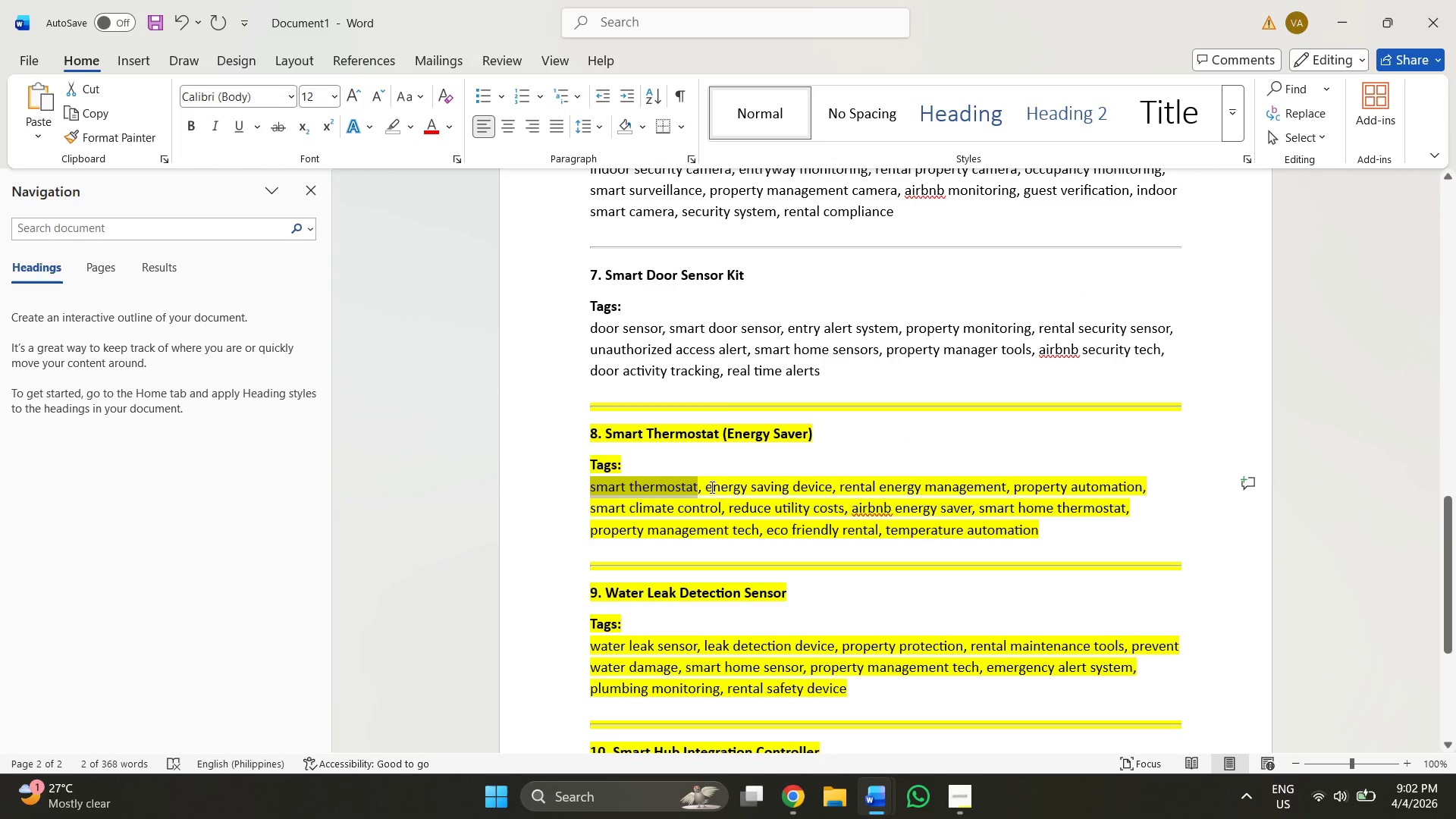 
left_click_drag(start_coordinate=[705, 485], to_coordinate=[814, 485])
 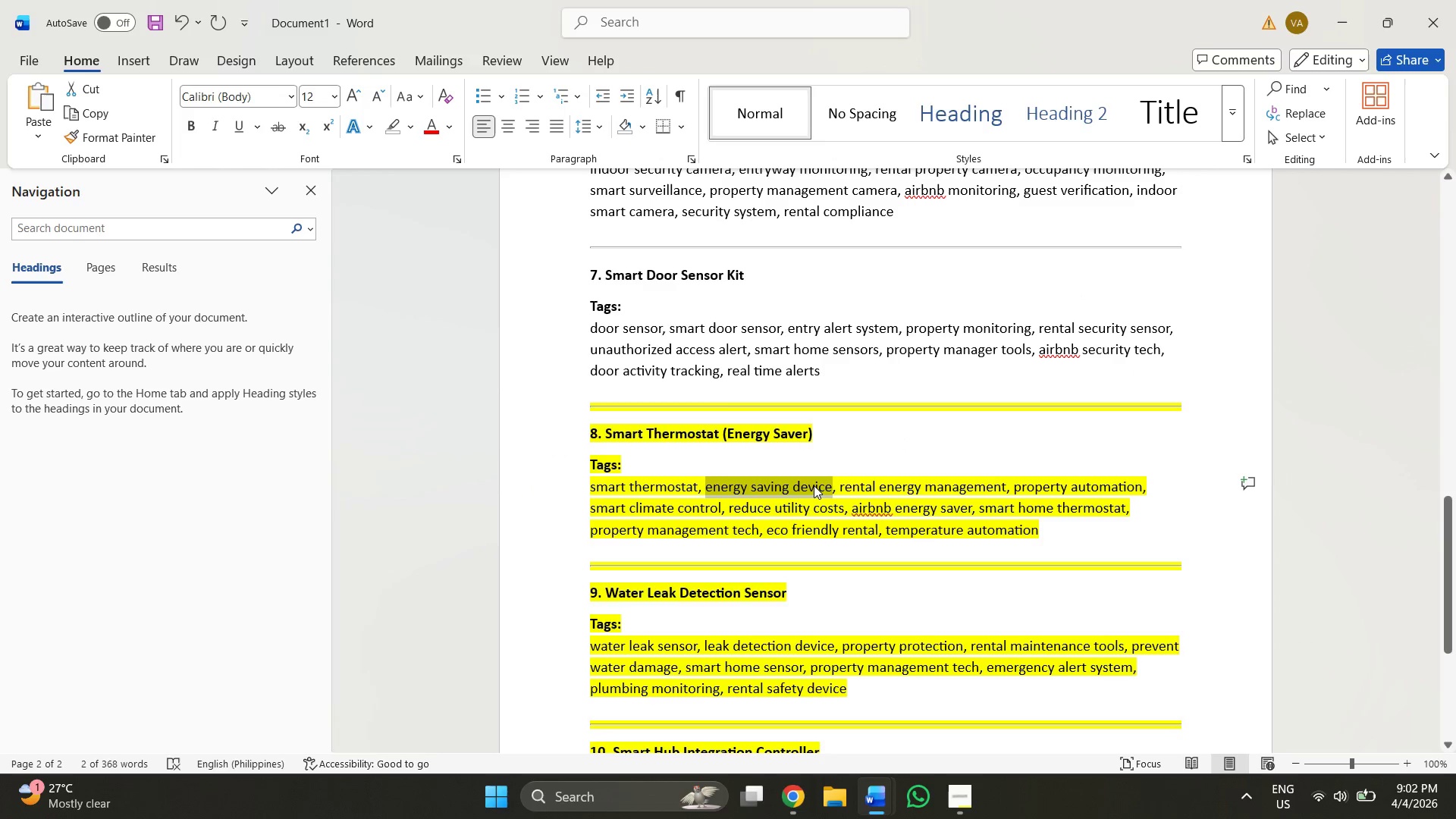 
key(Control+C)
 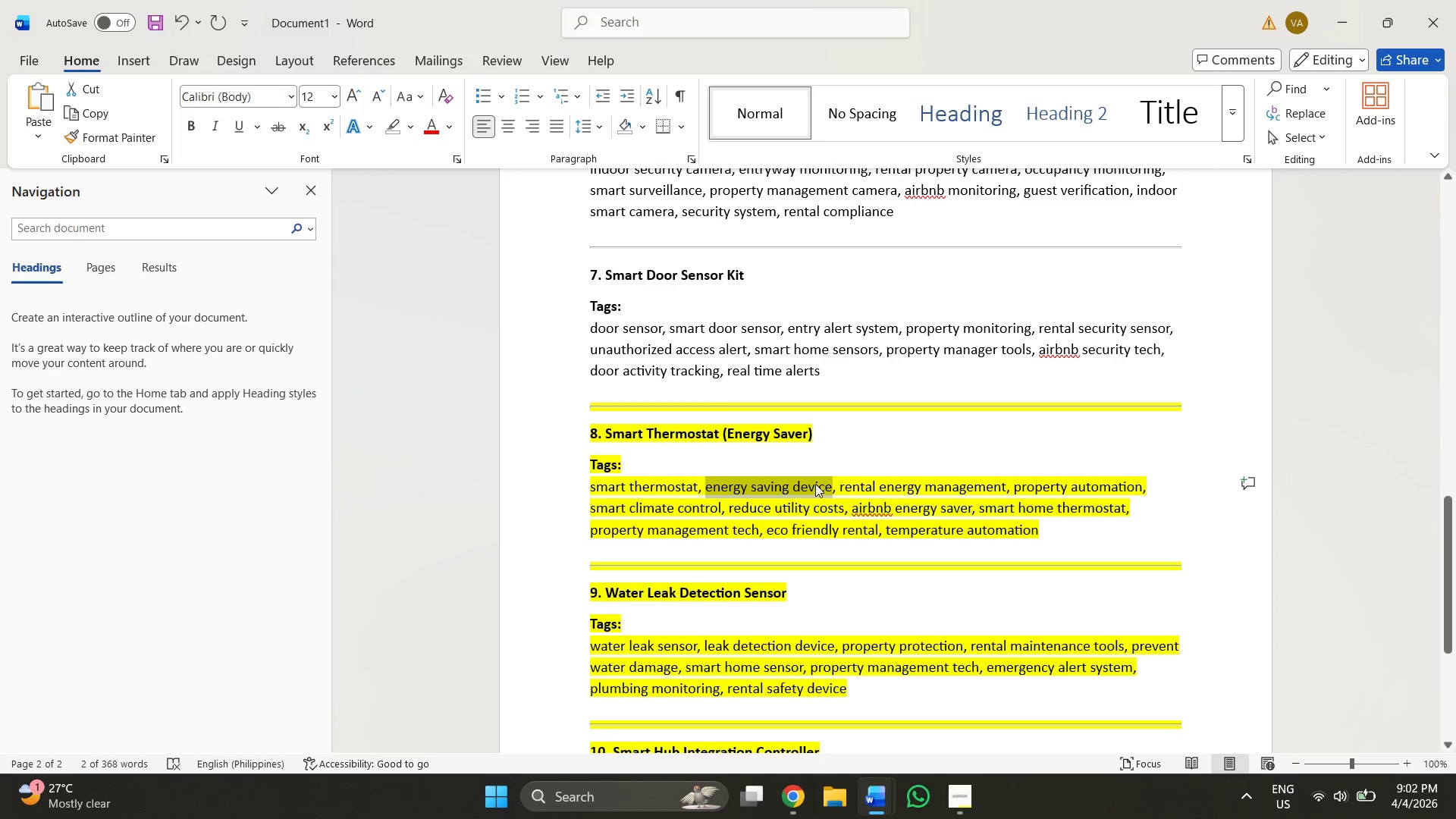 
key(Alt+AltLeft)
 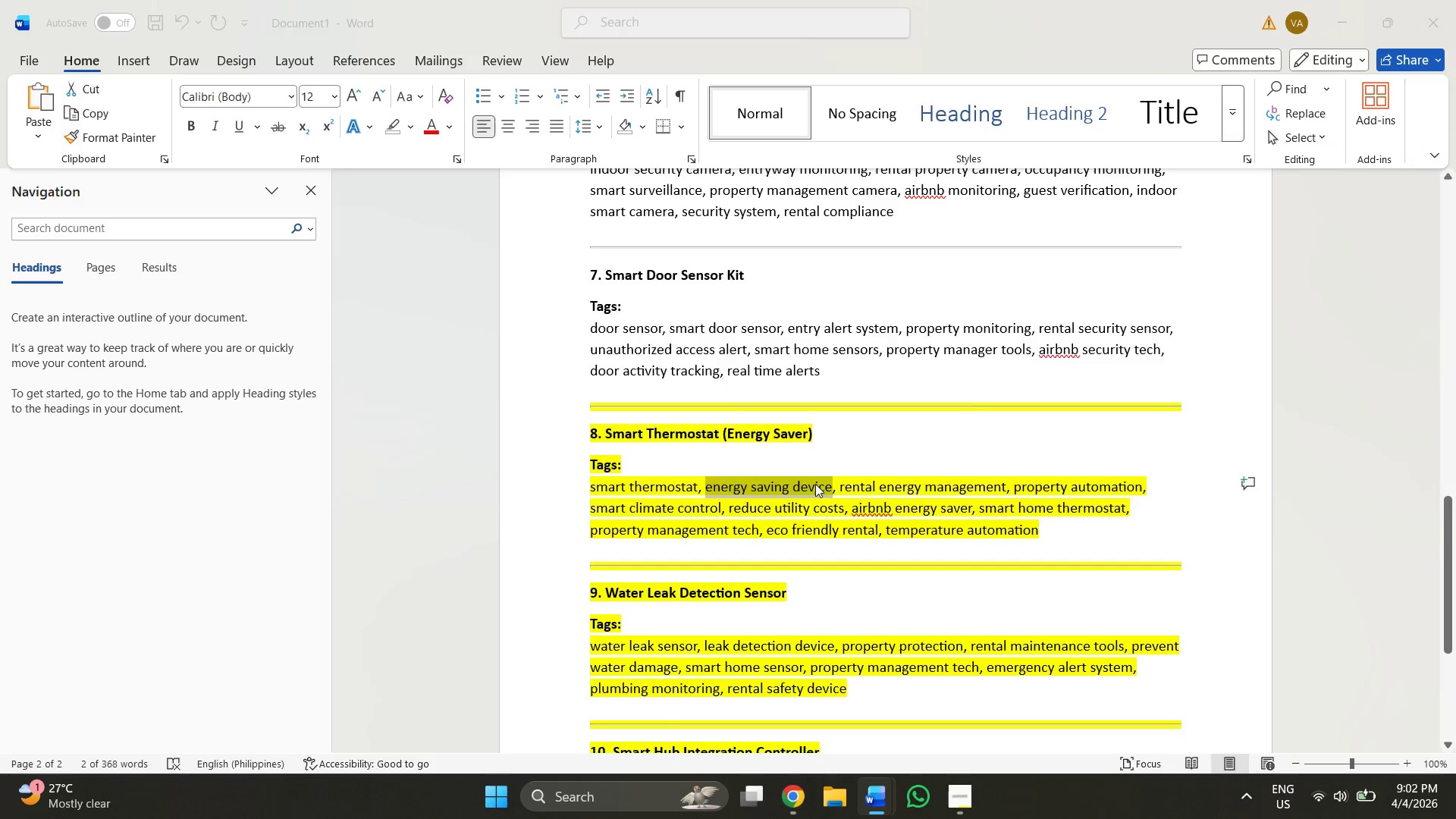 
key(Alt+Tab)
 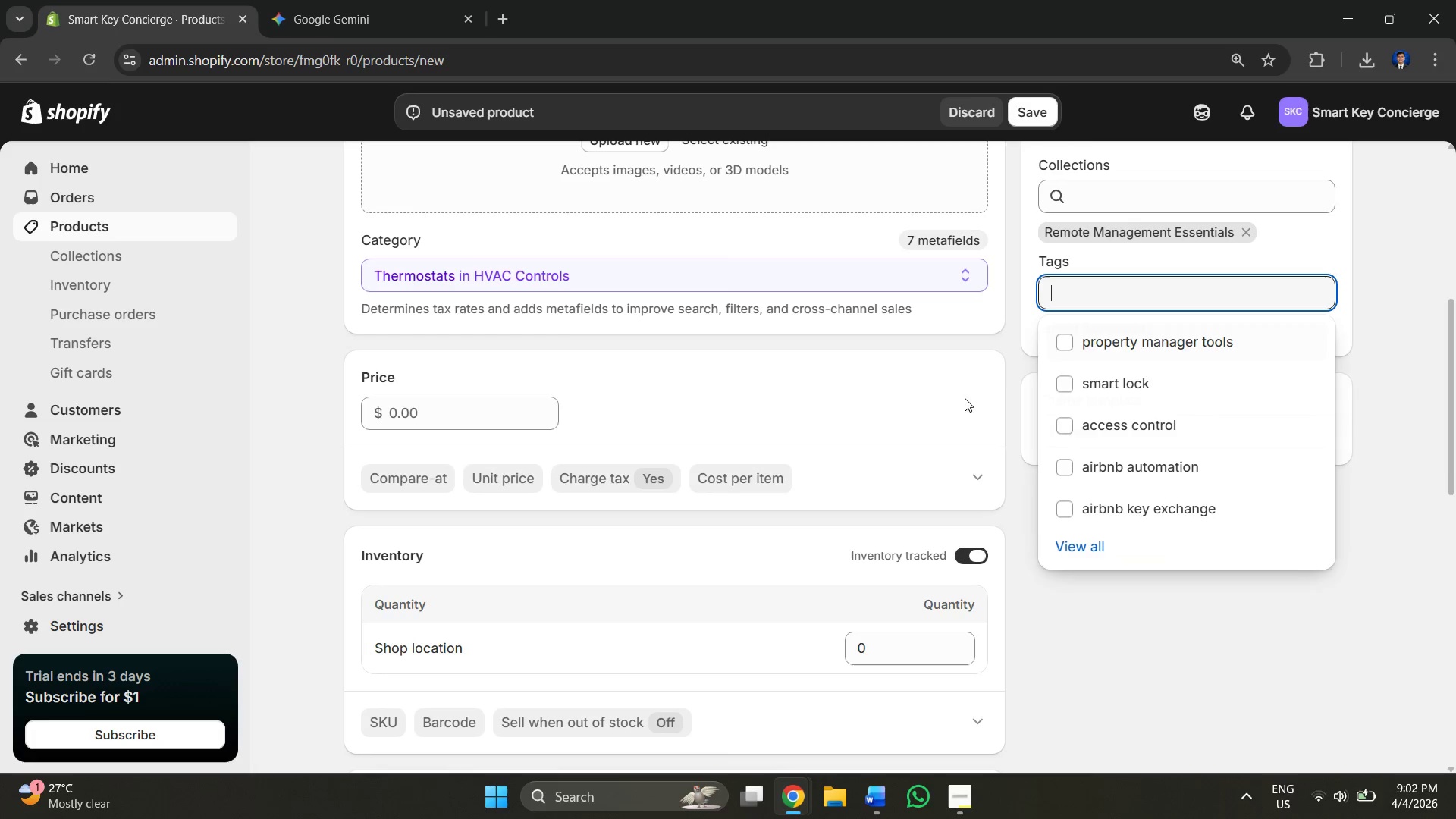 
key(Control+V)
 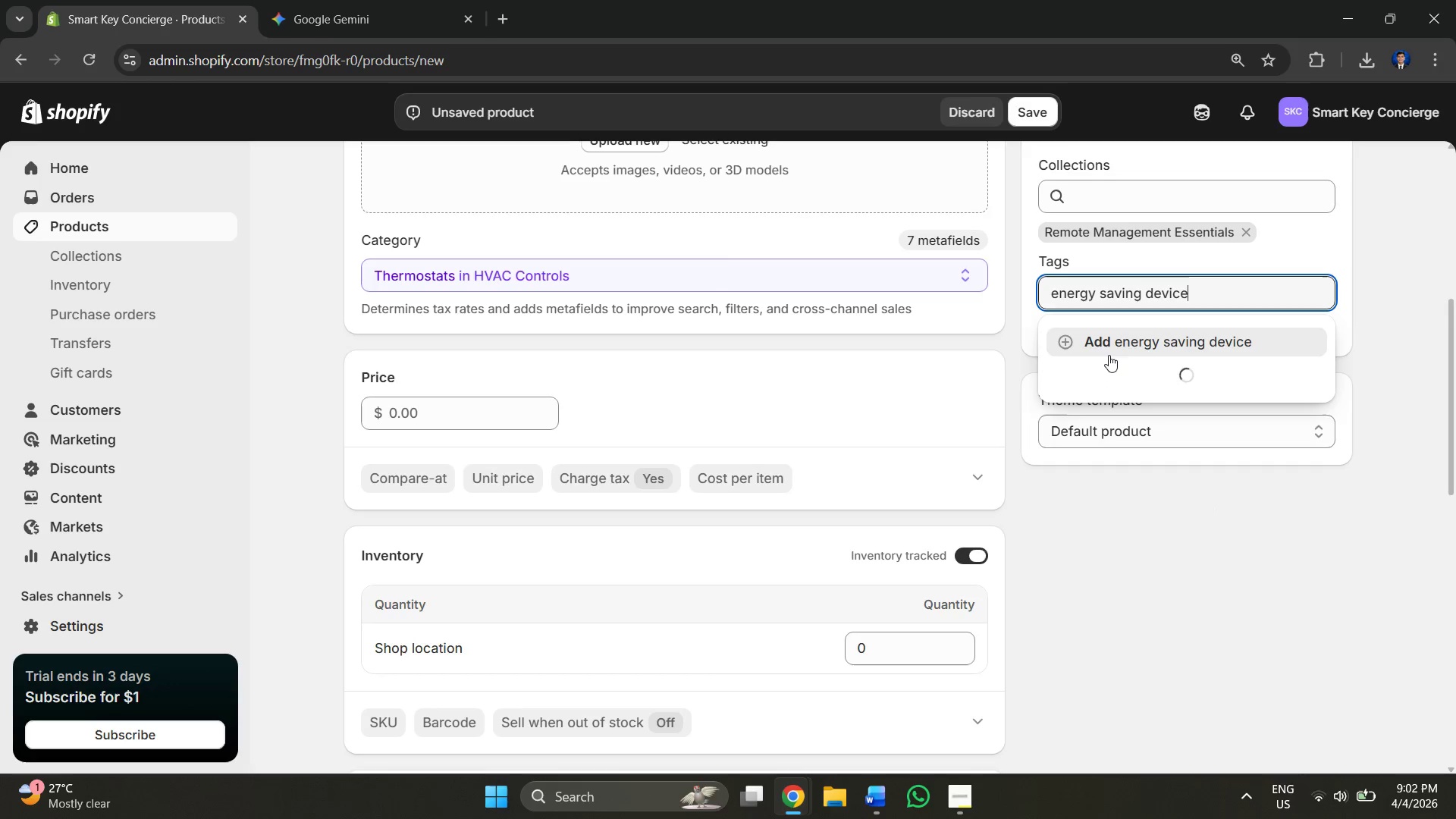 
left_click([1106, 347])
 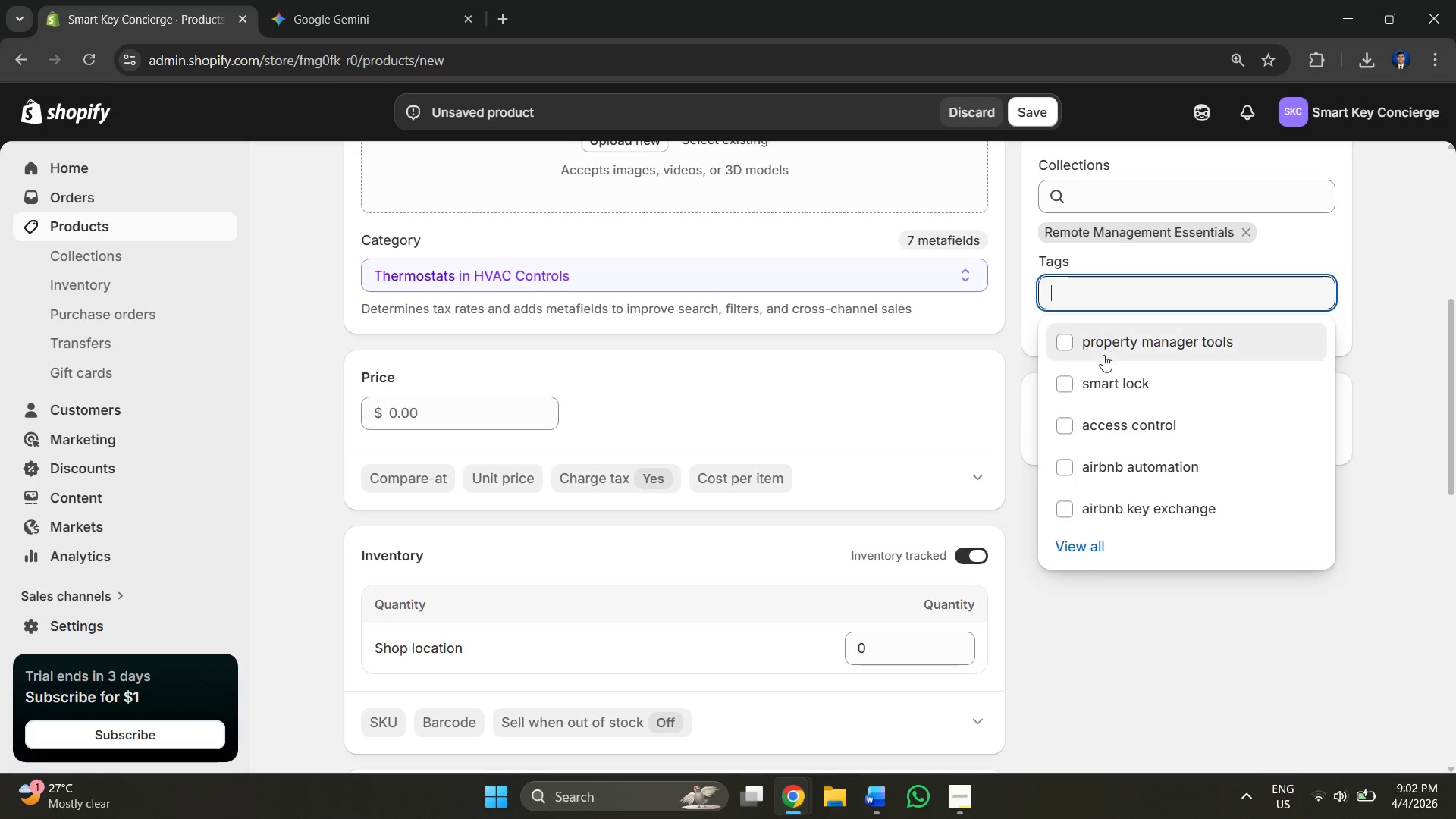 
key(Alt+AltLeft)
 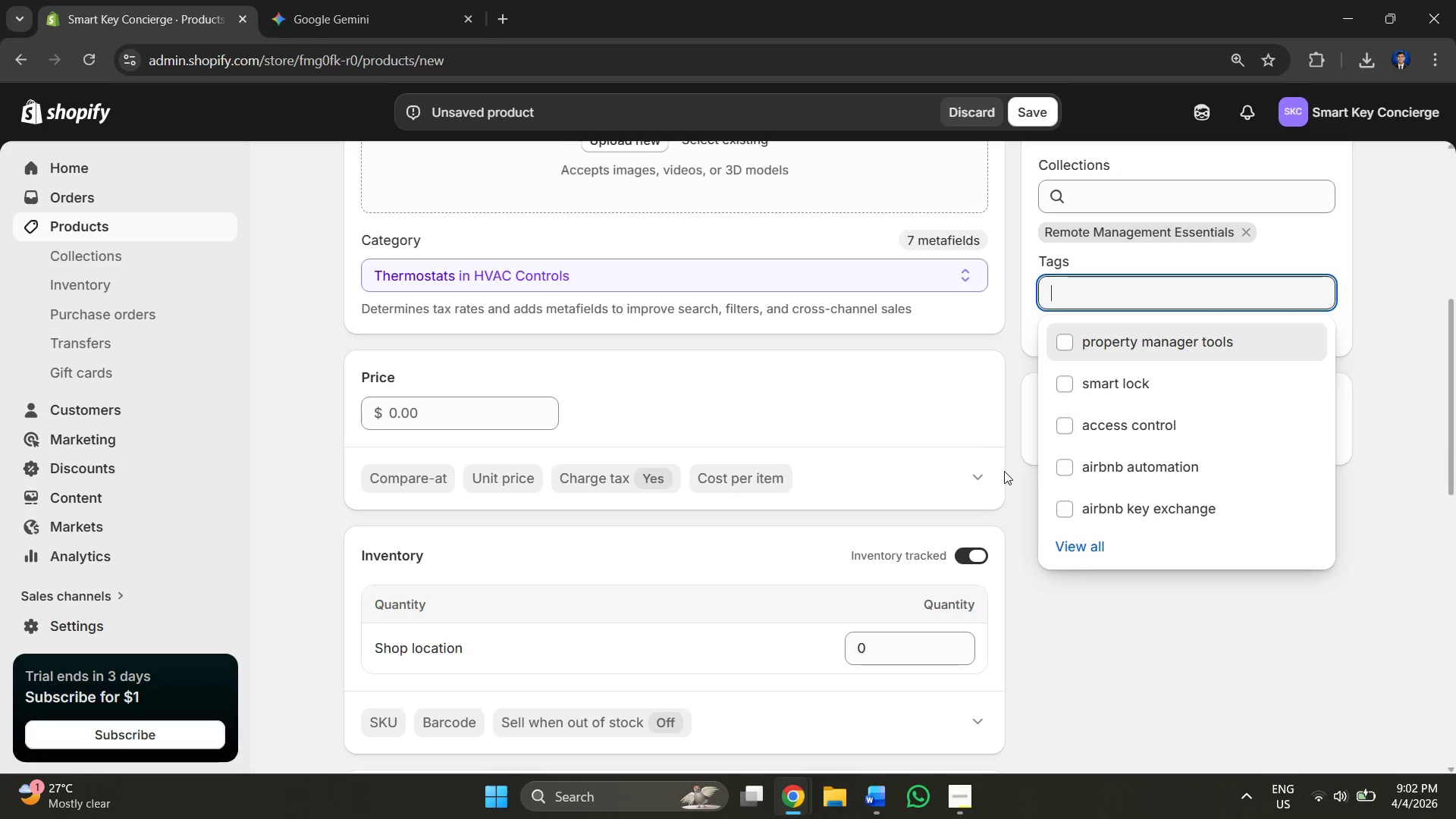 
key(Alt+Tab)
 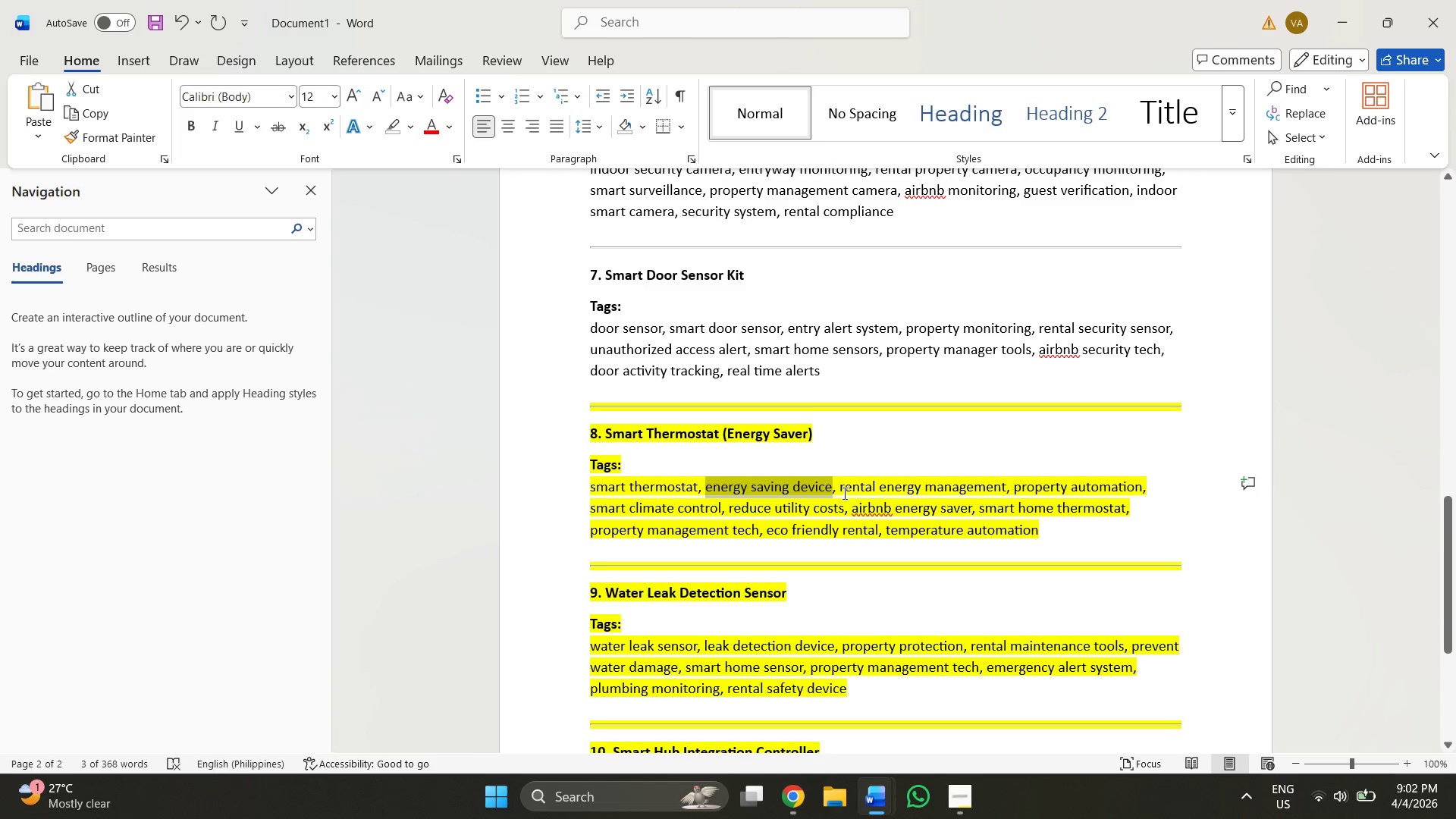 
left_click_drag(start_coordinate=[836, 488], to_coordinate=[972, 487])
 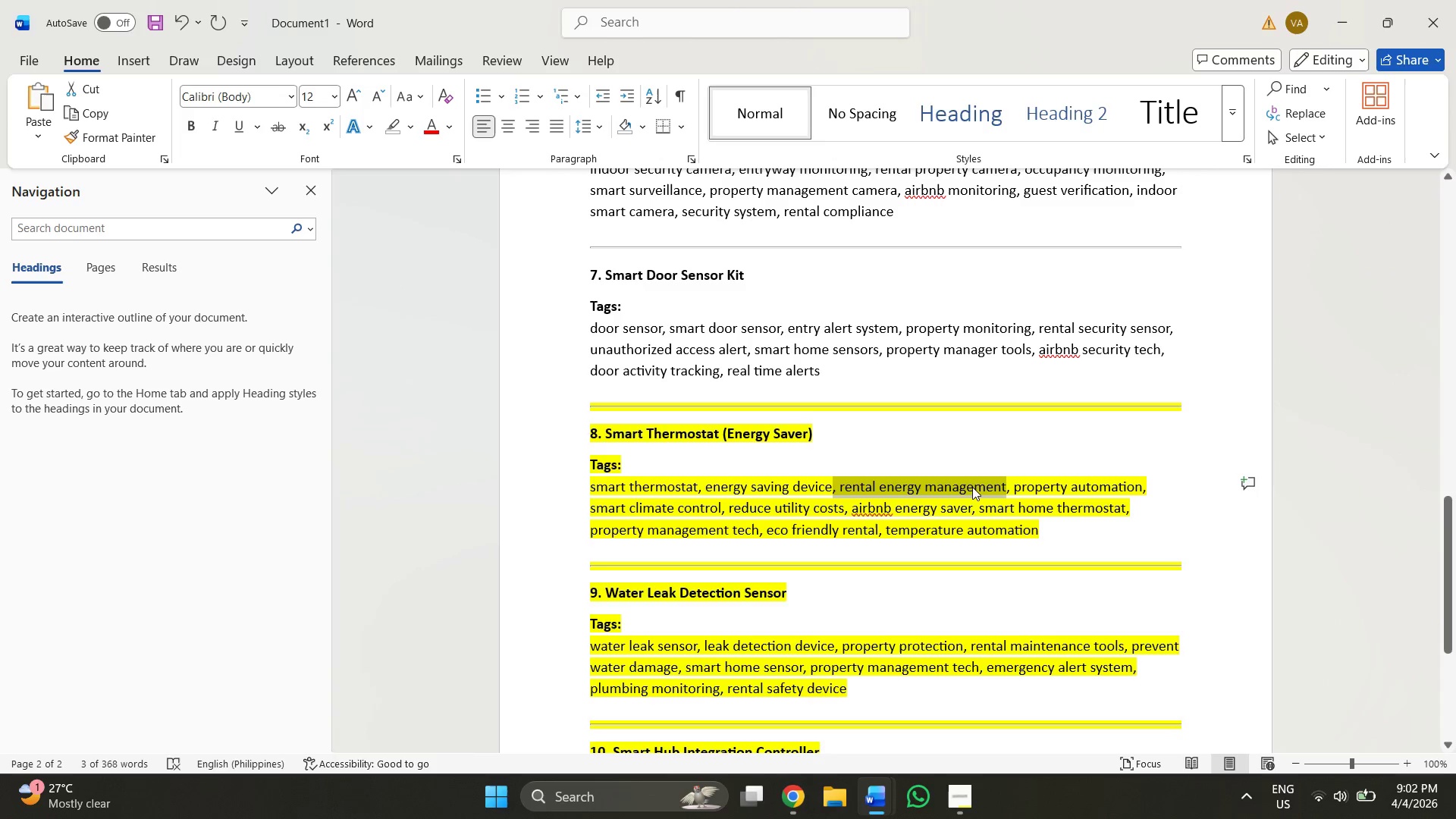 
key(Control+ControlLeft)
 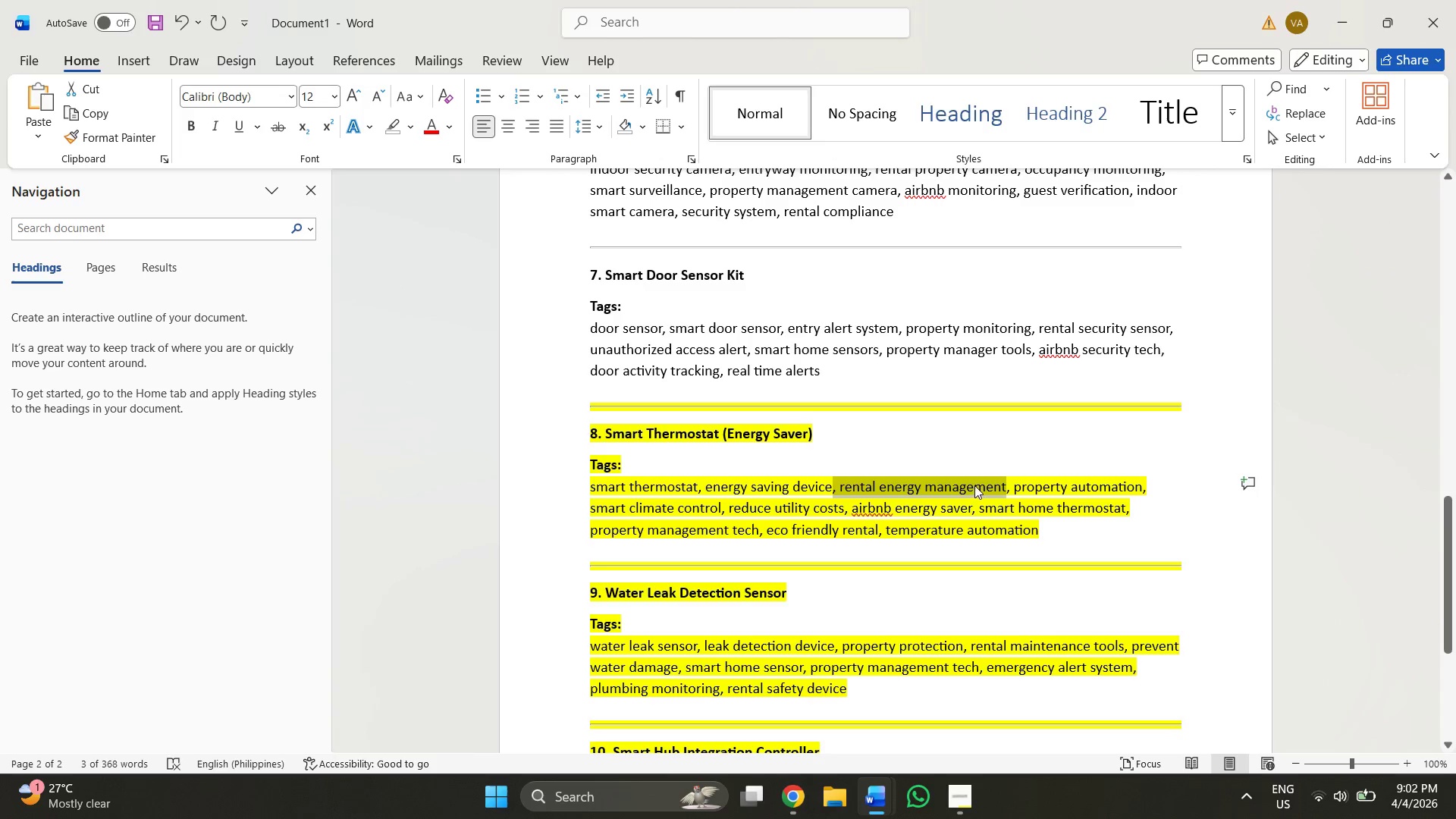 
key(Control+C)
 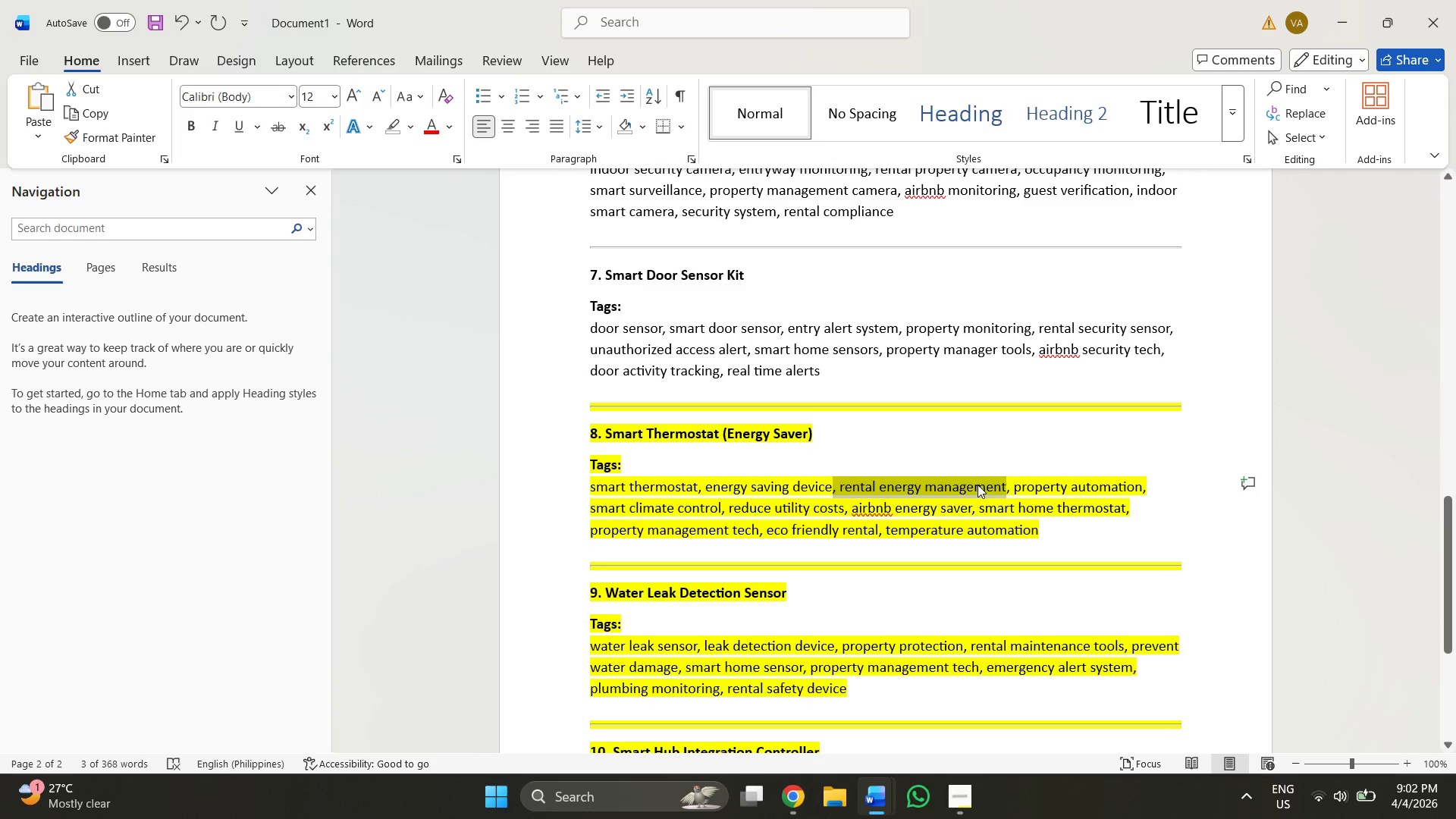 
key(Alt+AltLeft)
 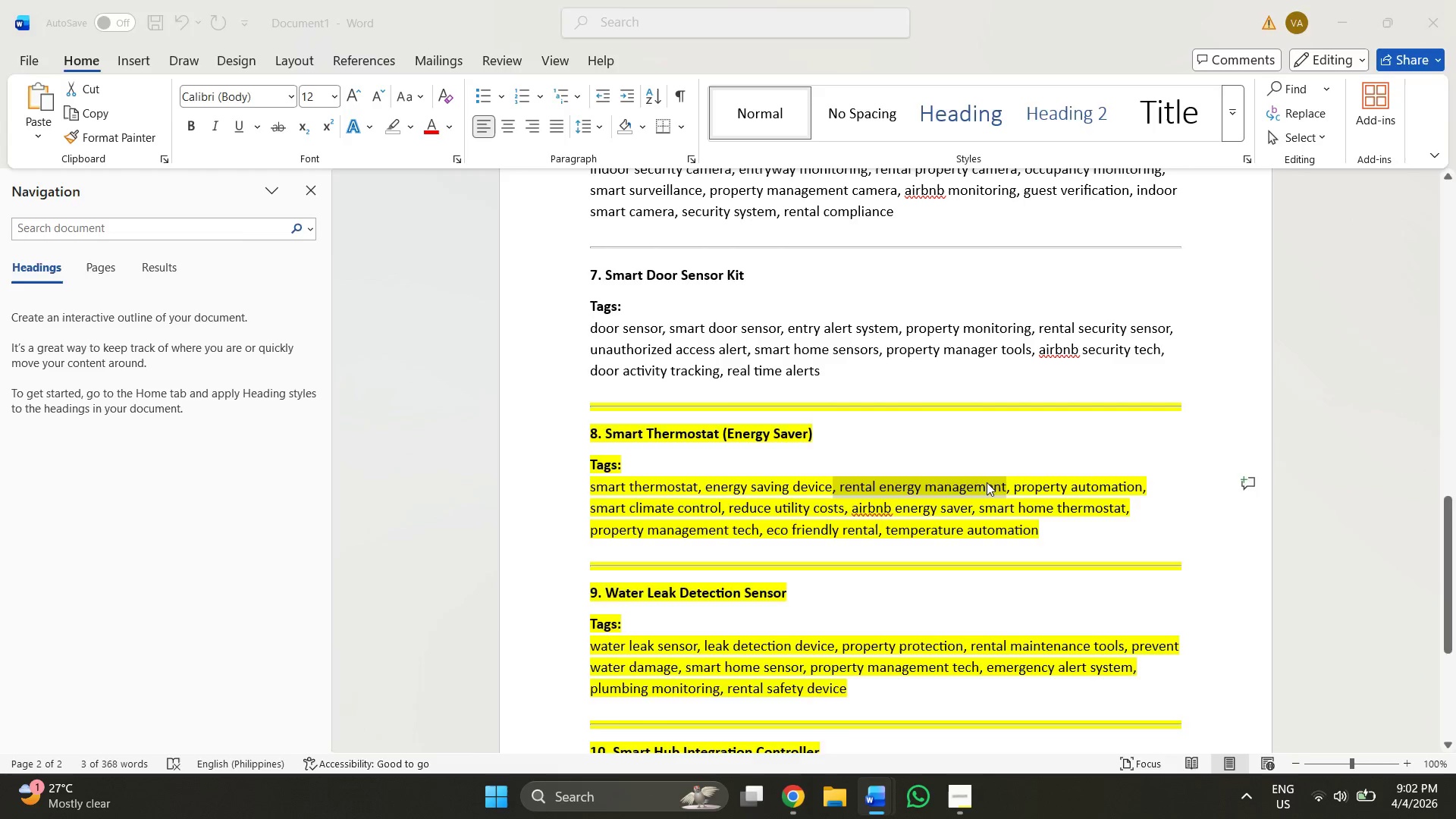 
key(Alt+Tab)
 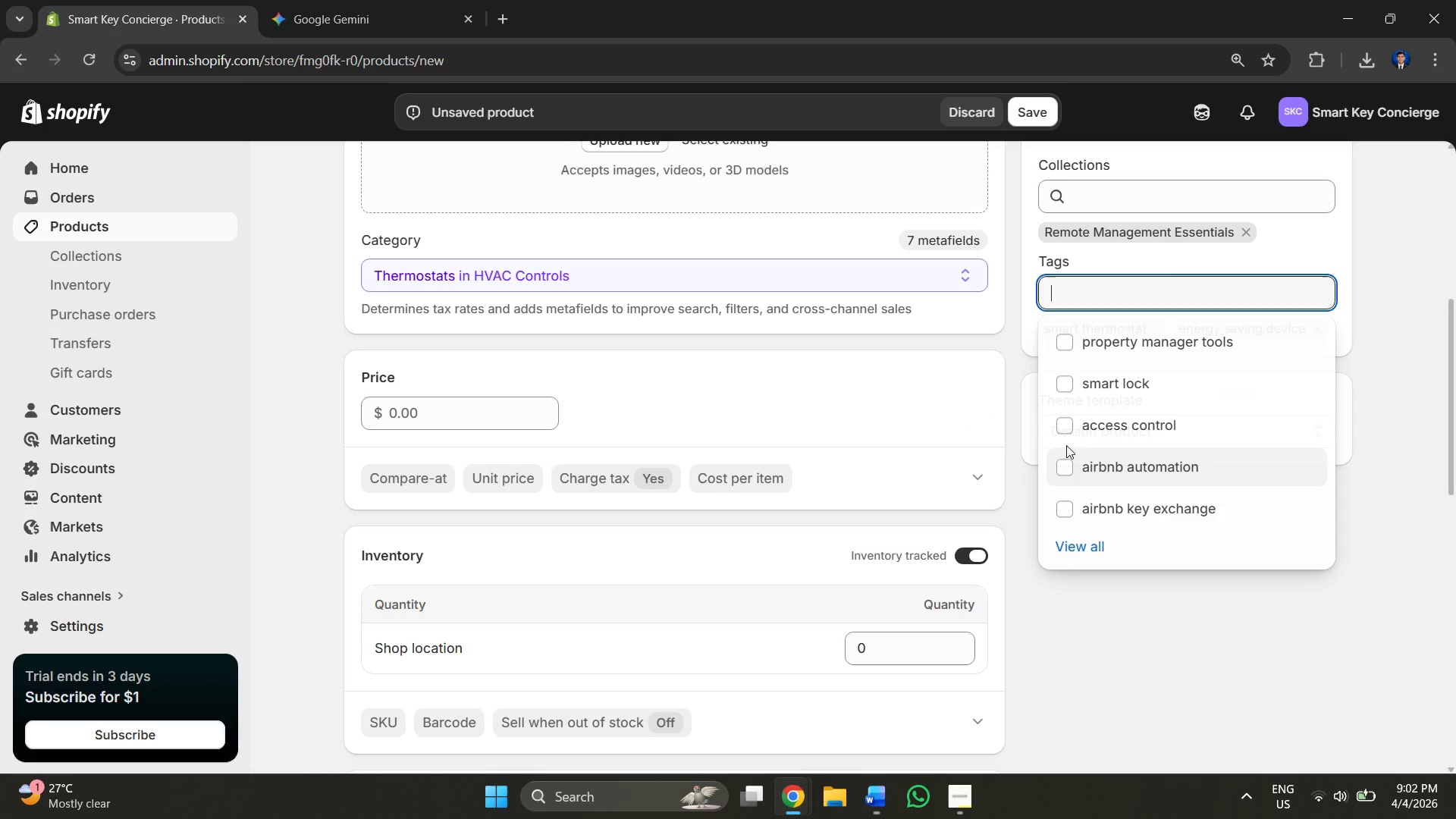 
key(Control+V)
 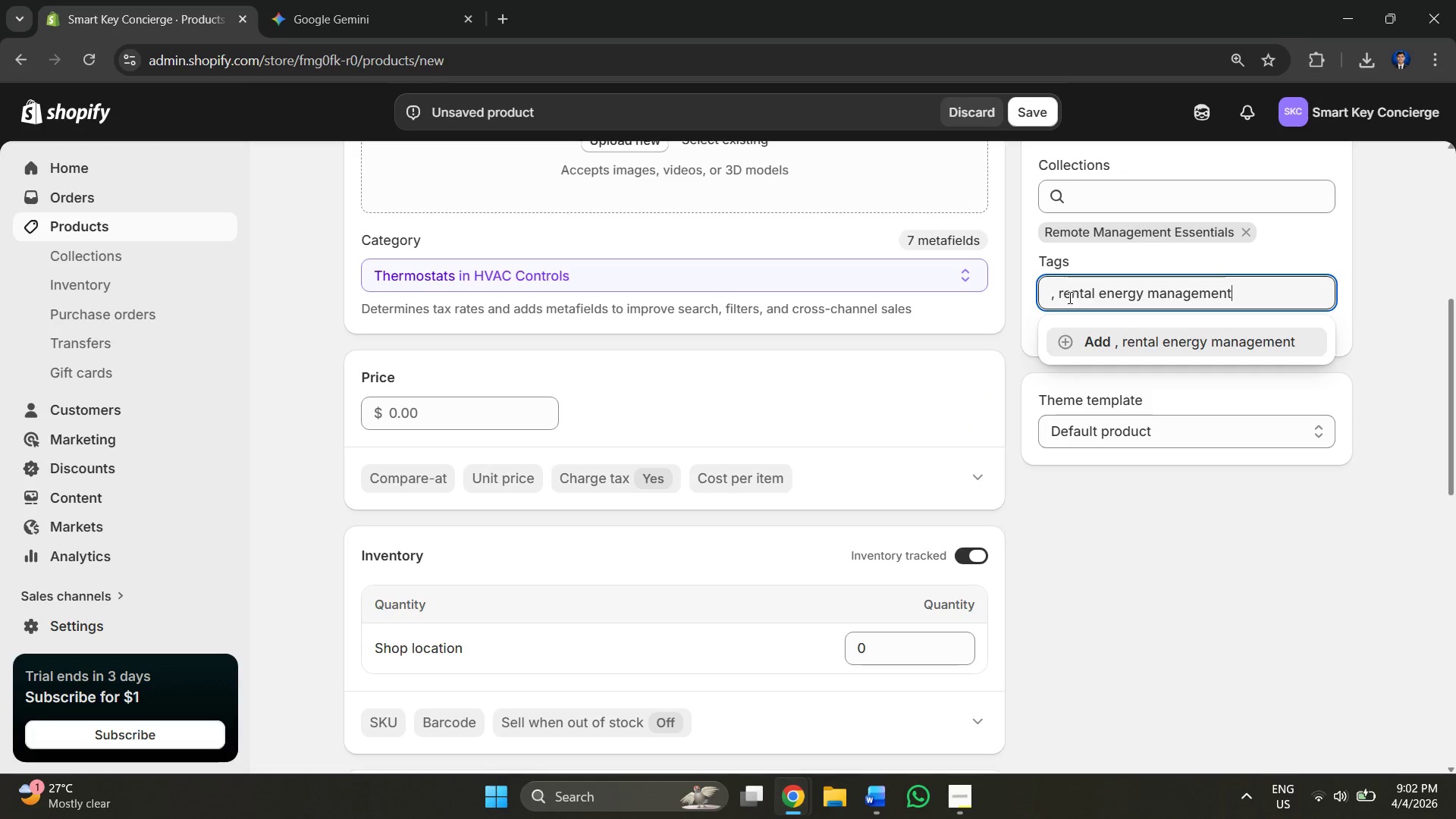 
left_click([1062, 296])
 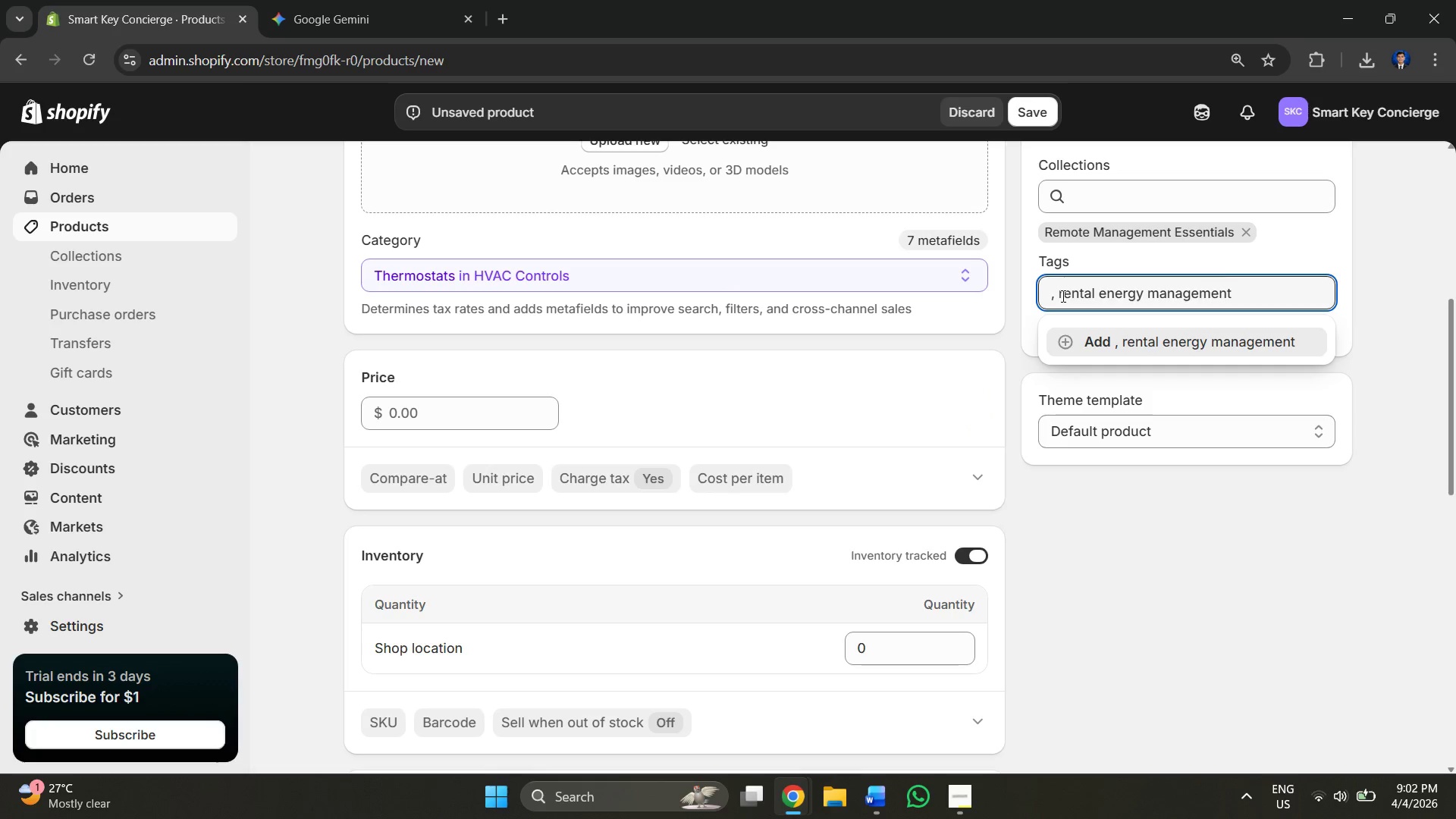 
left_click([1062, 296])
 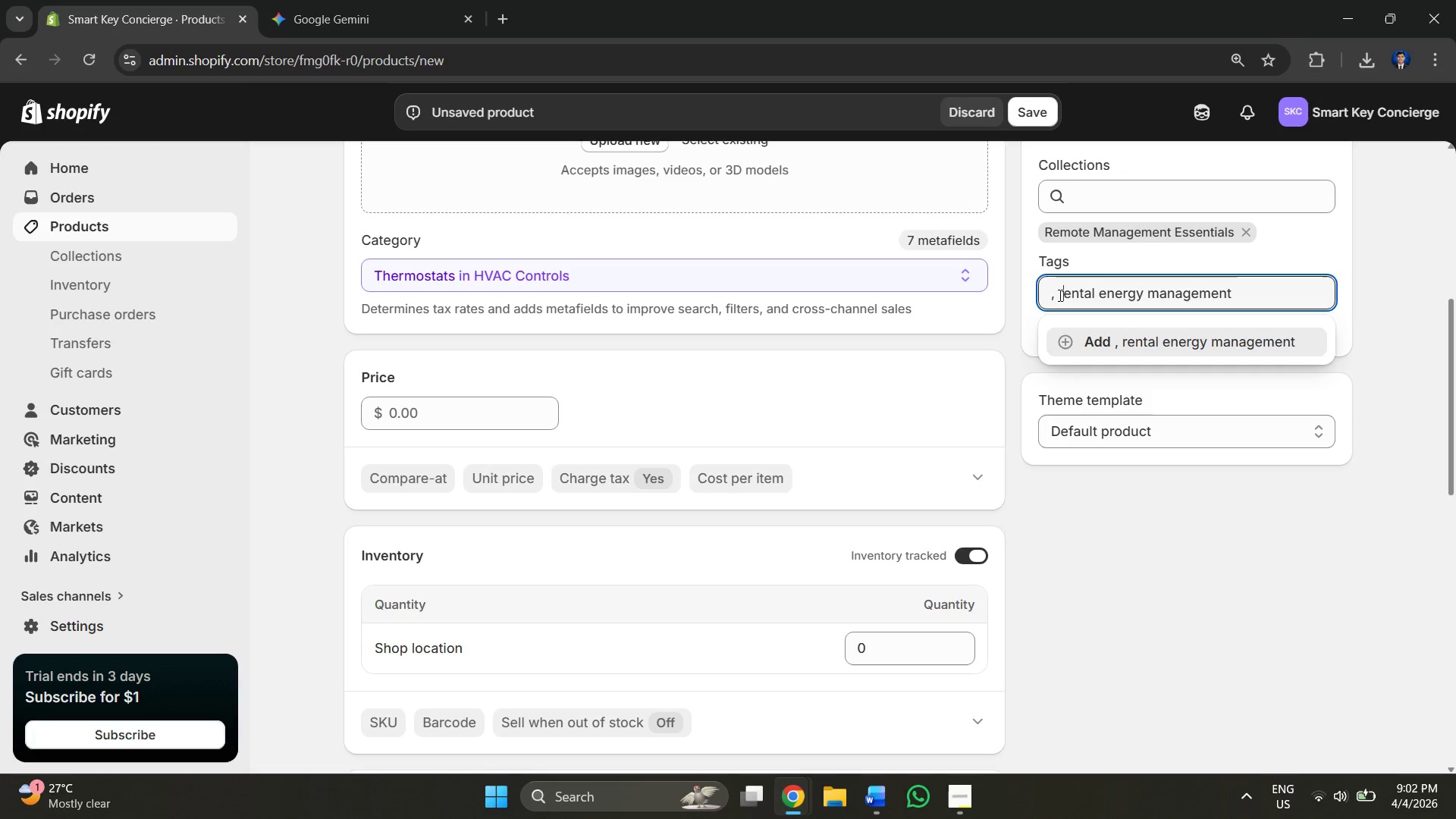 
left_click([1059, 295])
 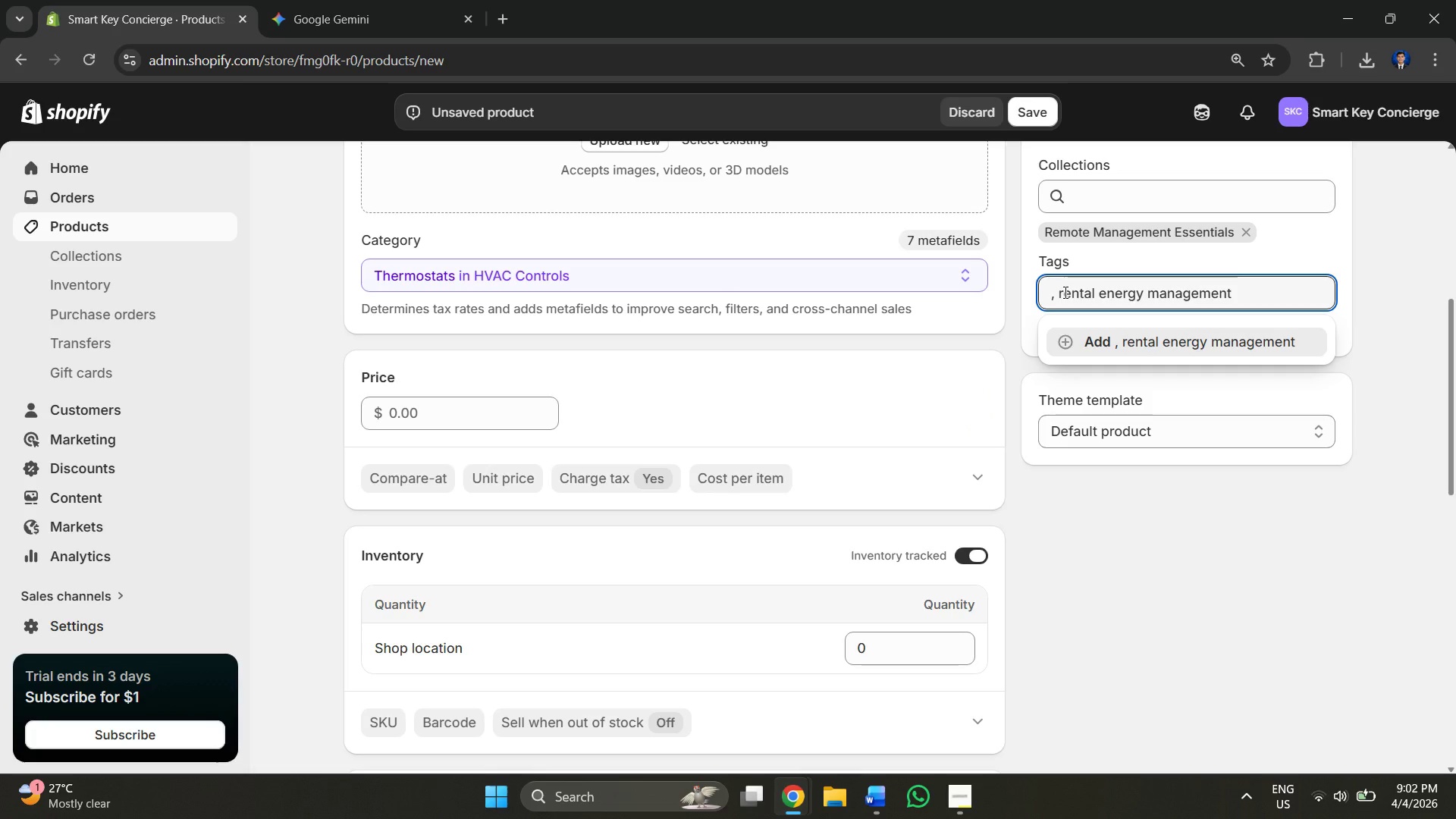 
key(Backspace)
 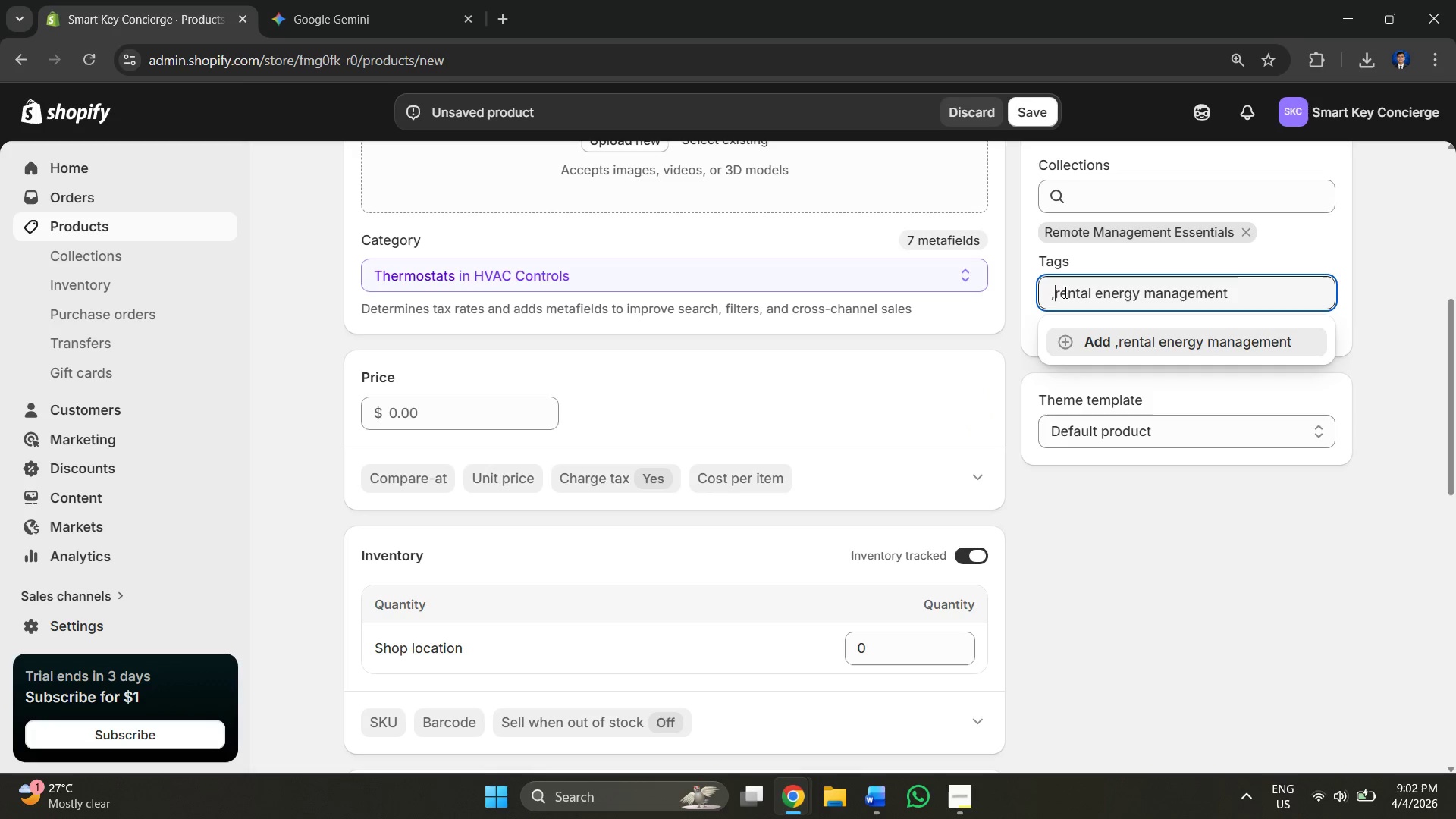 
key(Backspace)
 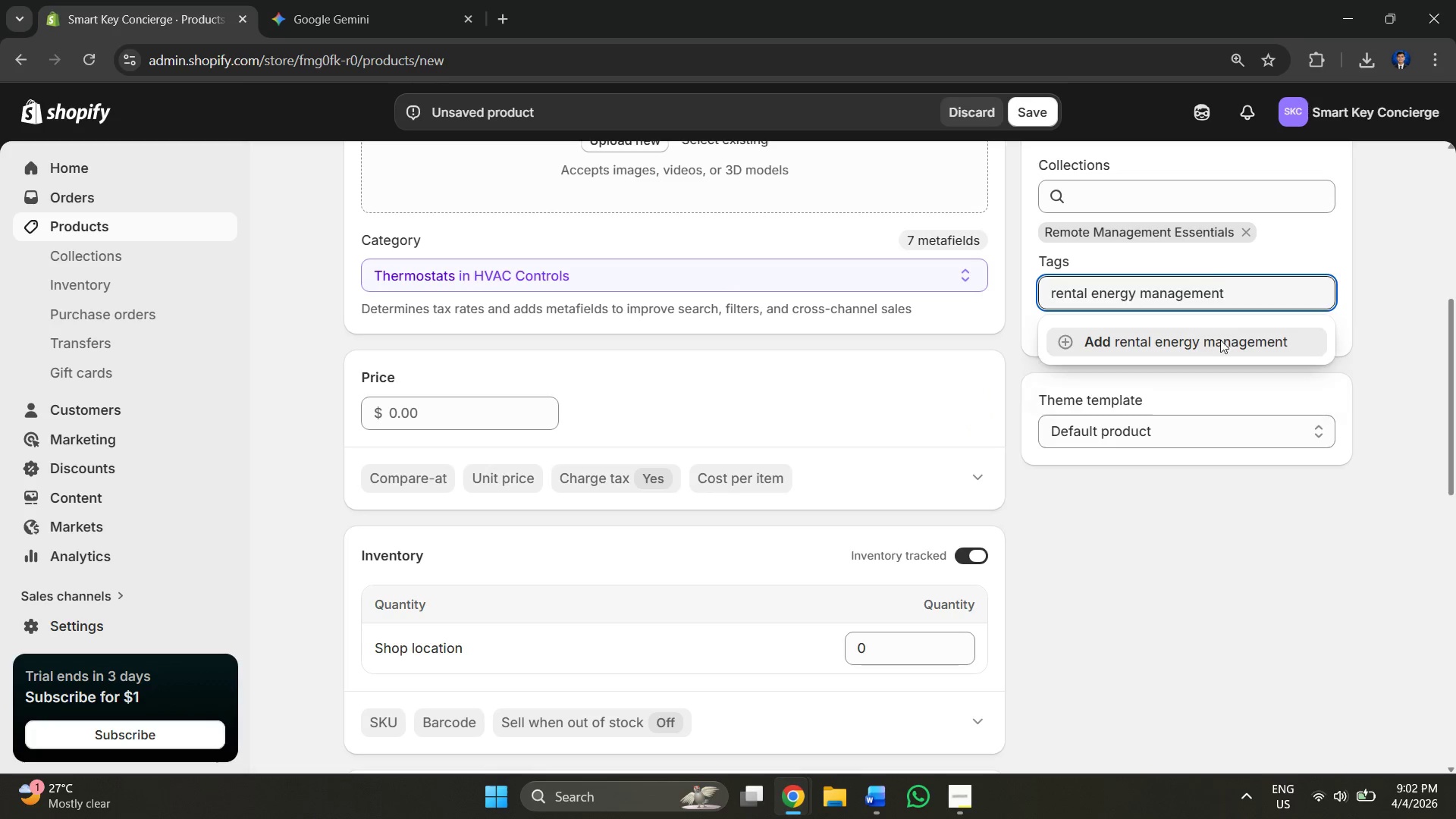 
left_click([1216, 343])
 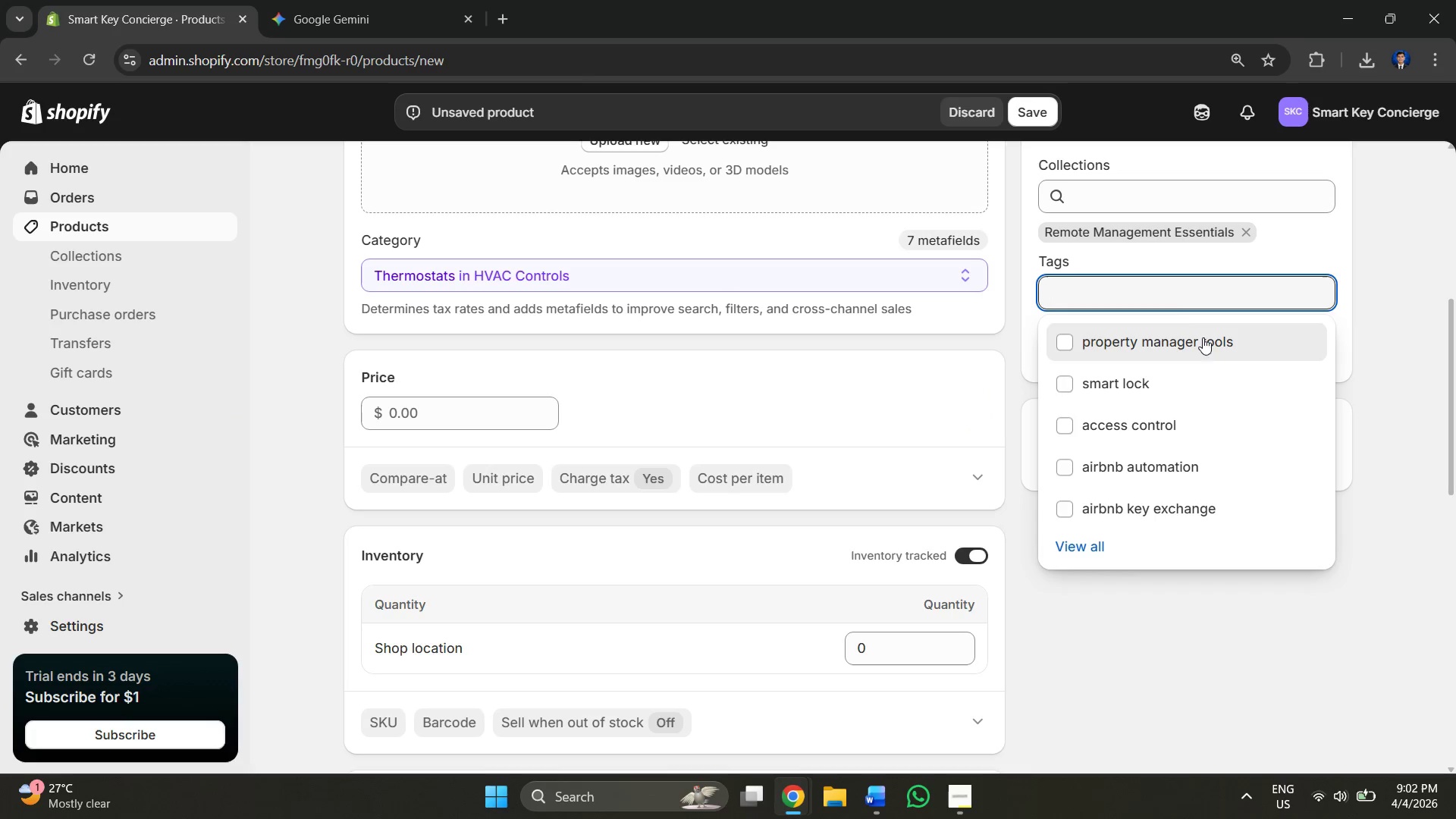 
left_click([1152, 305])
 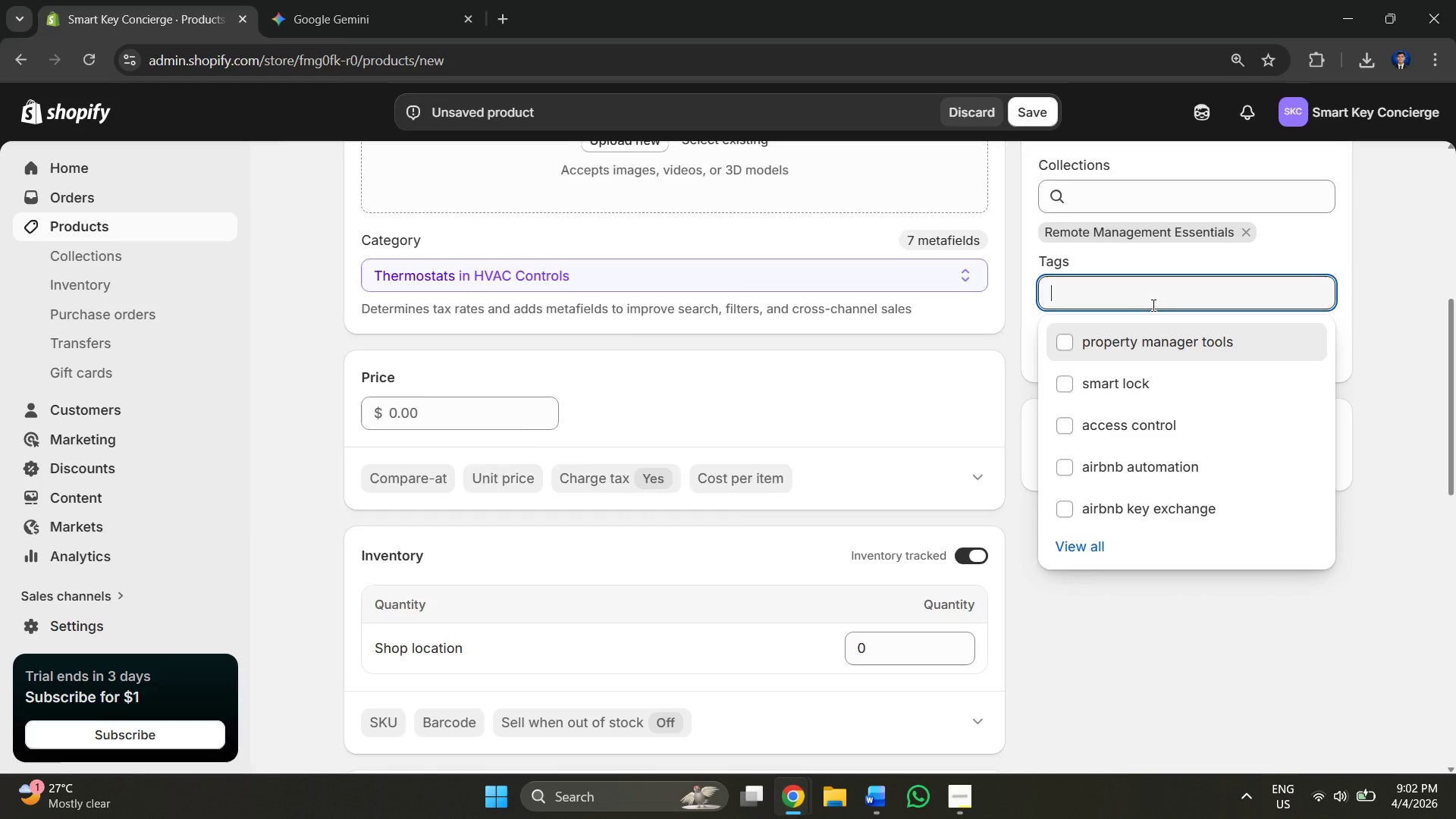 
key(Alt+AltLeft)
 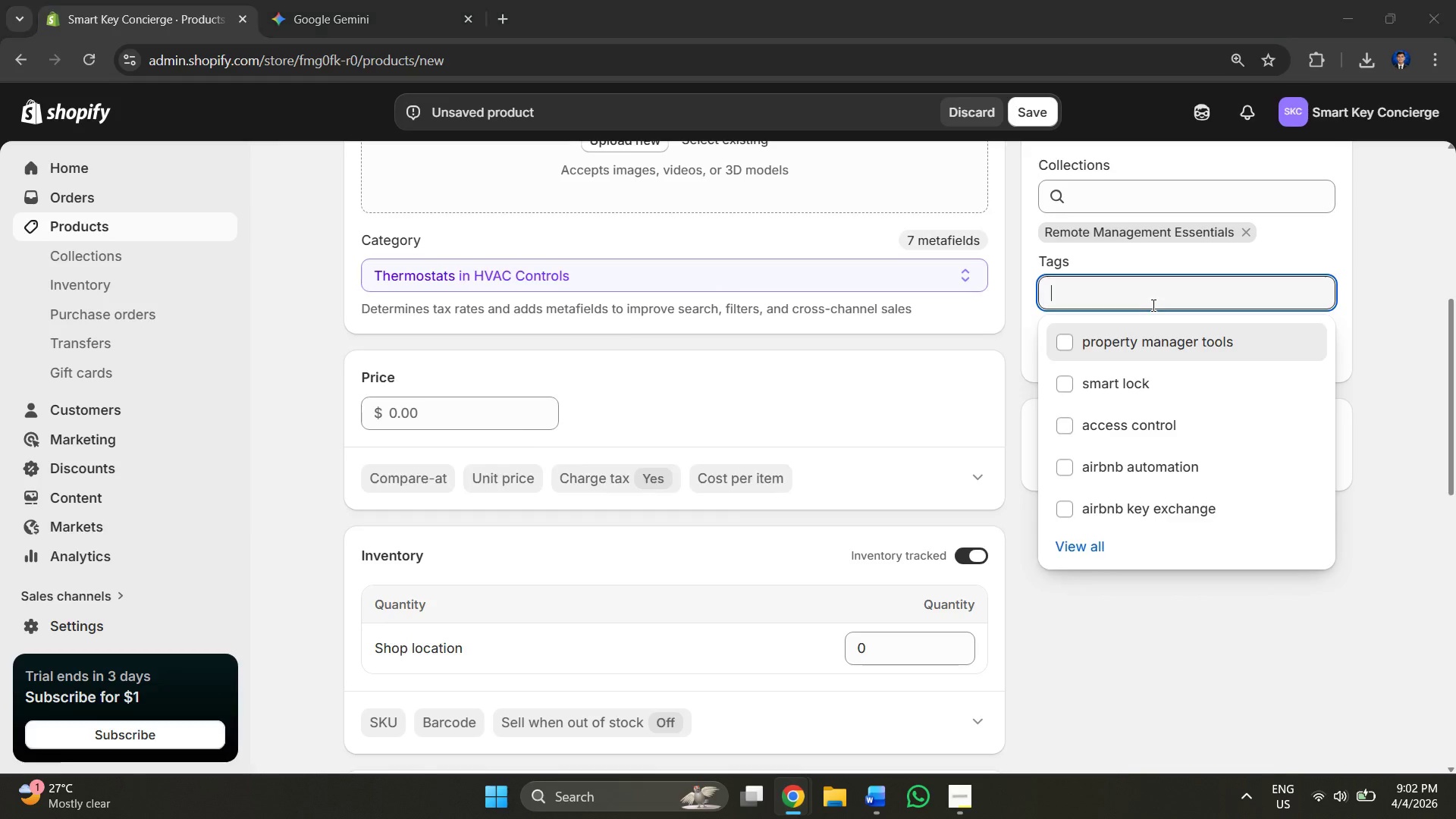 
key(Alt+Tab)
 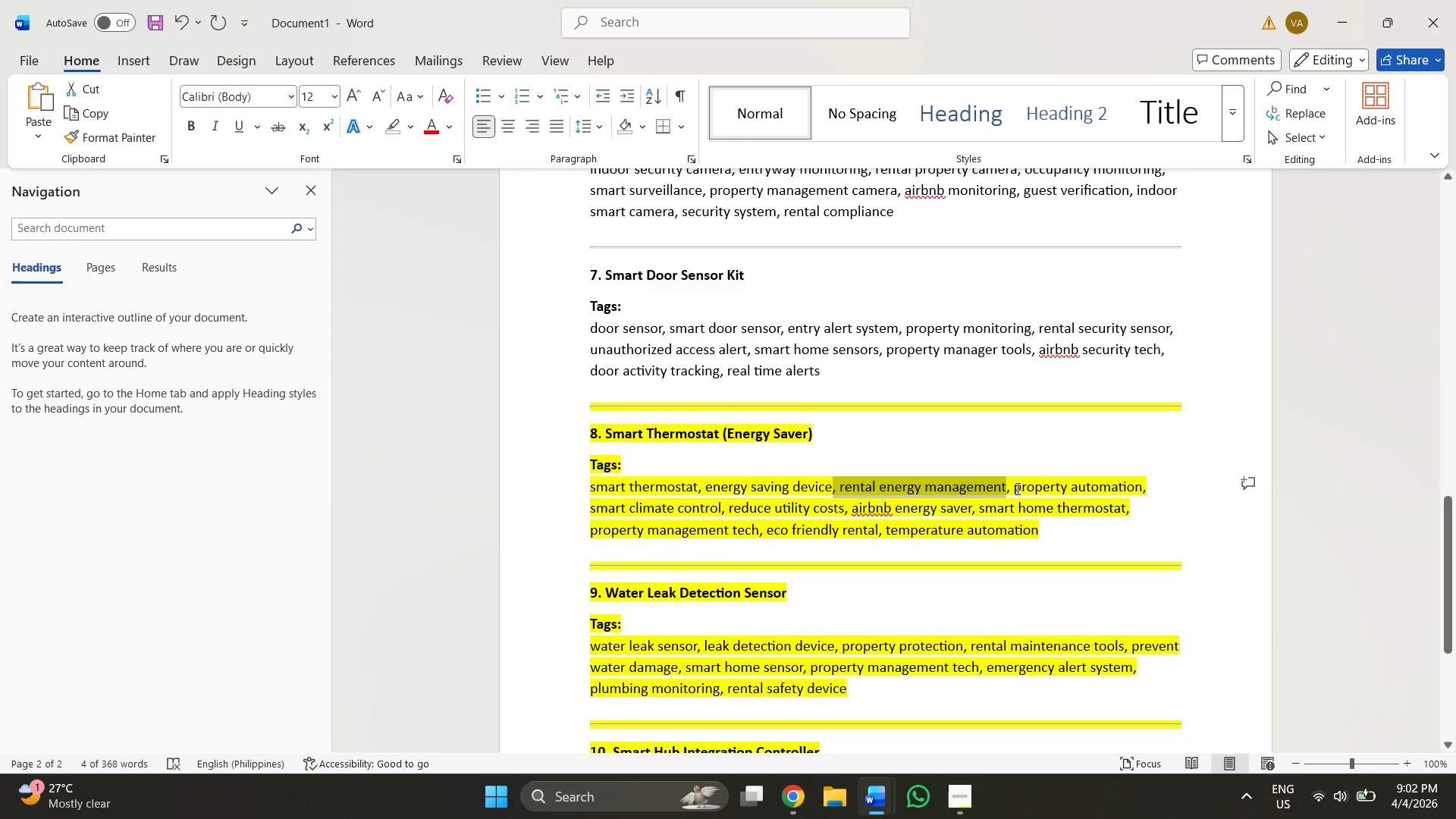 
left_click_drag(start_coordinate=[1015, 488], to_coordinate=[1119, 491])
 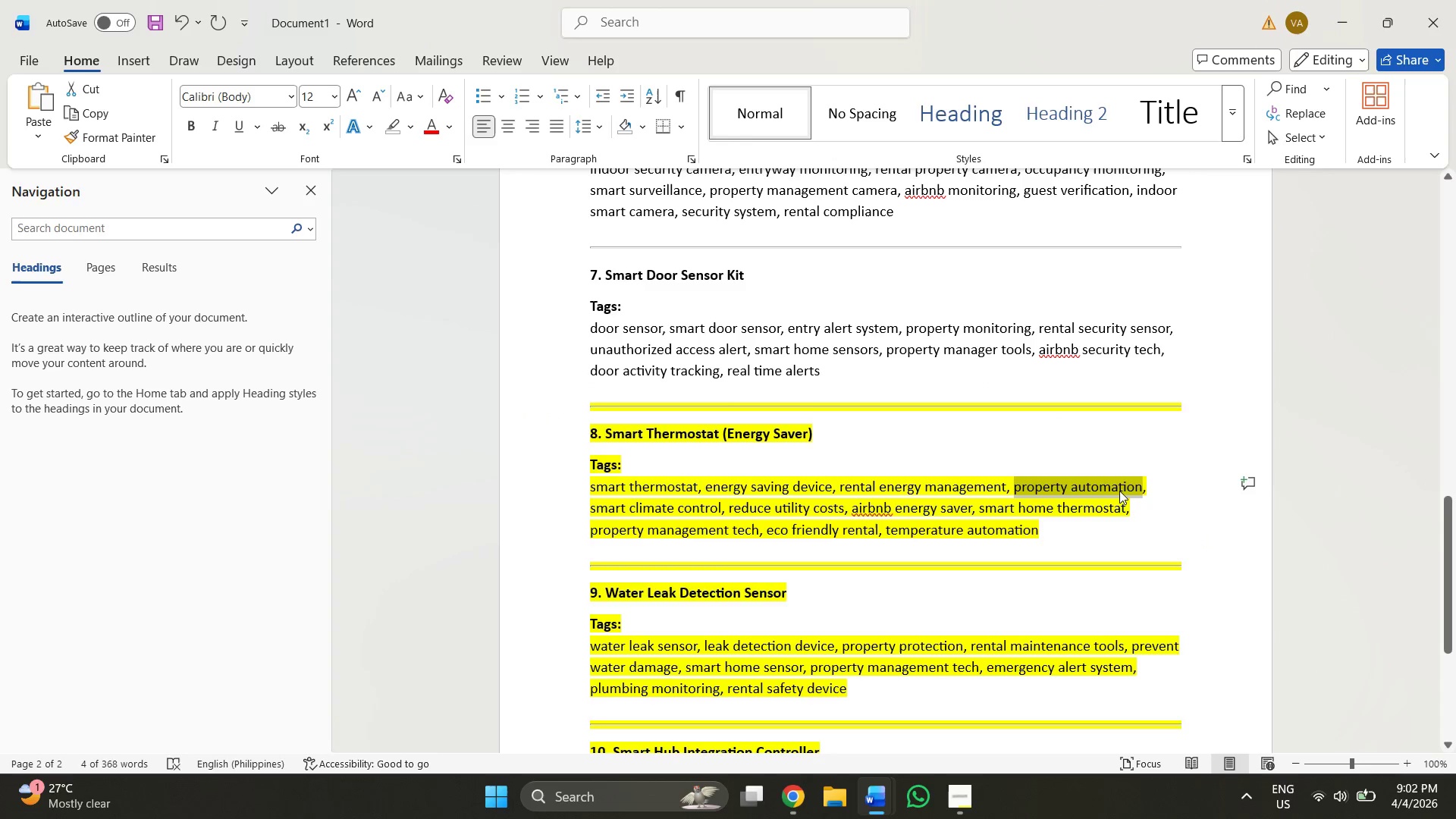 
key(Control+ControlLeft)
 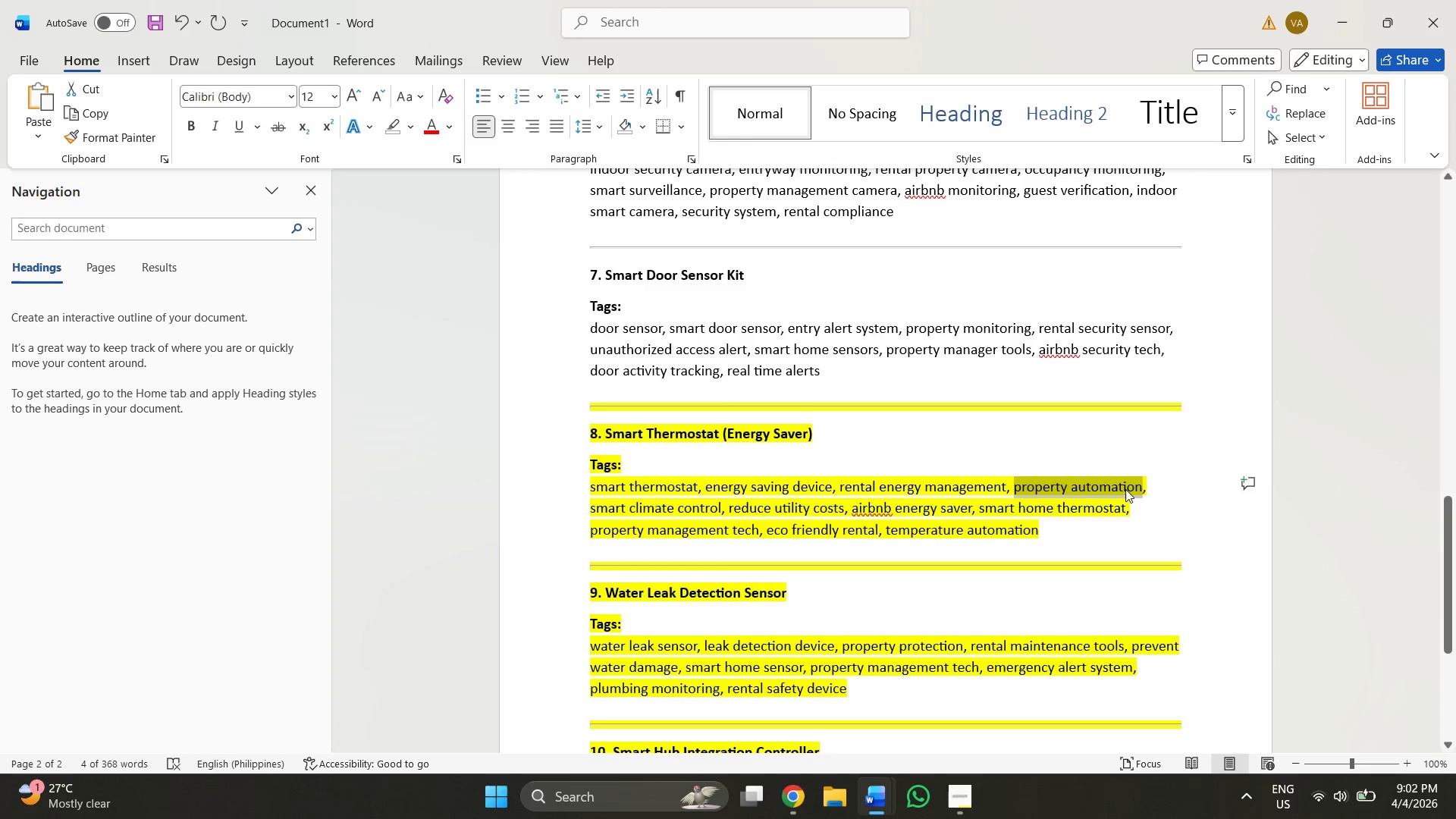 
key(Control+C)
 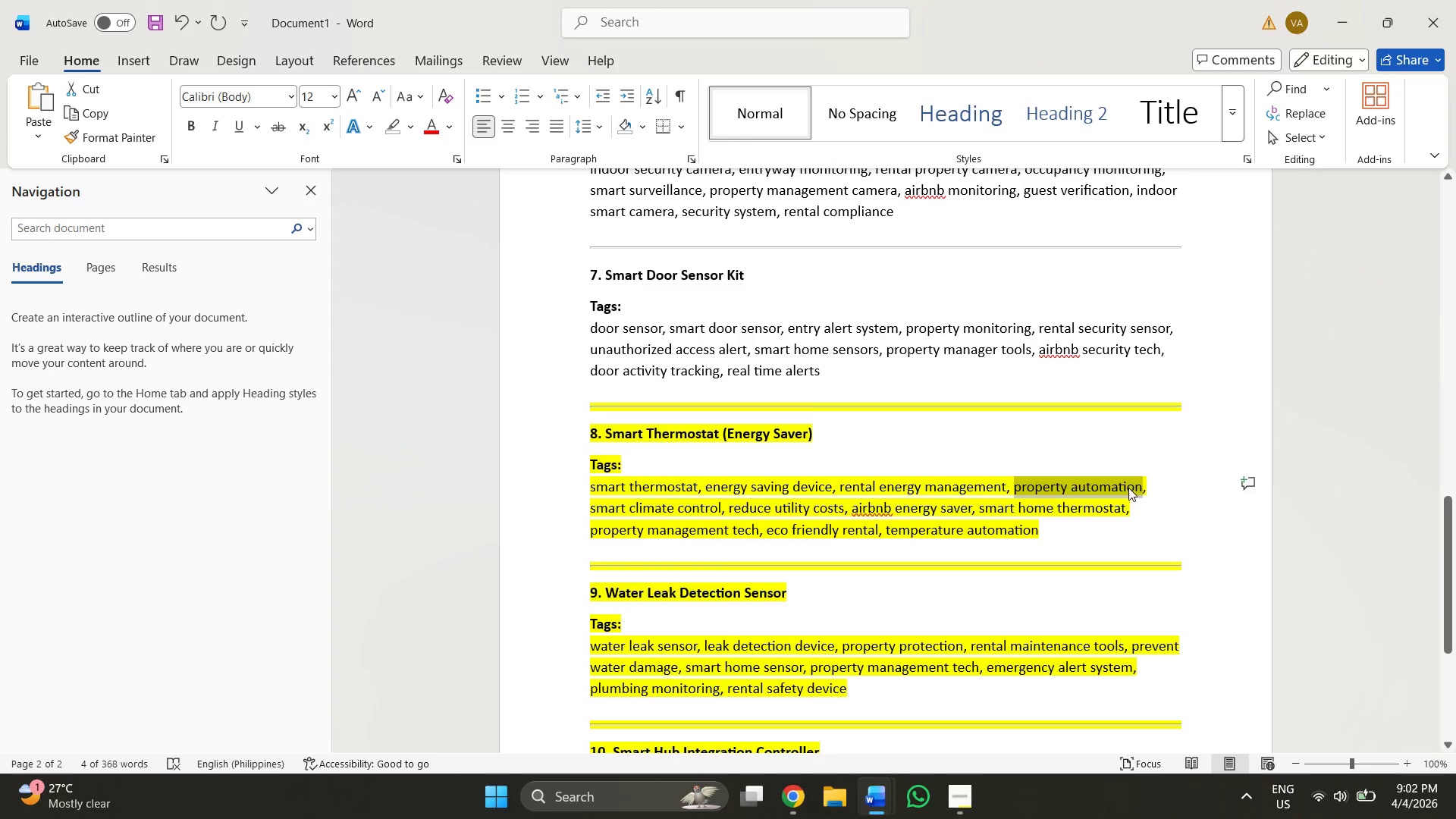 
key(Alt+AltLeft)
 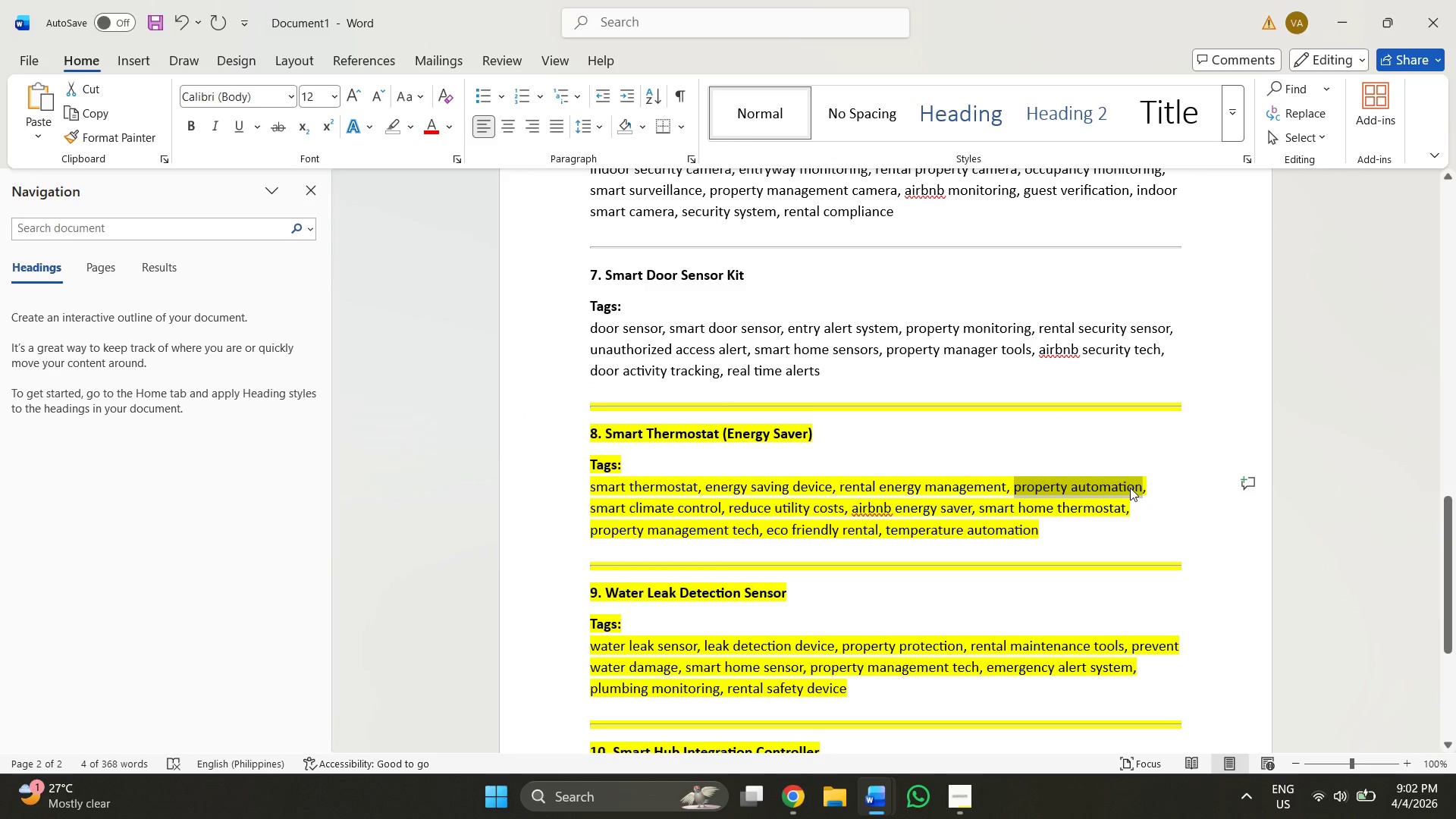 
key(Alt+Tab)
 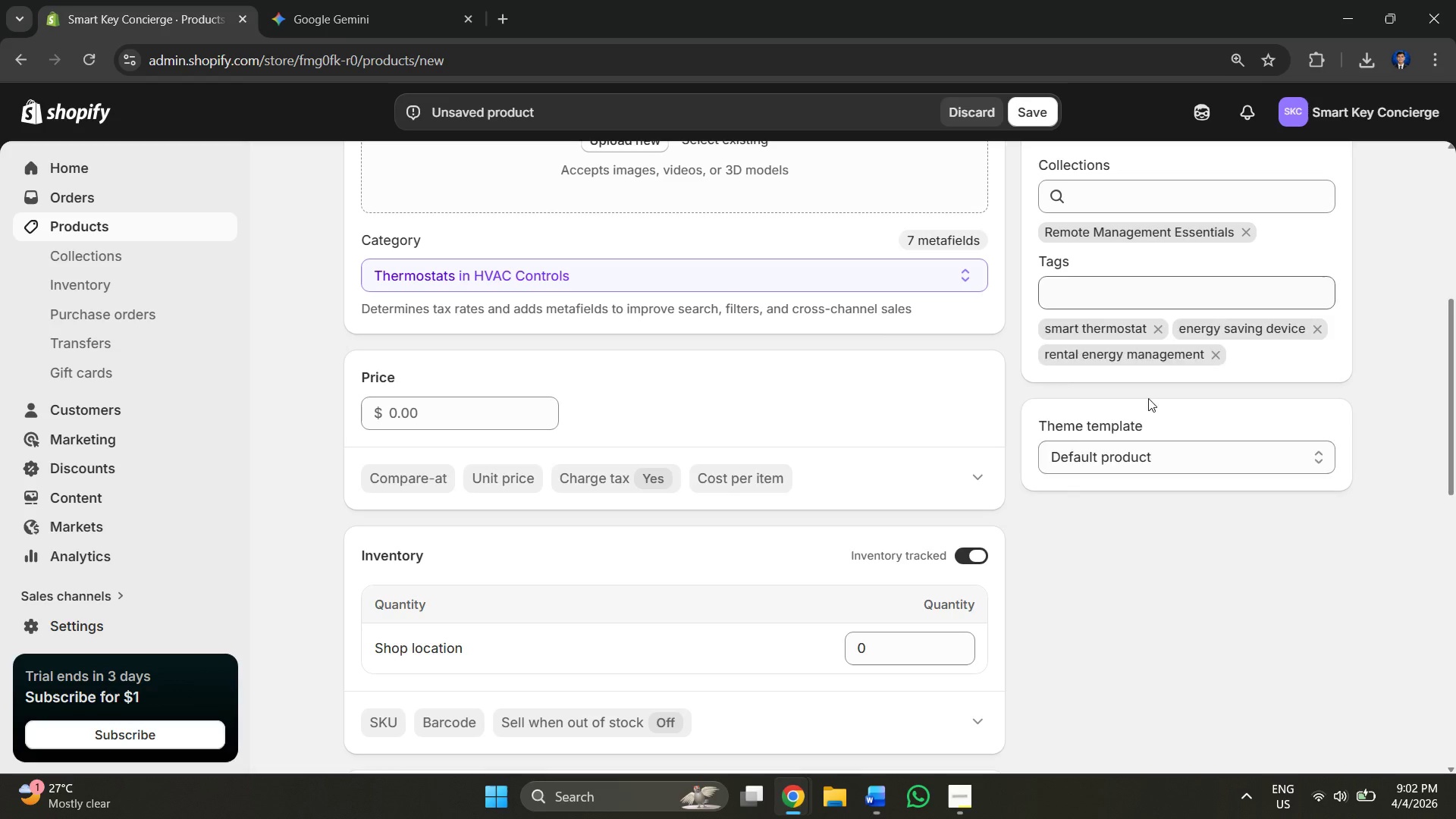 
key(Control+V)
 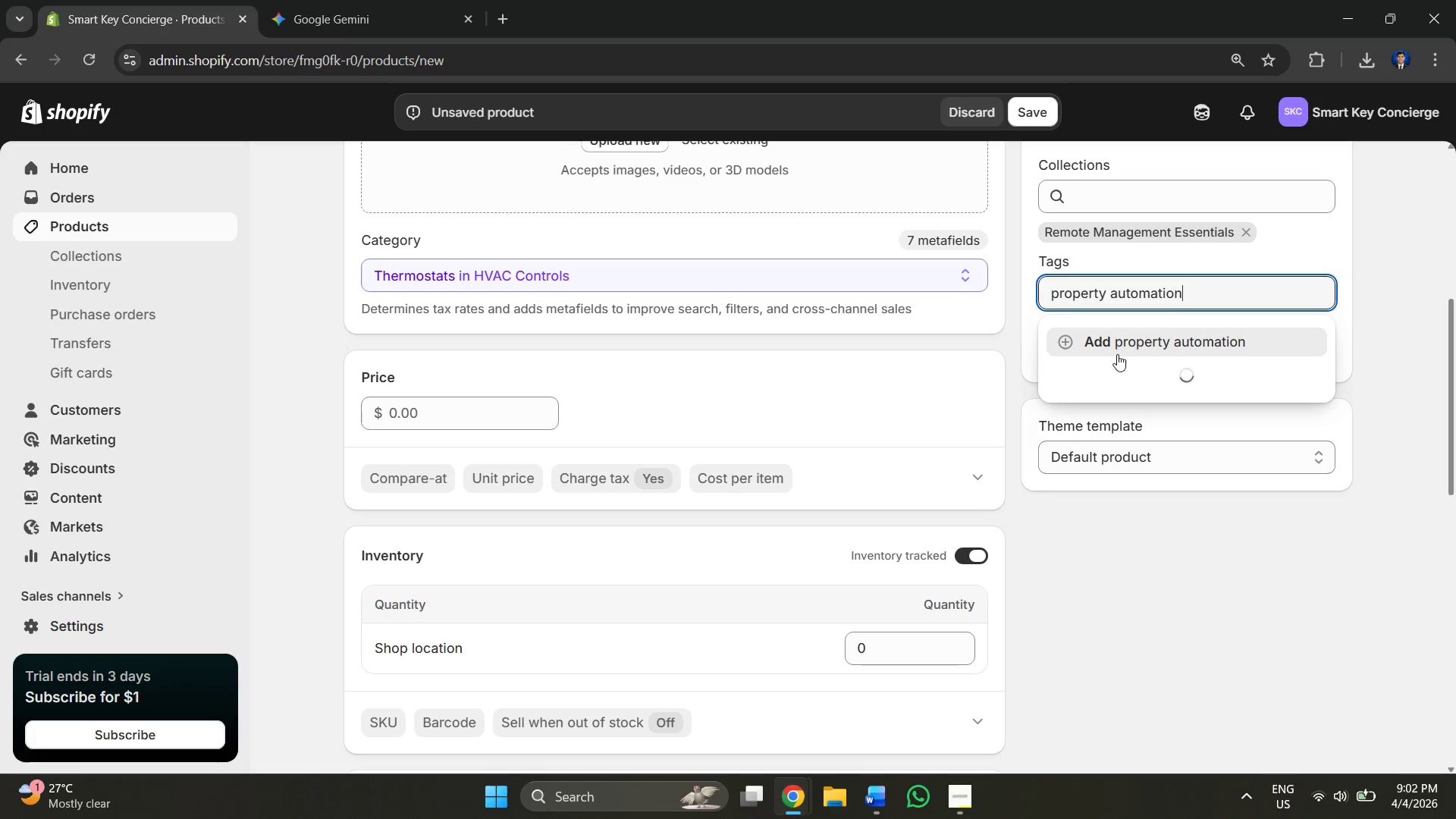 
left_click([1117, 353])
 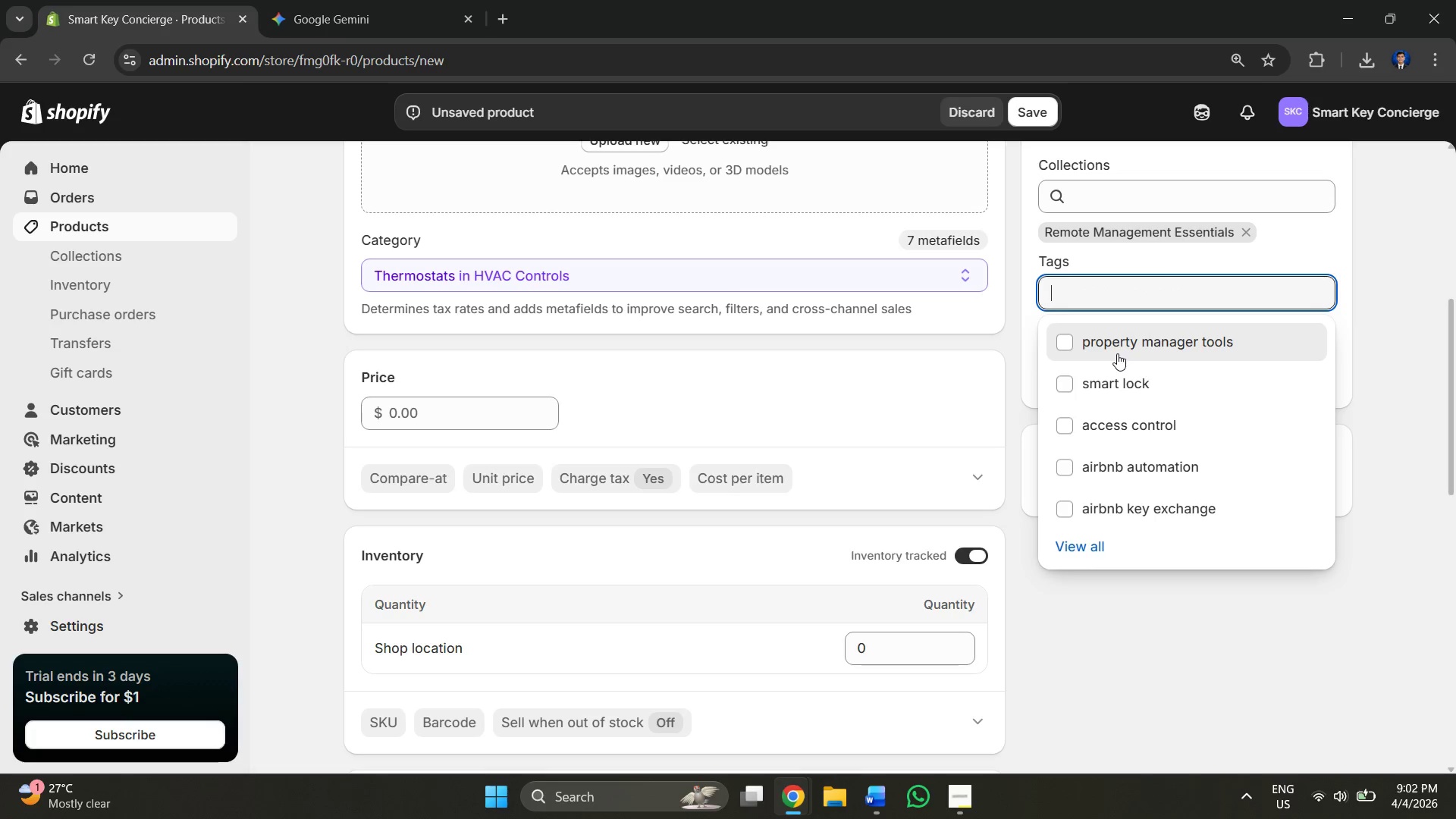 
key(Alt+AltLeft)
 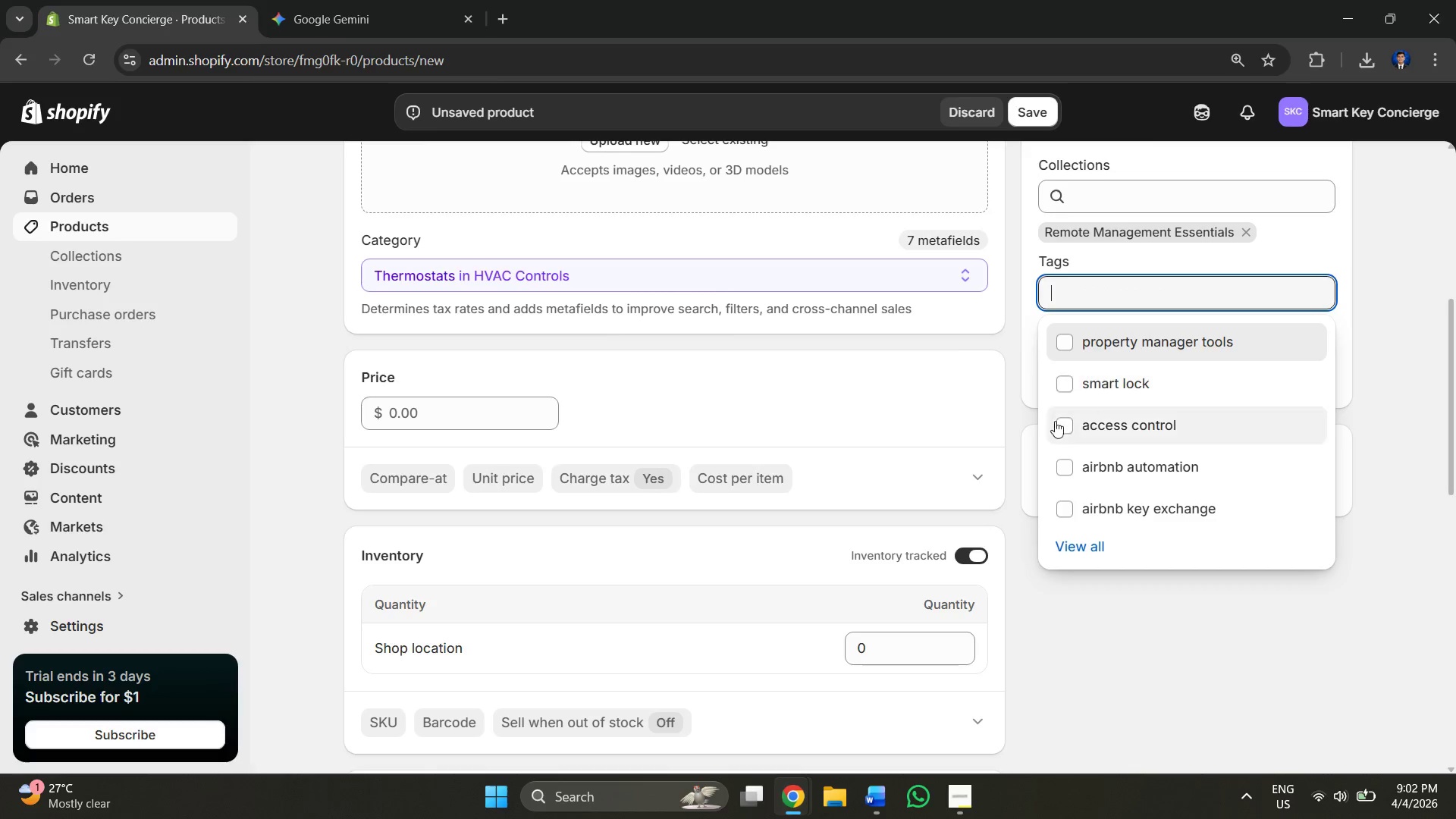 
key(Alt+Tab)
 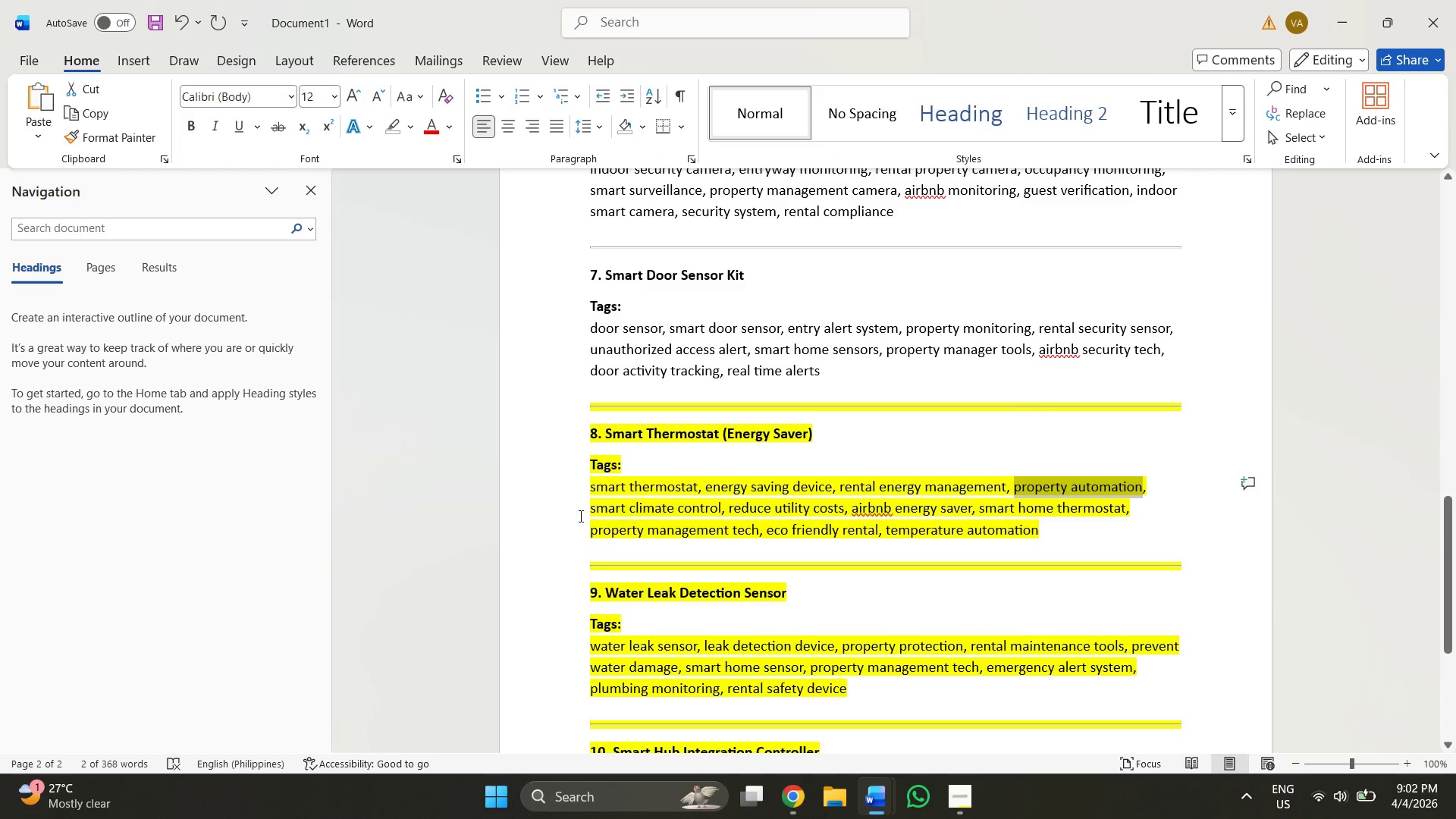 
left_click_drag(start_coordinate=[588, 509], to_coordinate=[699, 517])
 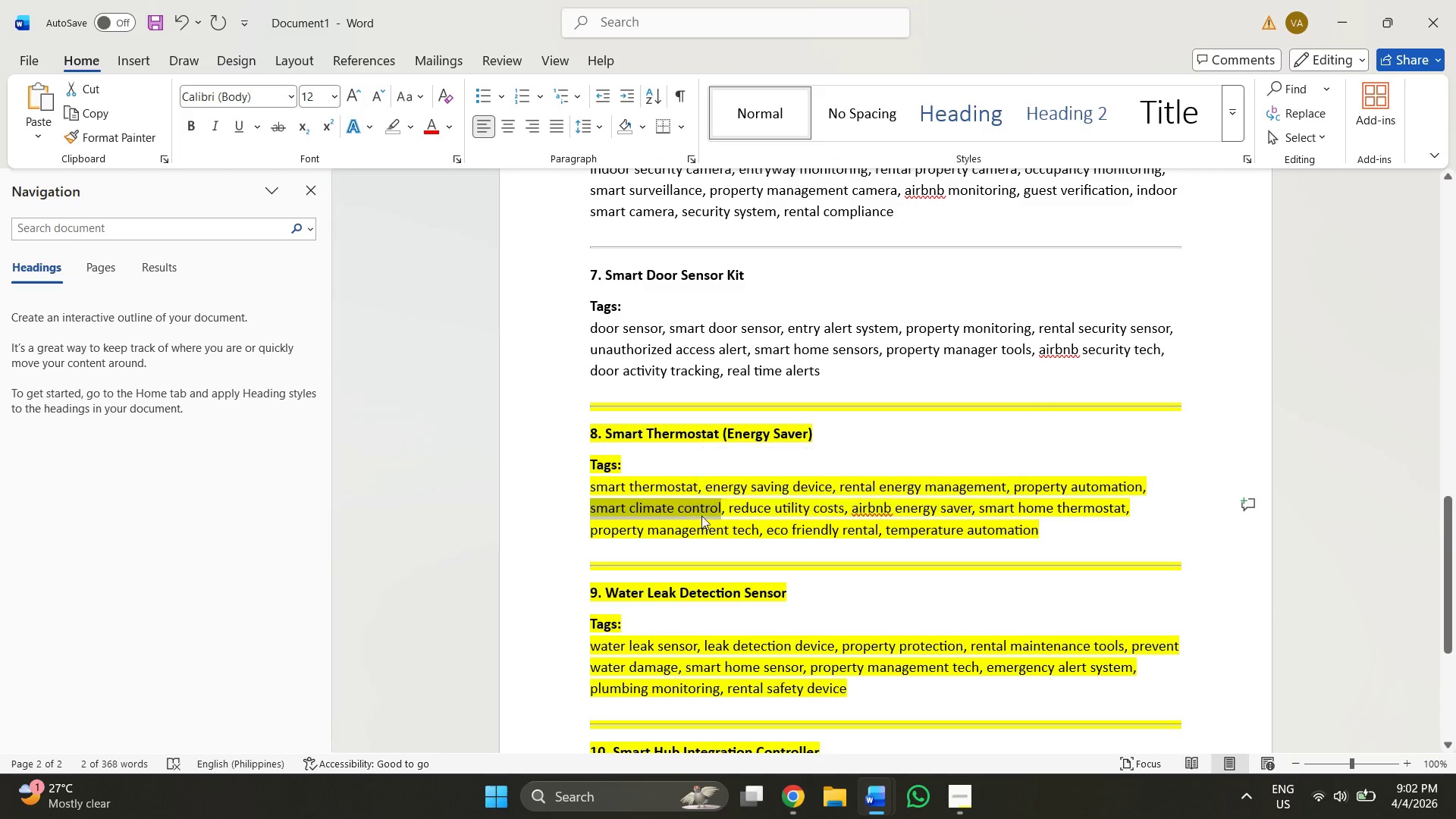 
key(Control+C)
 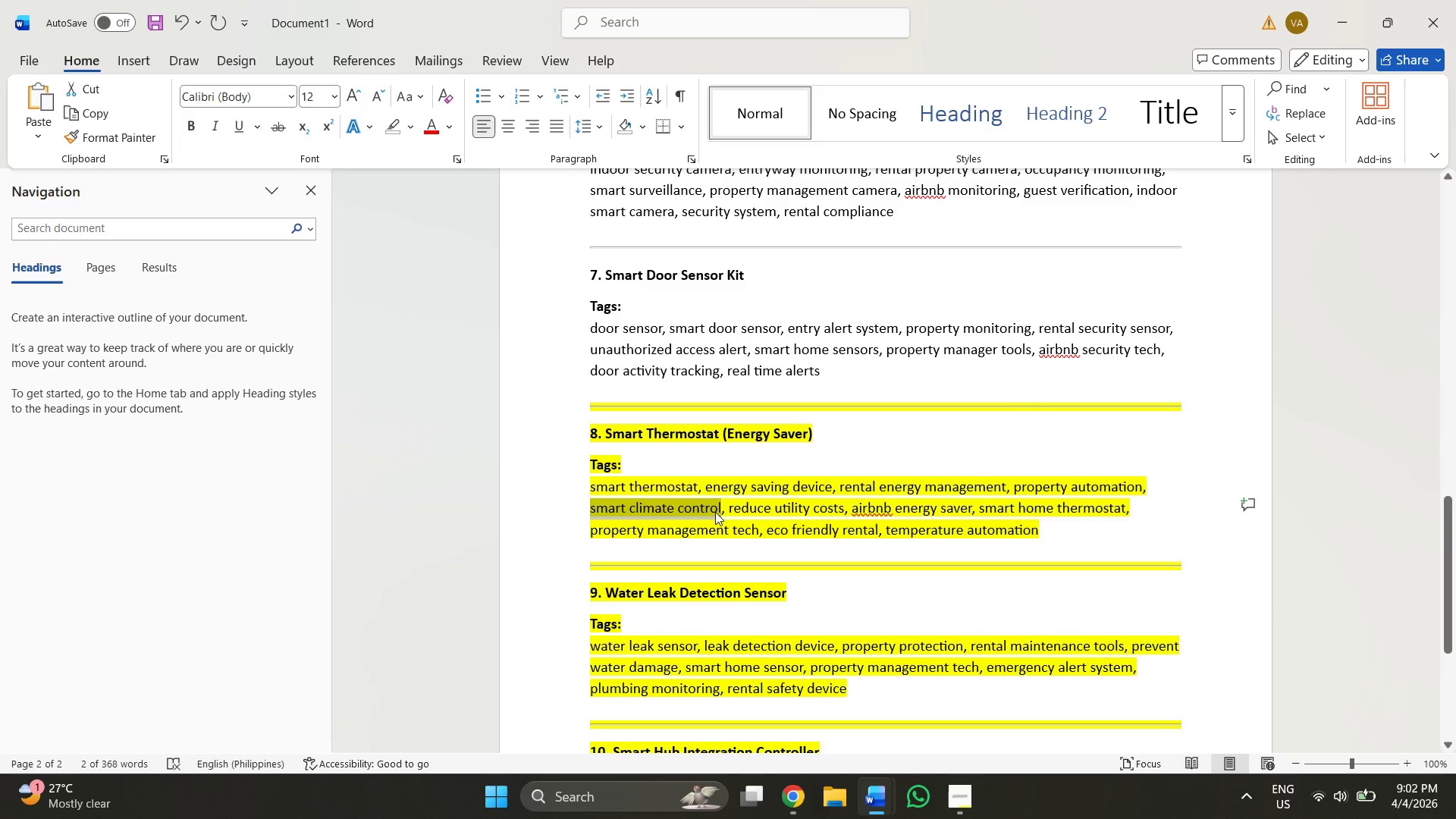 
key(Alt+AltLeft)
 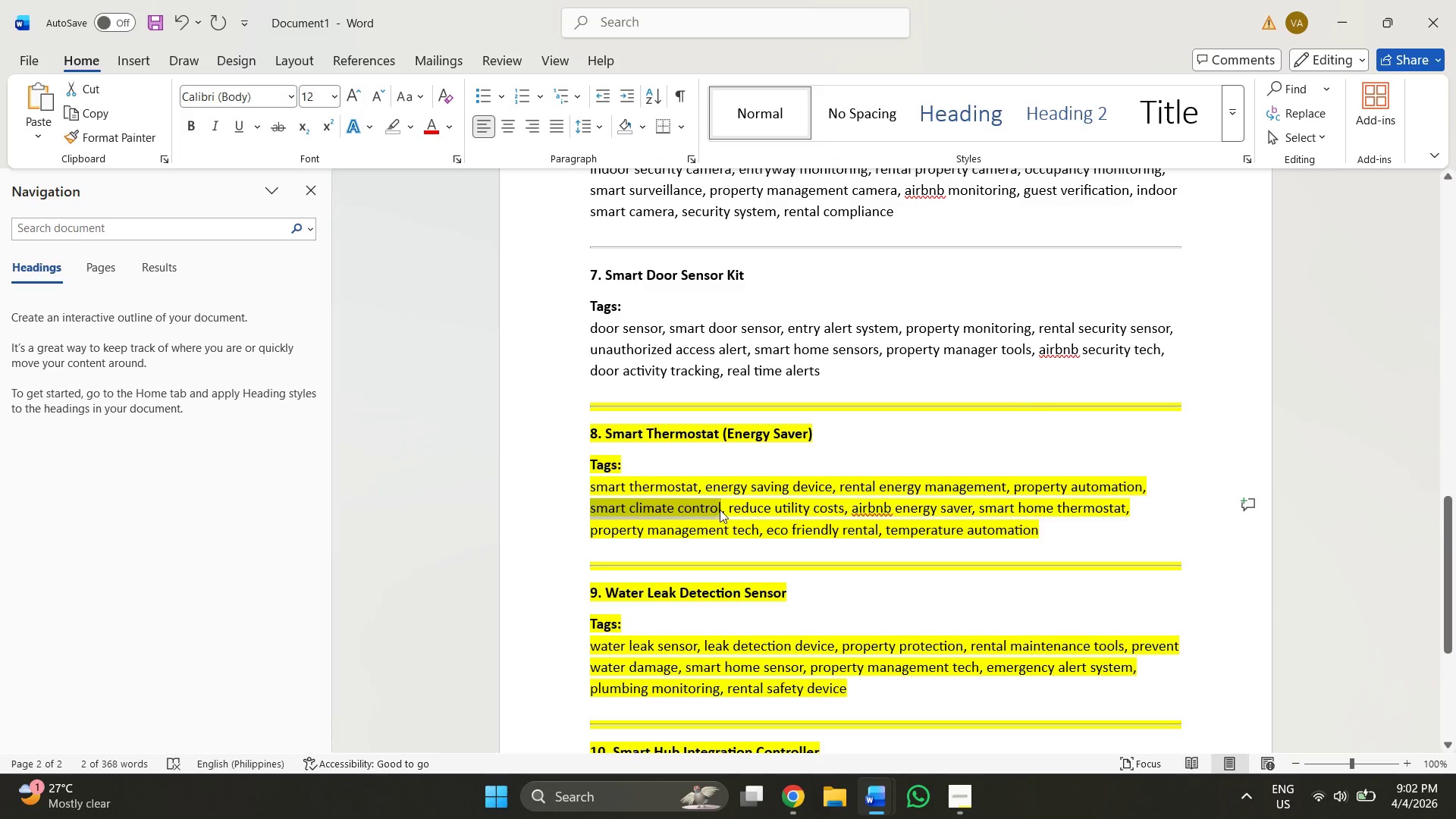 
key(Alt+Tab)
 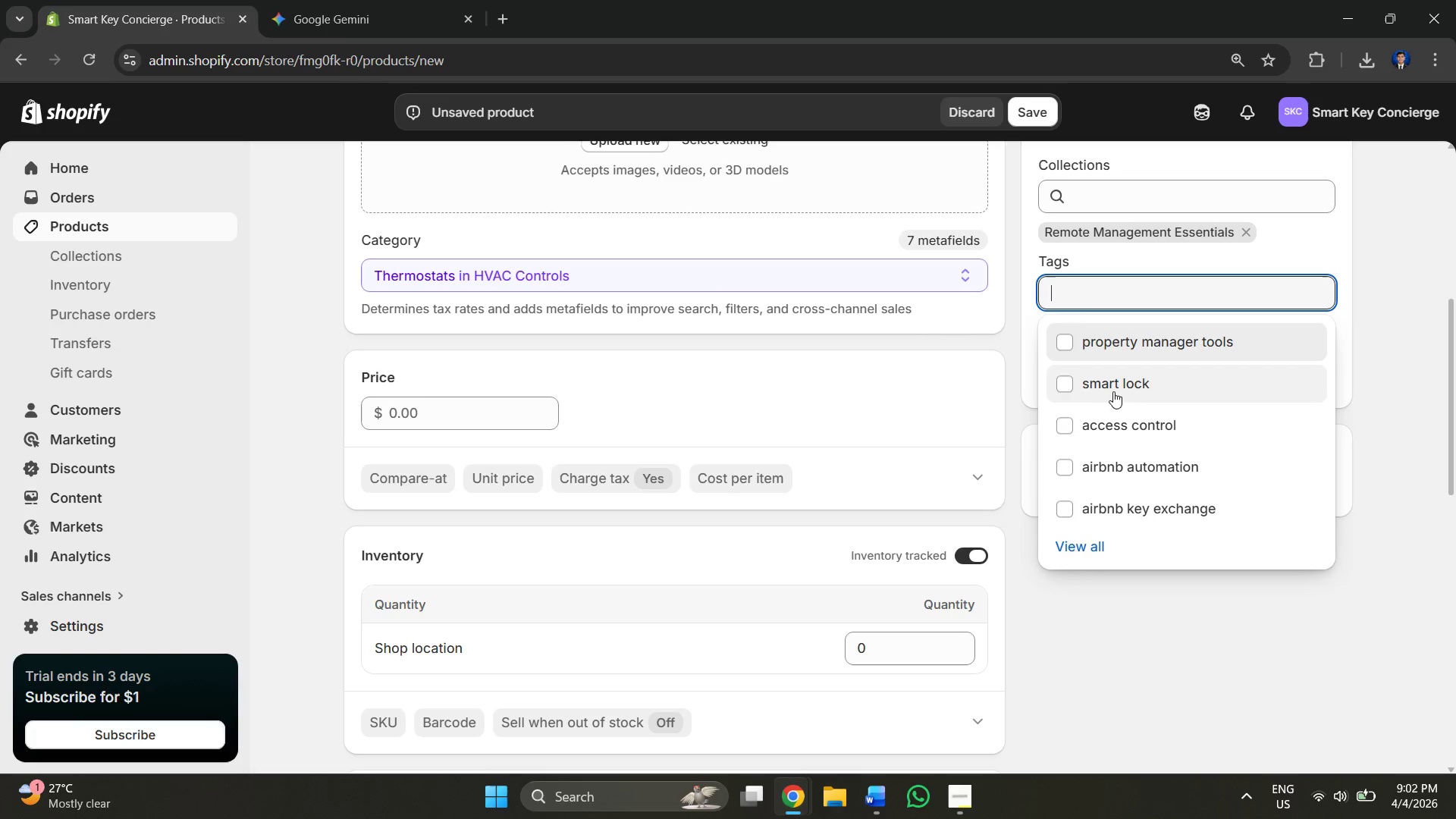 
key(Control+V)
 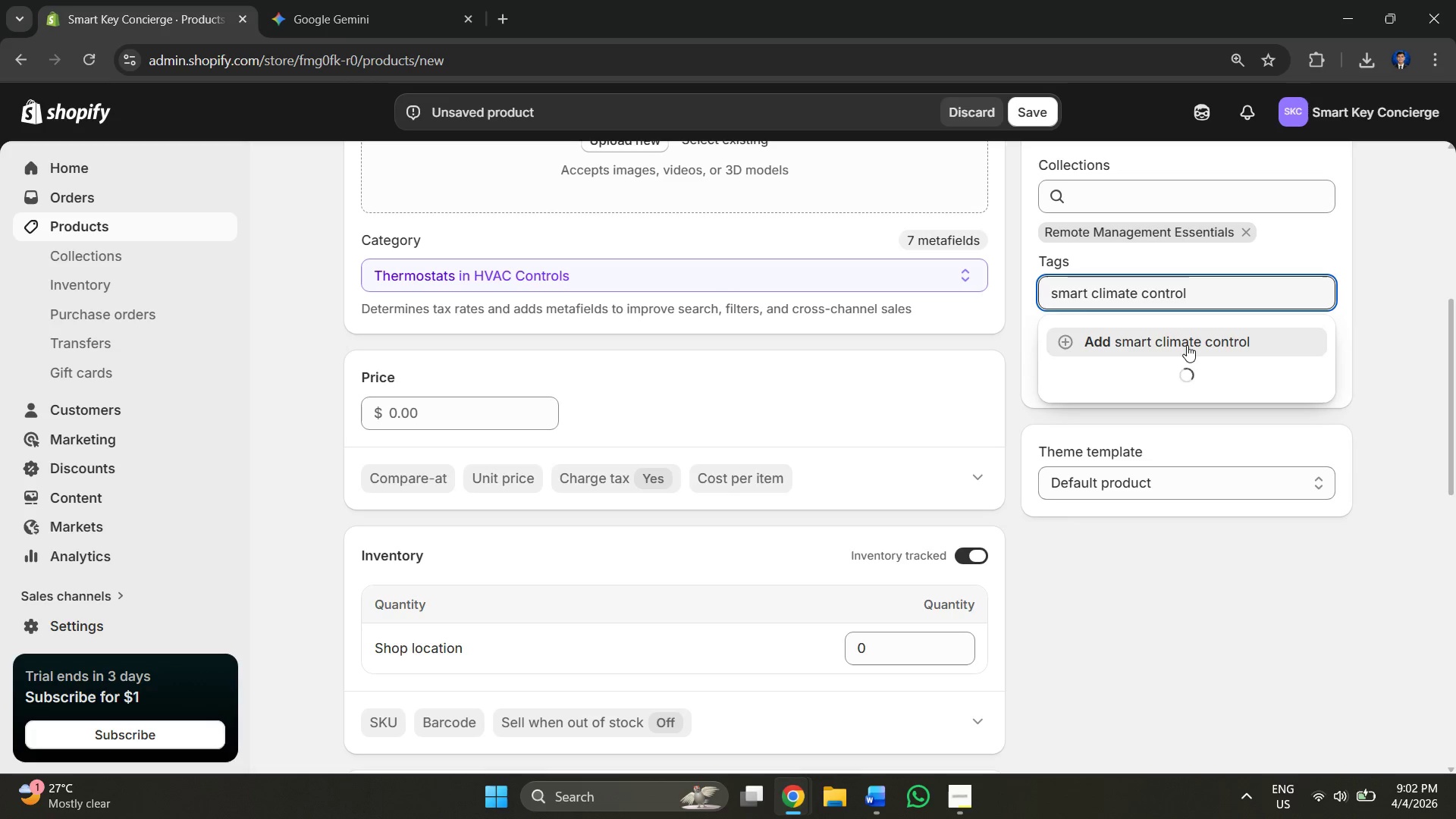 
left_click([1187, 345])
 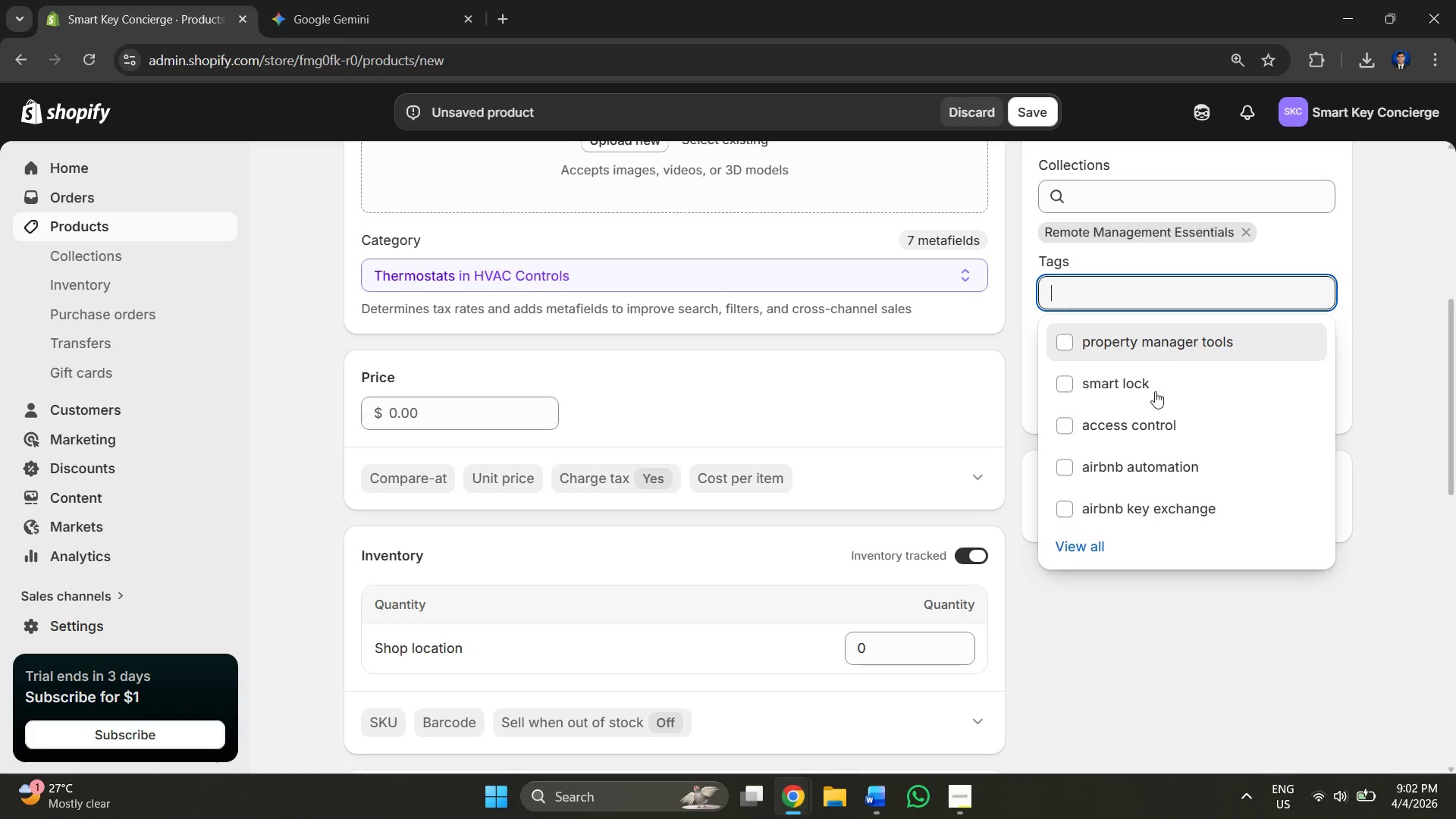 
key(Alt+AltLeft)
 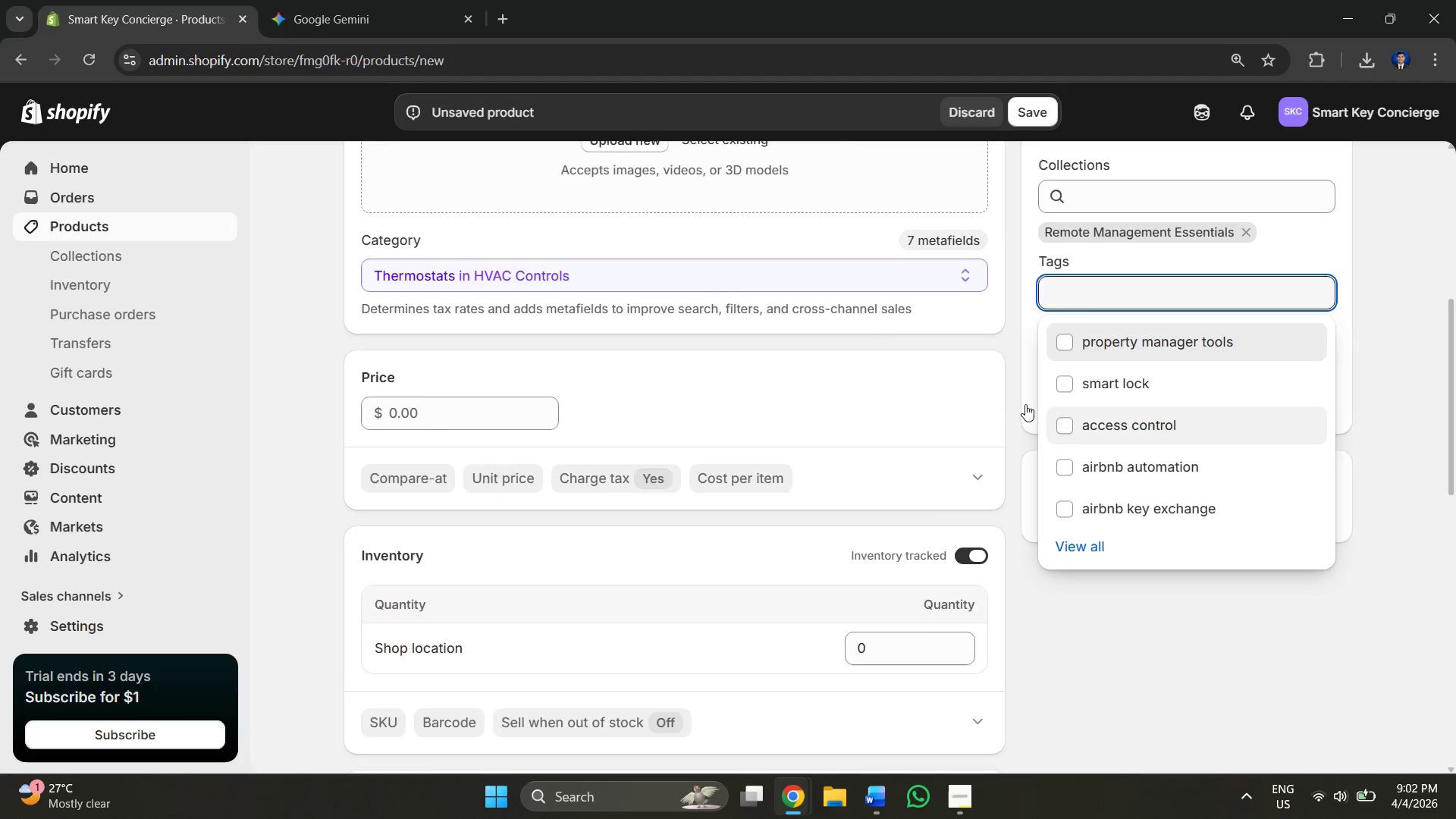 
key(Alt+Tab)
 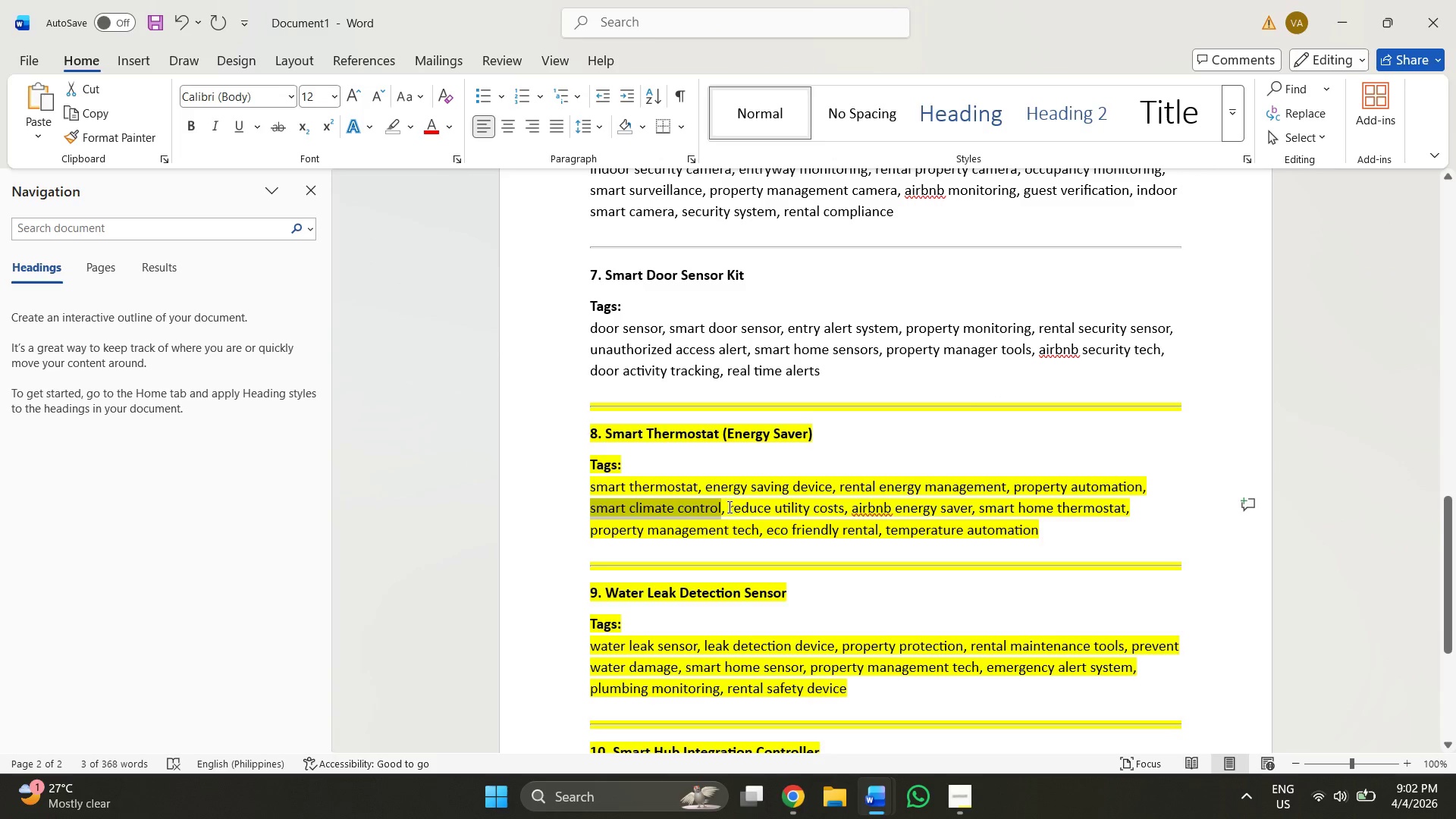 
left_click_drag(start_coordinate=[732, 506], to_coordinate=[833, 505])
 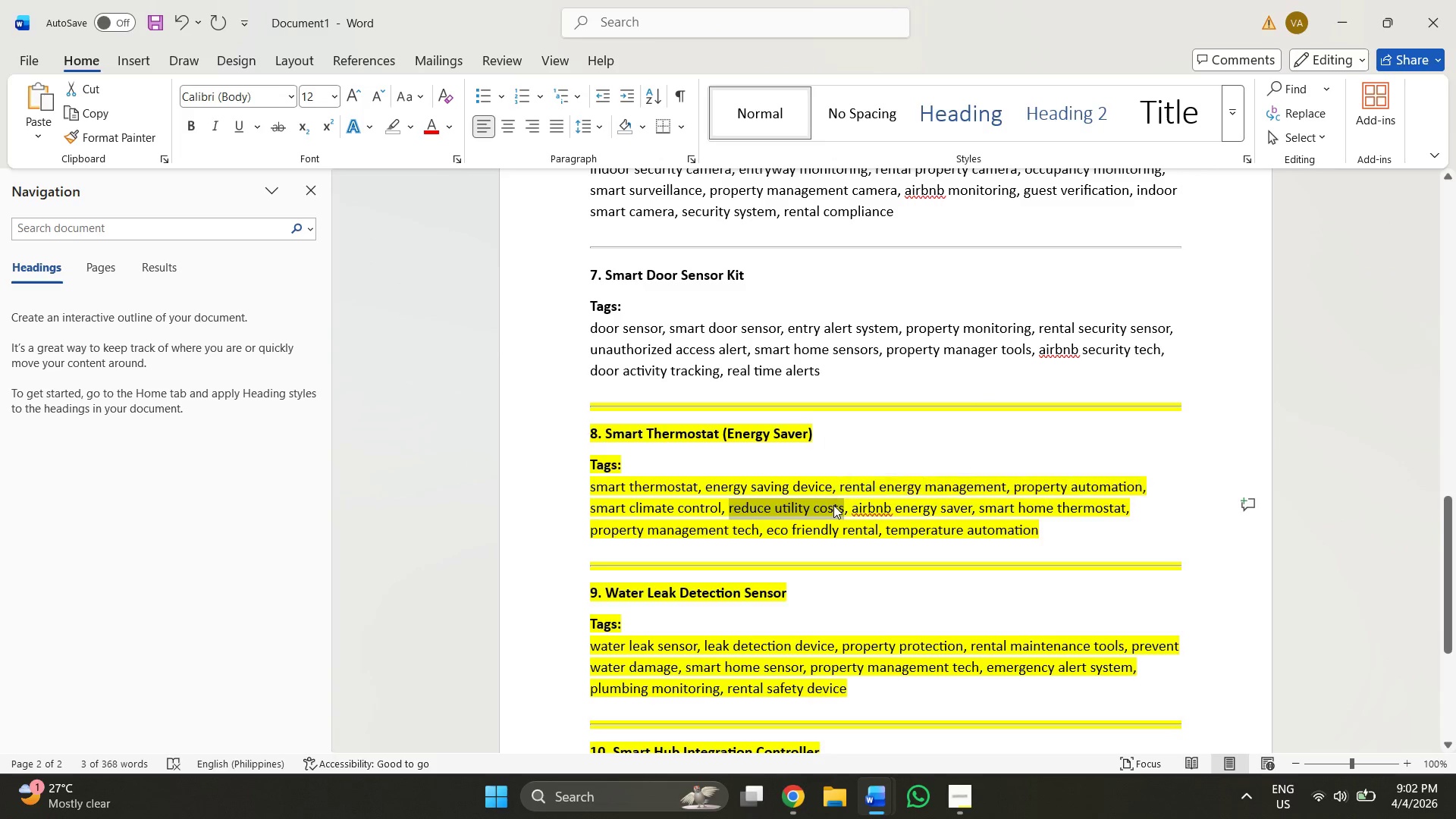 
key(Control+ControlLeft)
 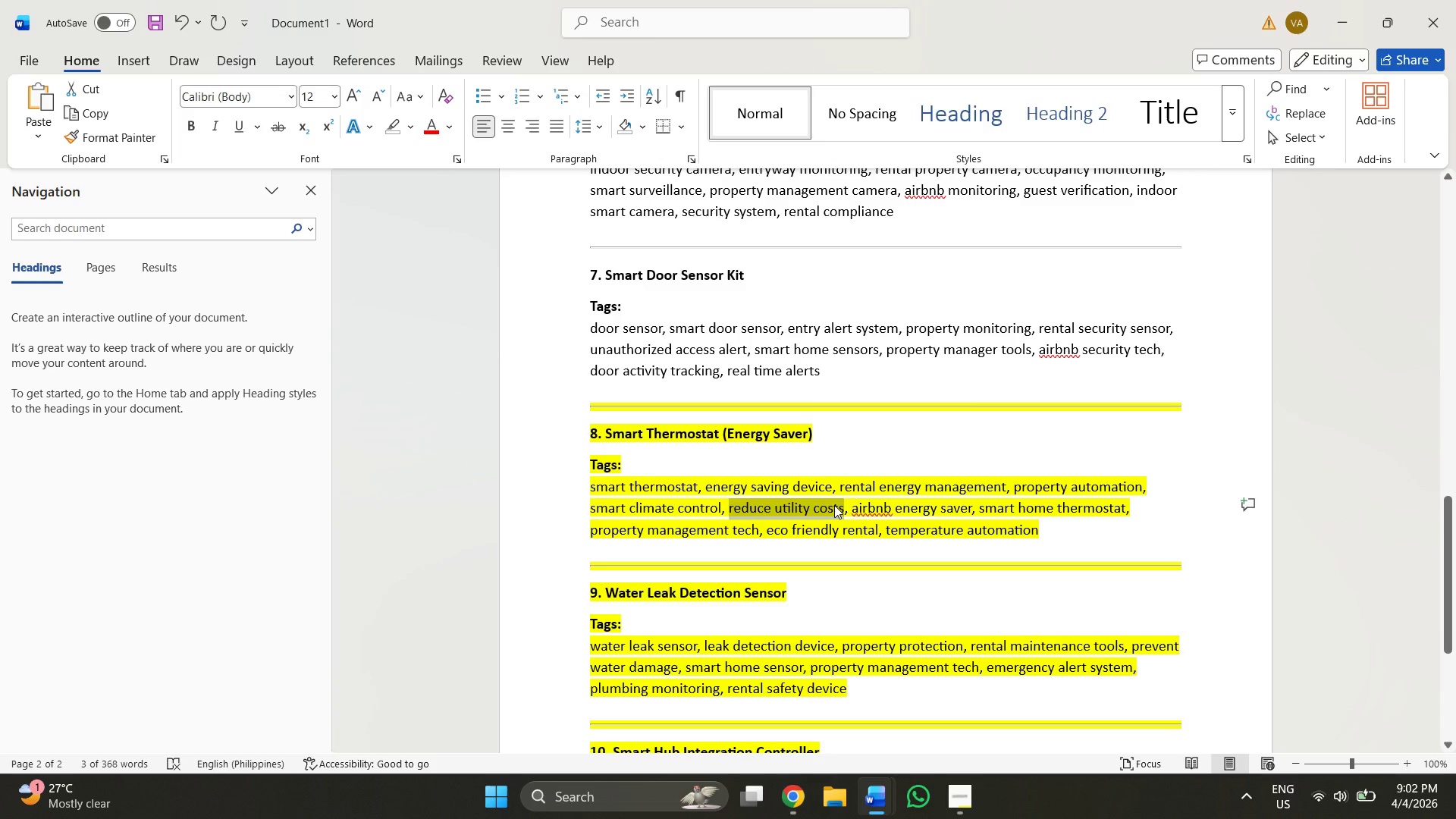 
key(Control+C)
 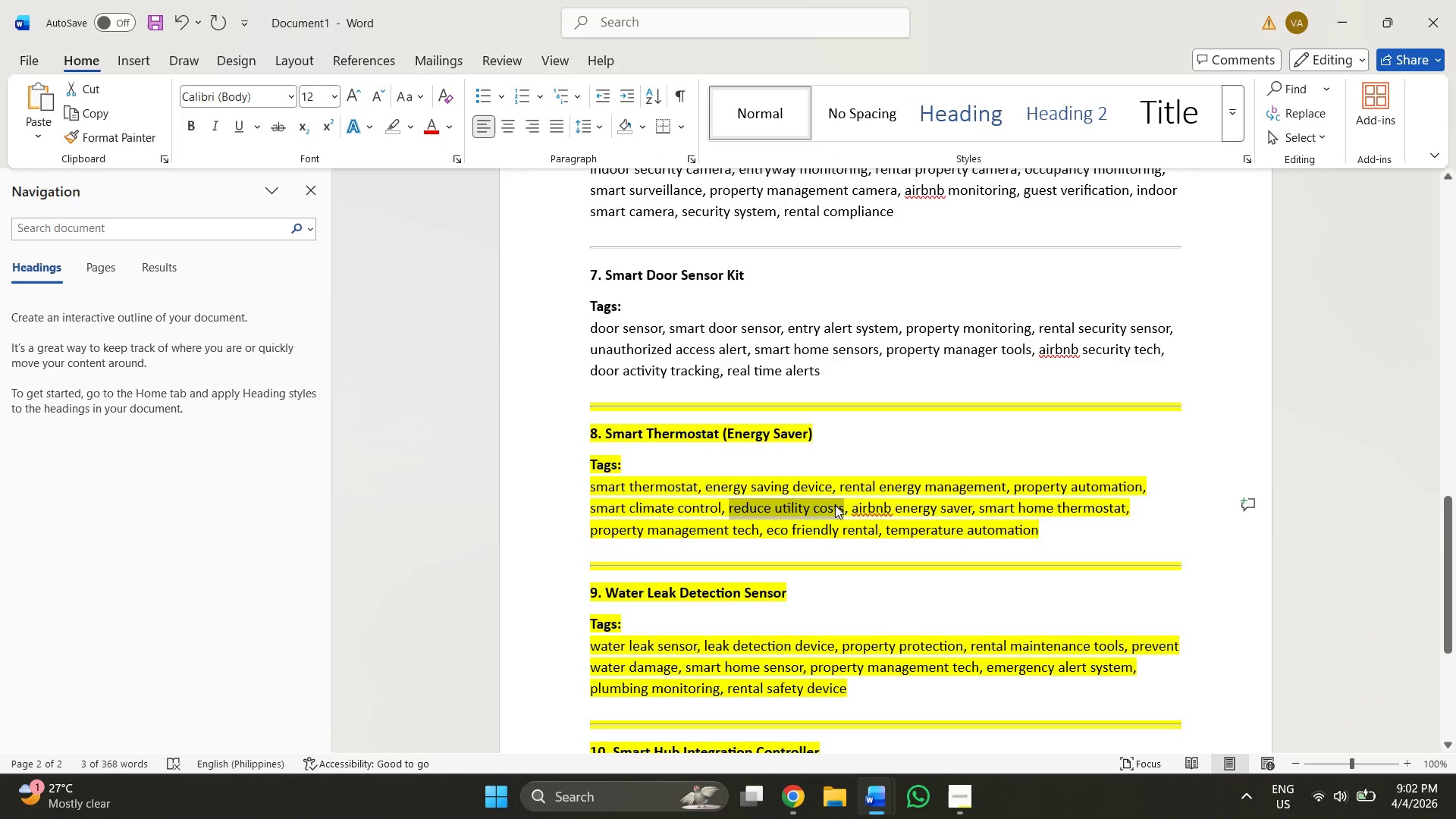 
key(Alt+Control+AltLeft)
 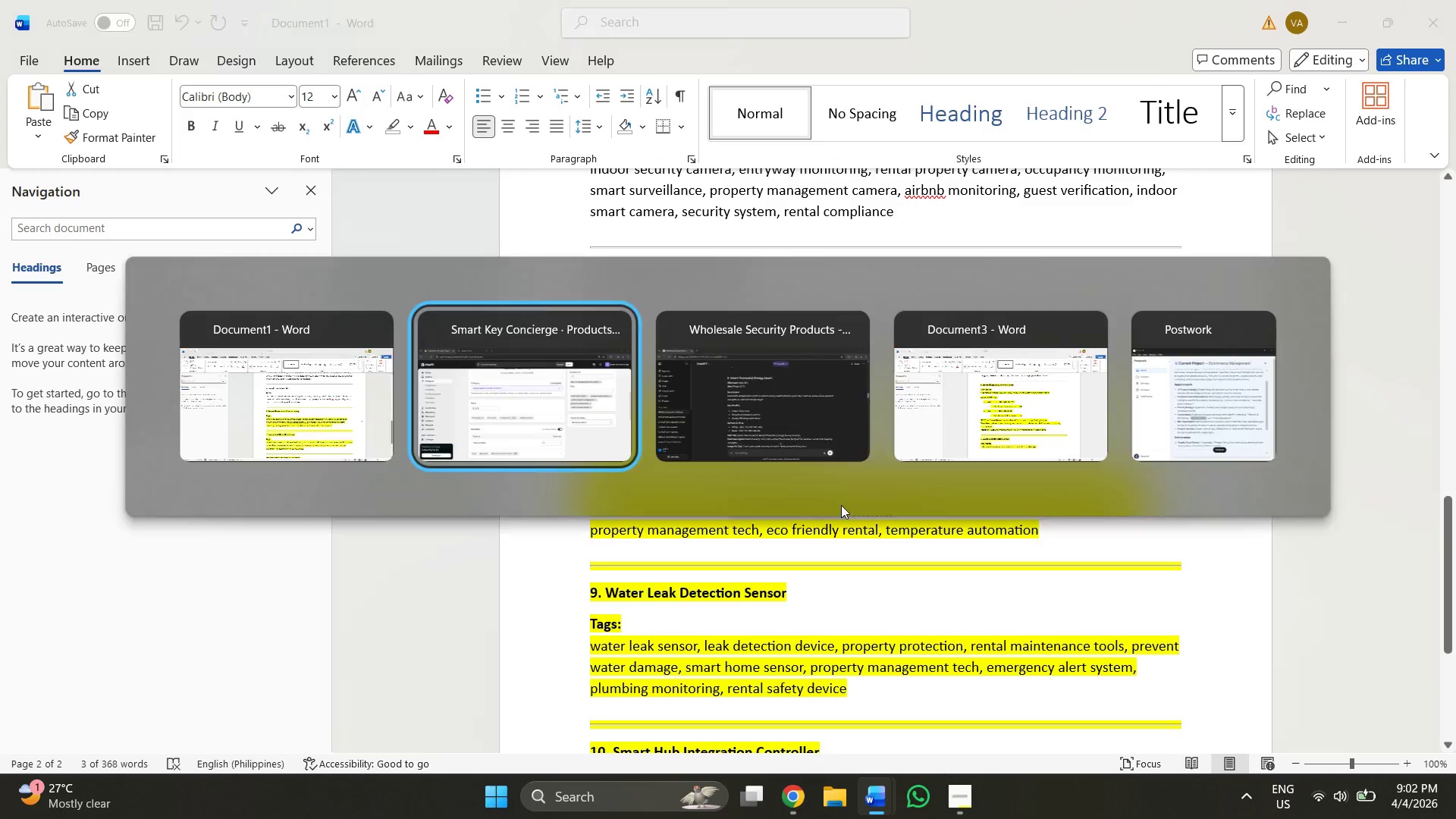 
key(Alt+Tab)
 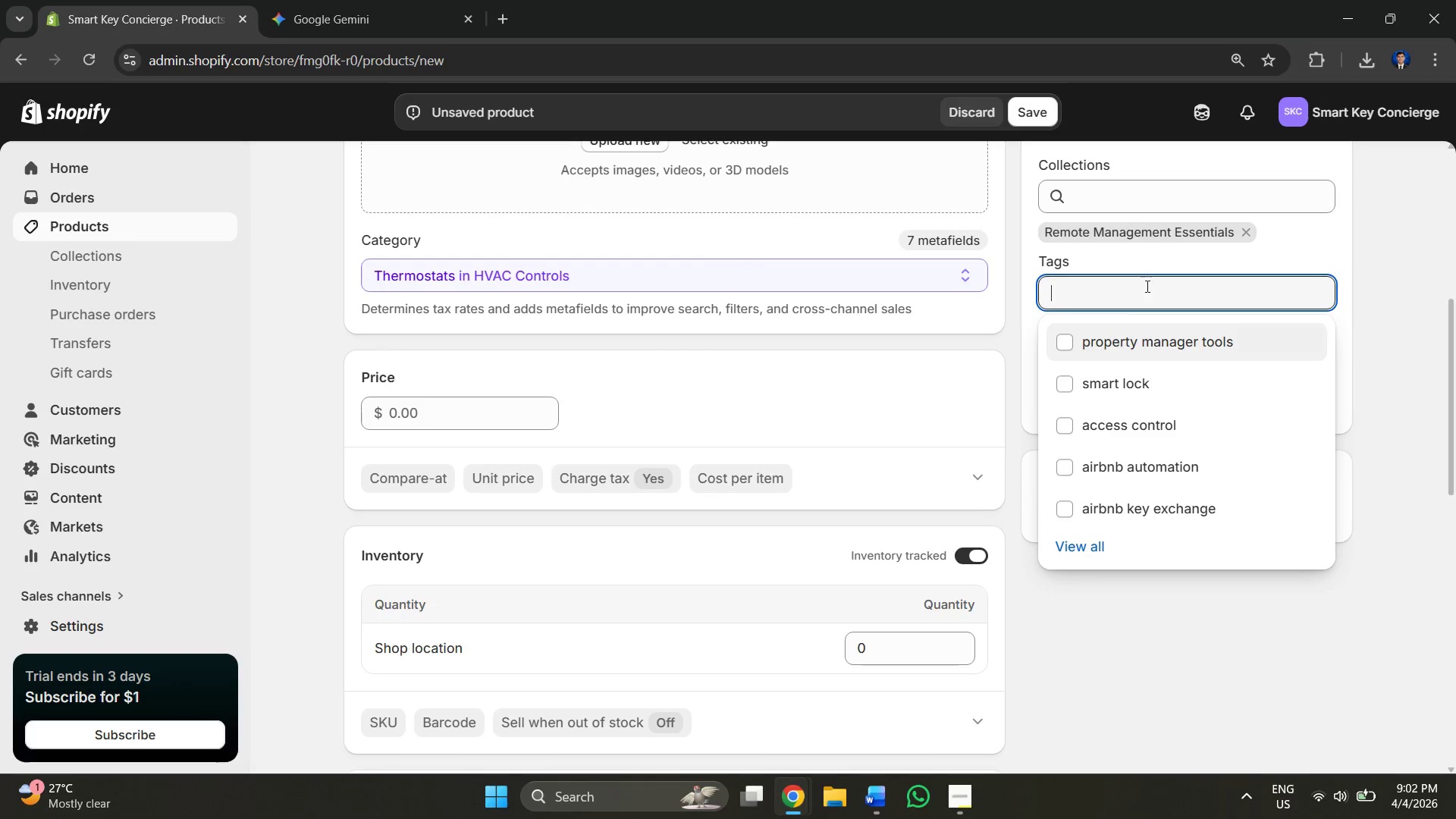 
key(Control+V)
 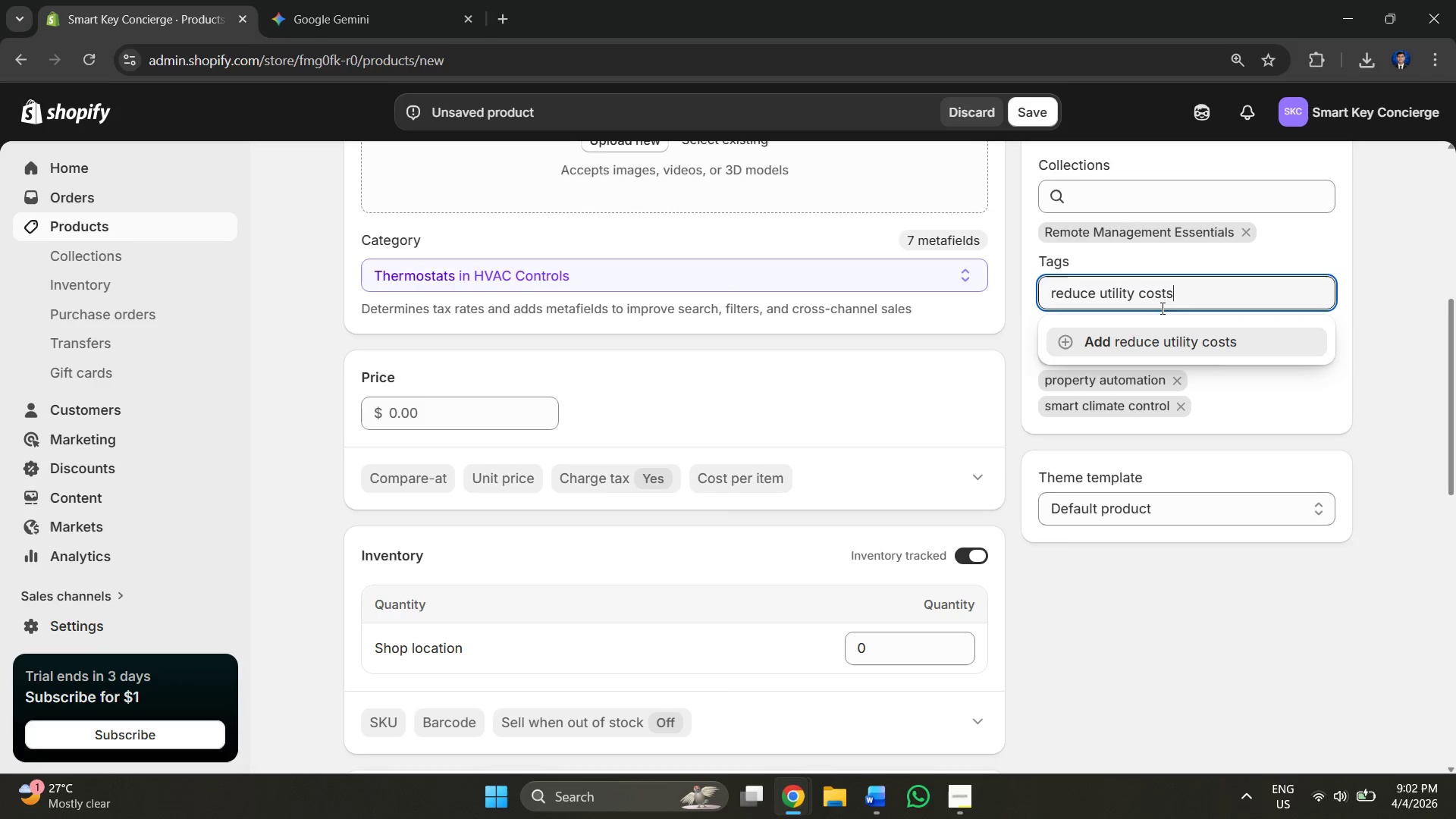 
key(Alt+AltLeft)
 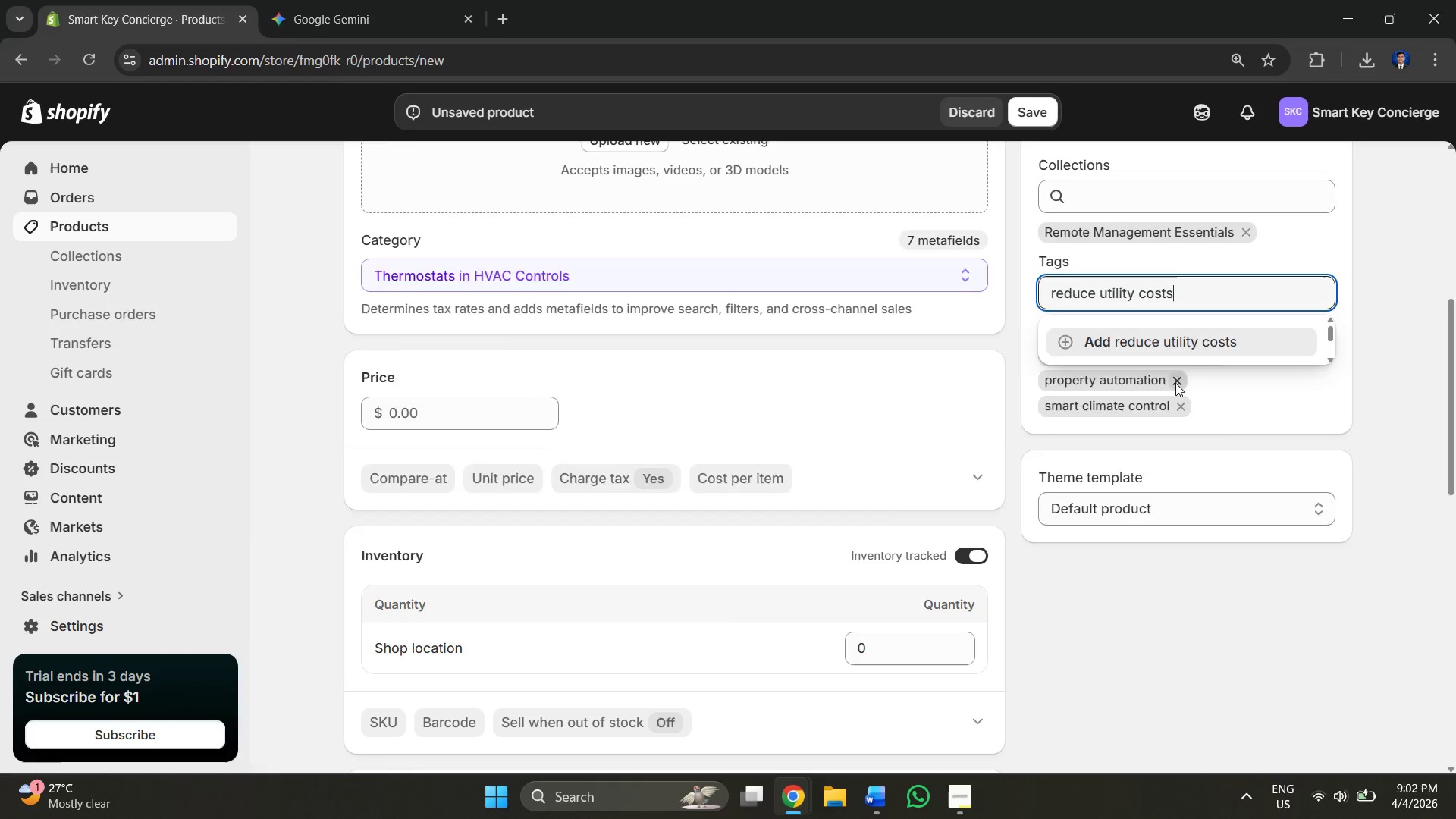 
key(Alt+Tab)
 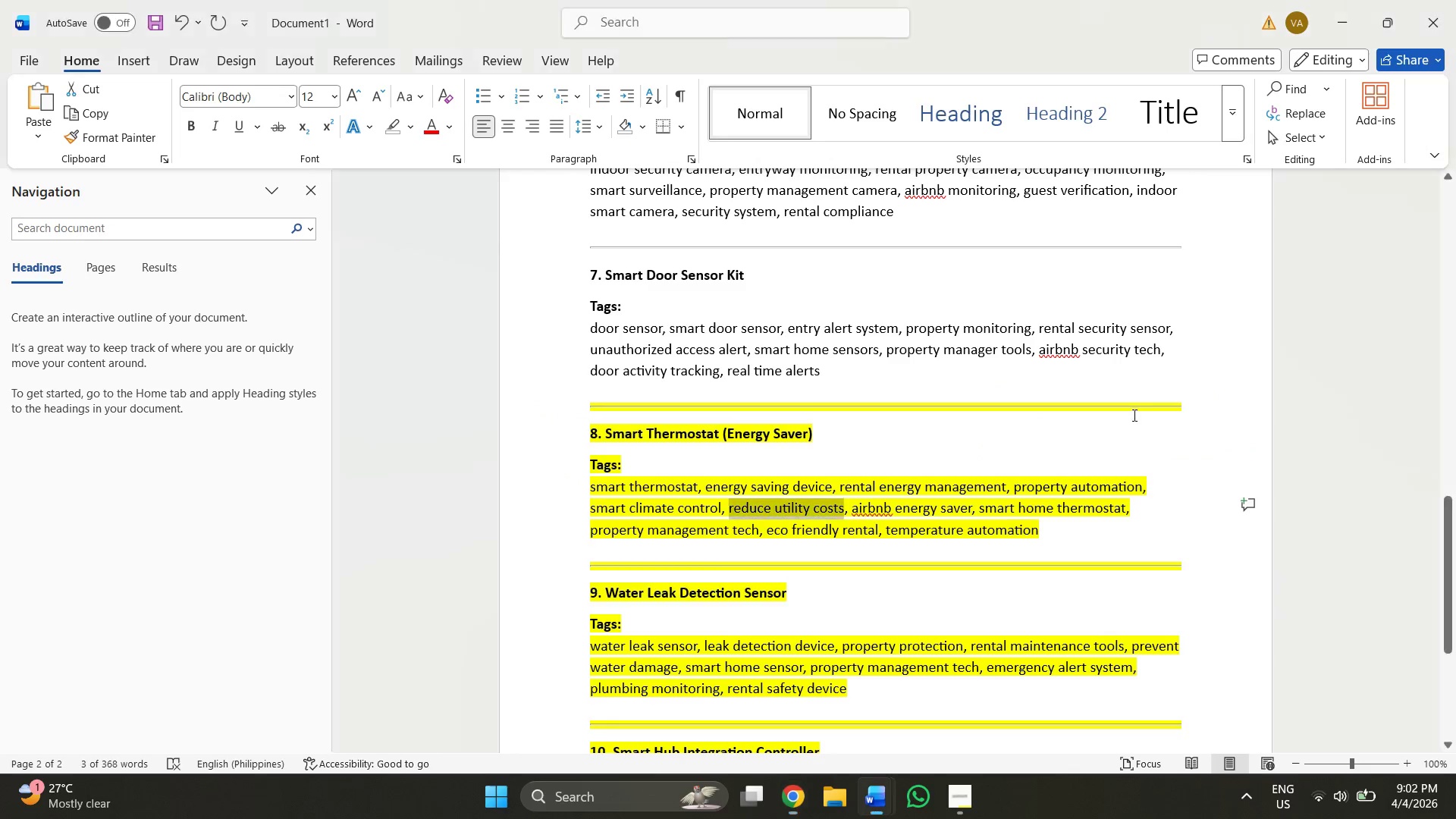 
key(Alt+AltLeft)
 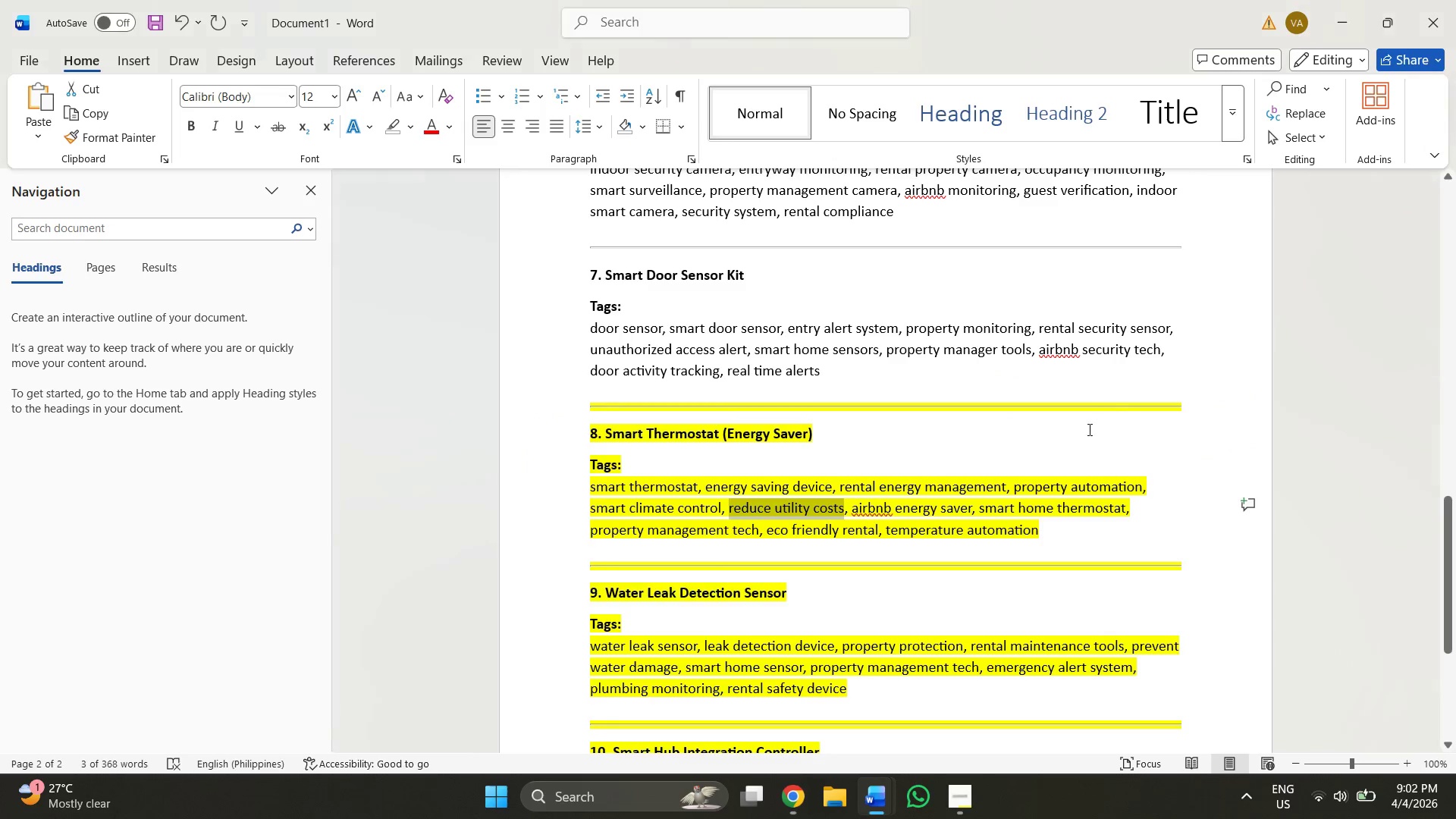 
key(Alt+Tab)
 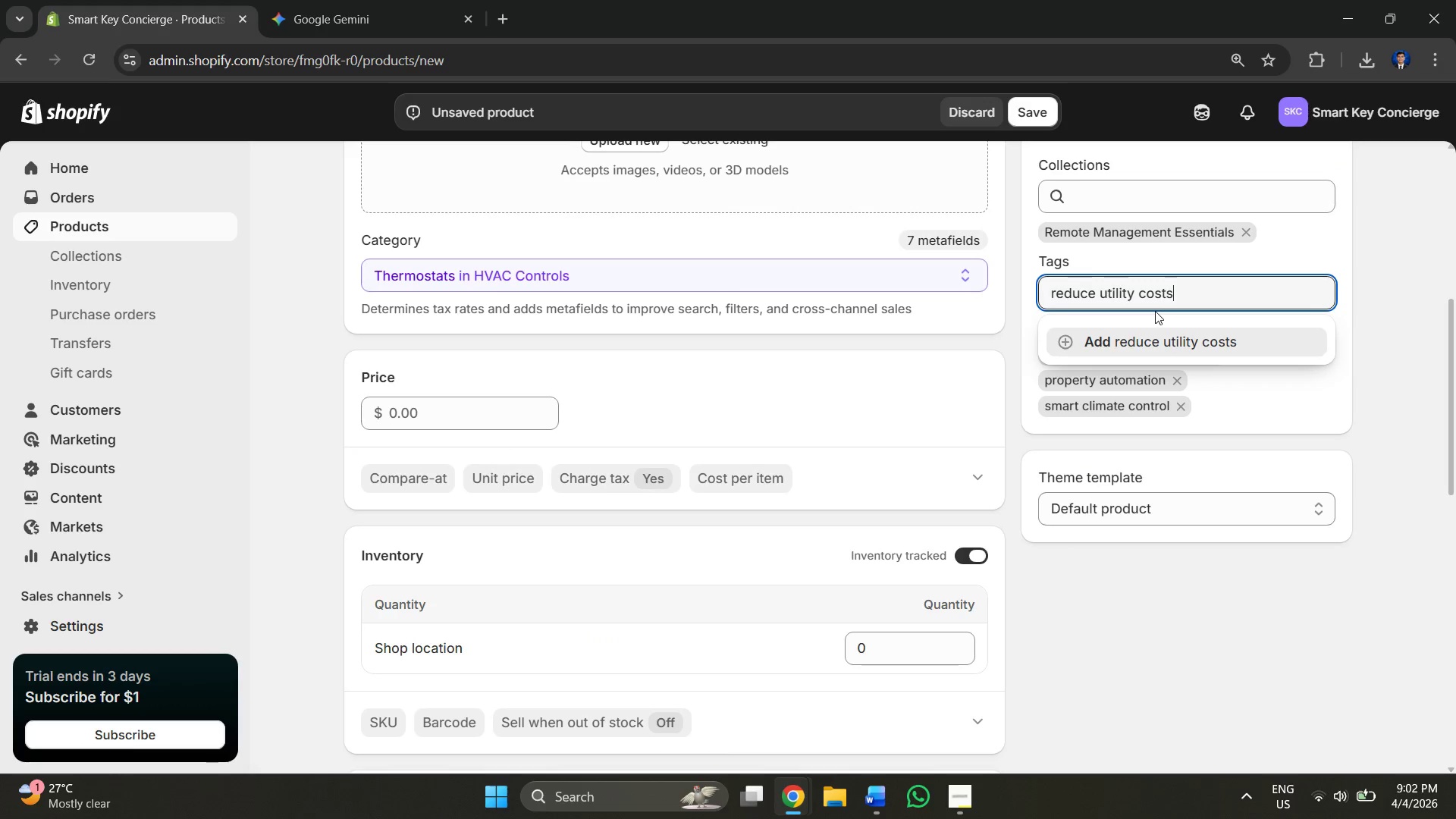 
left_click([1147, 346])
 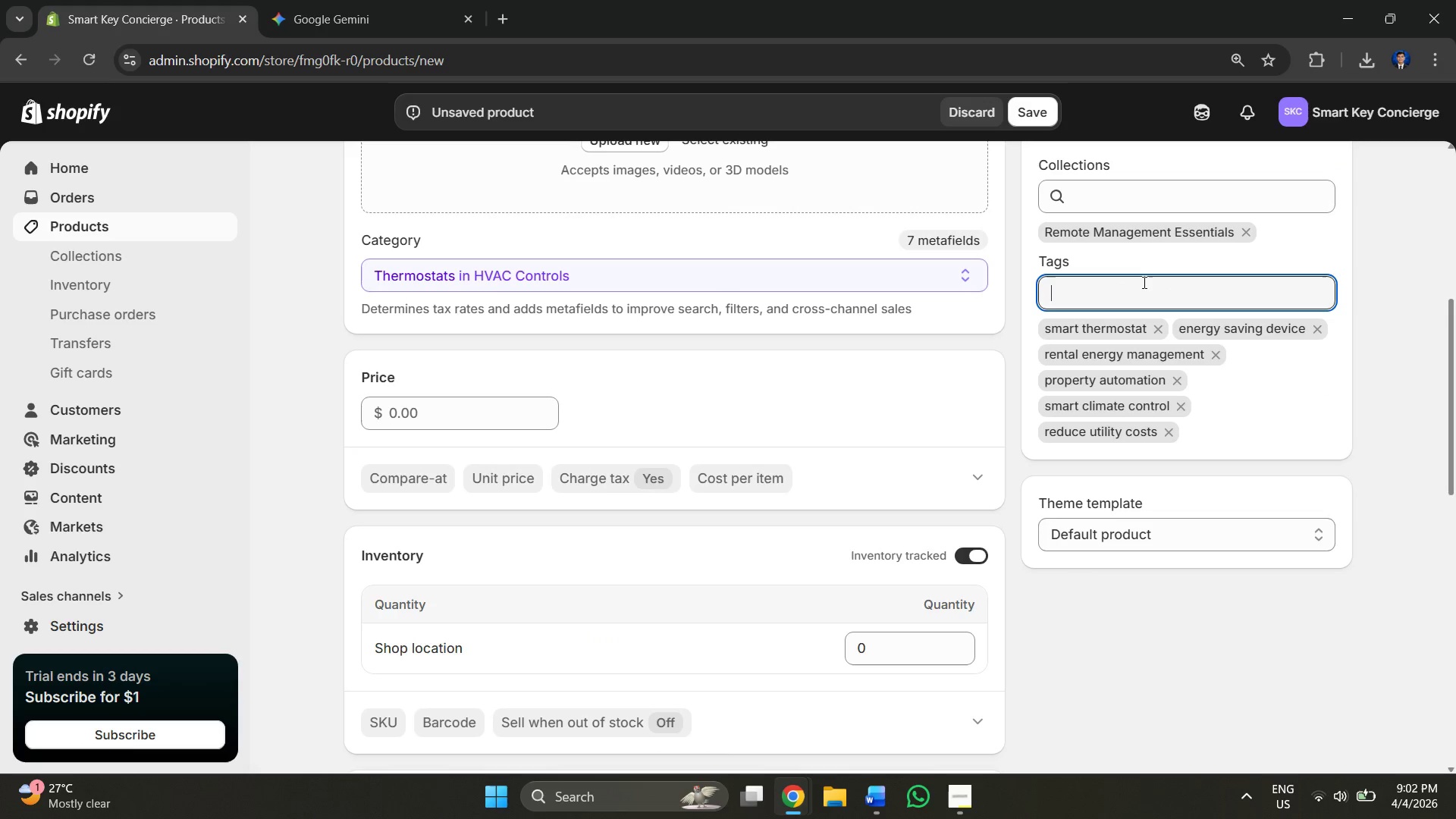 
left_click([1142, 281])
 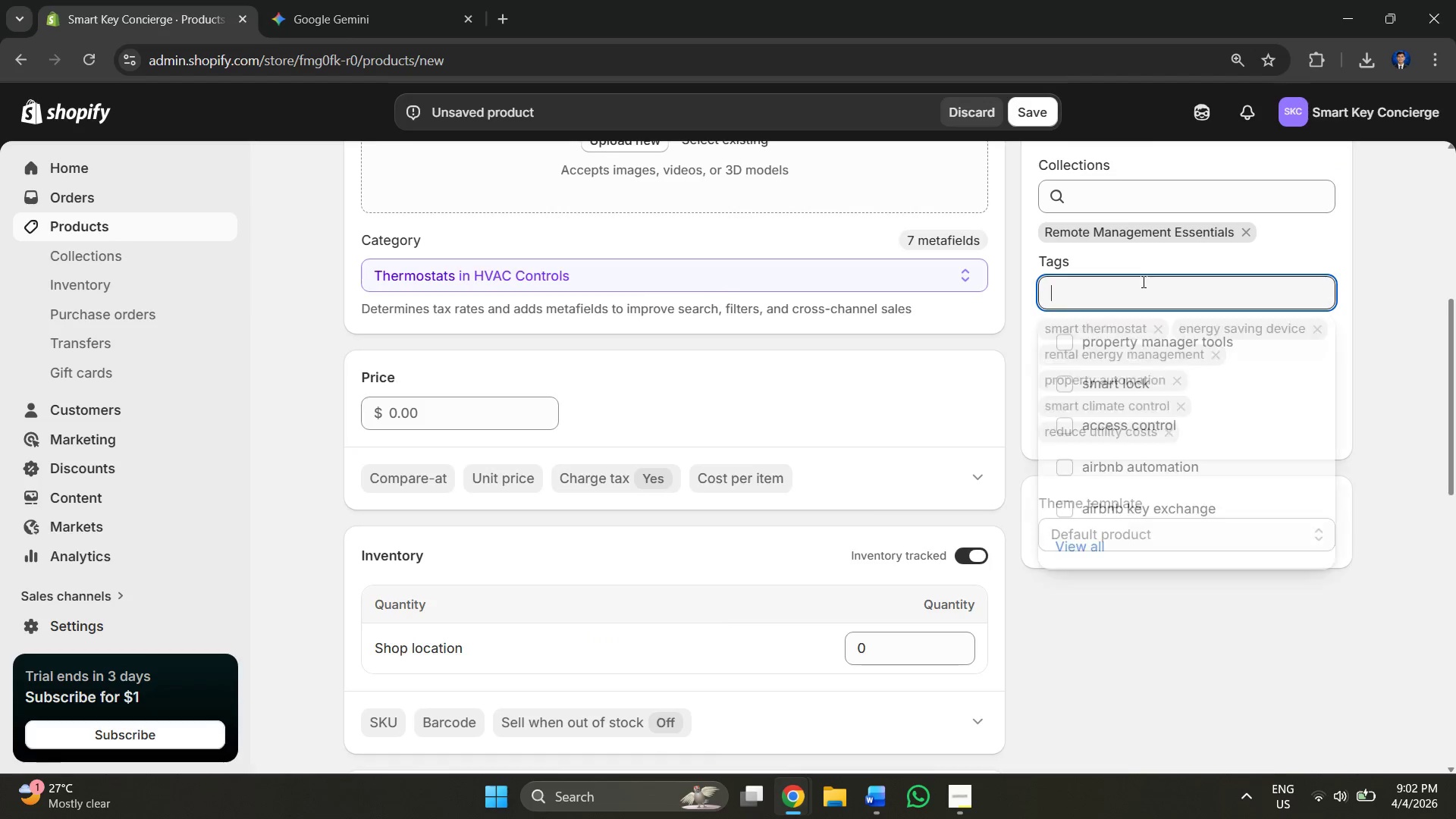 
key(Alt+AltLeft)
 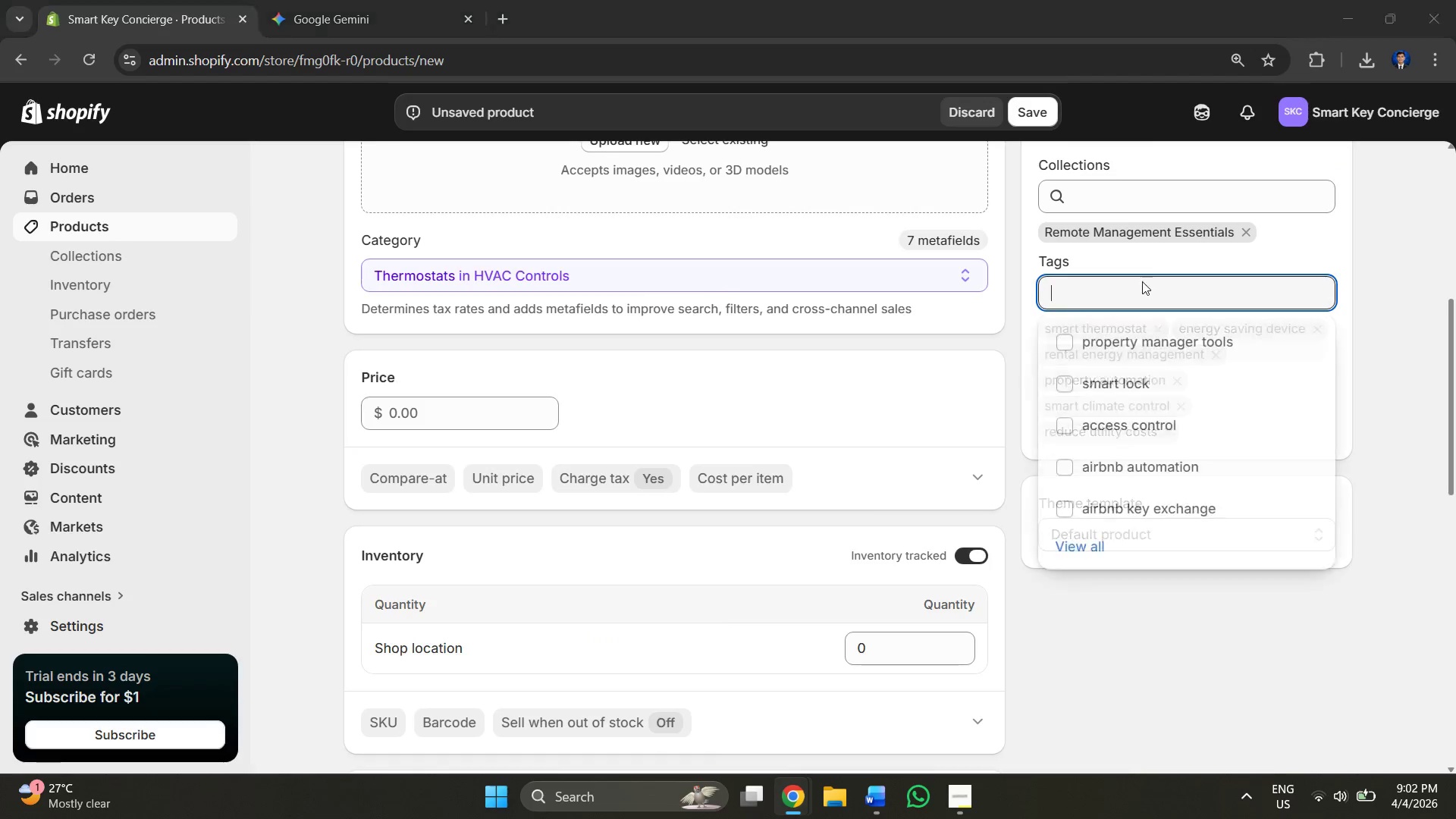 
key(Alt+Tab)
 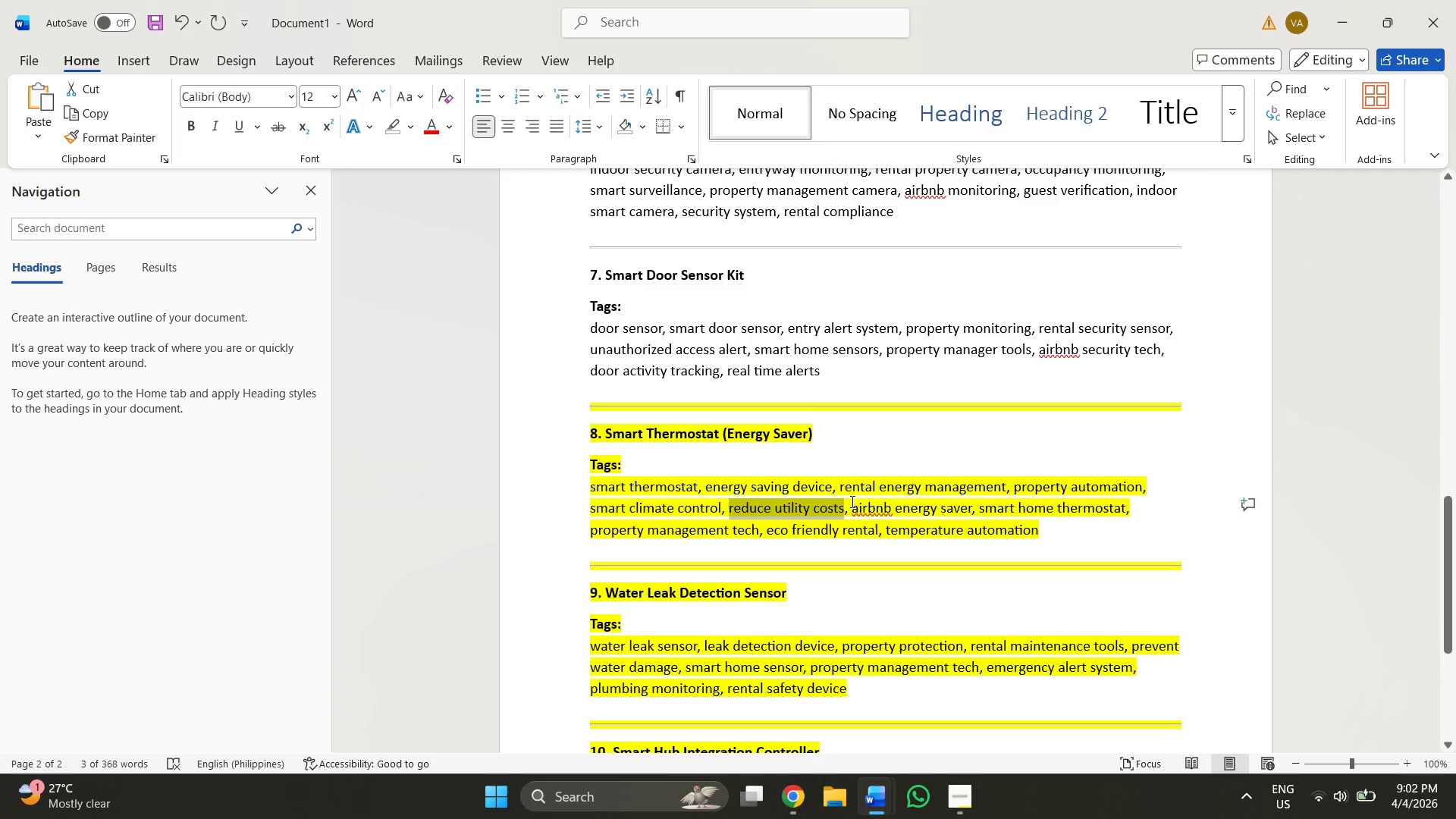 
left_click_drag(start_coordinate=[852, 508], to_coordinate=[965, 506])
 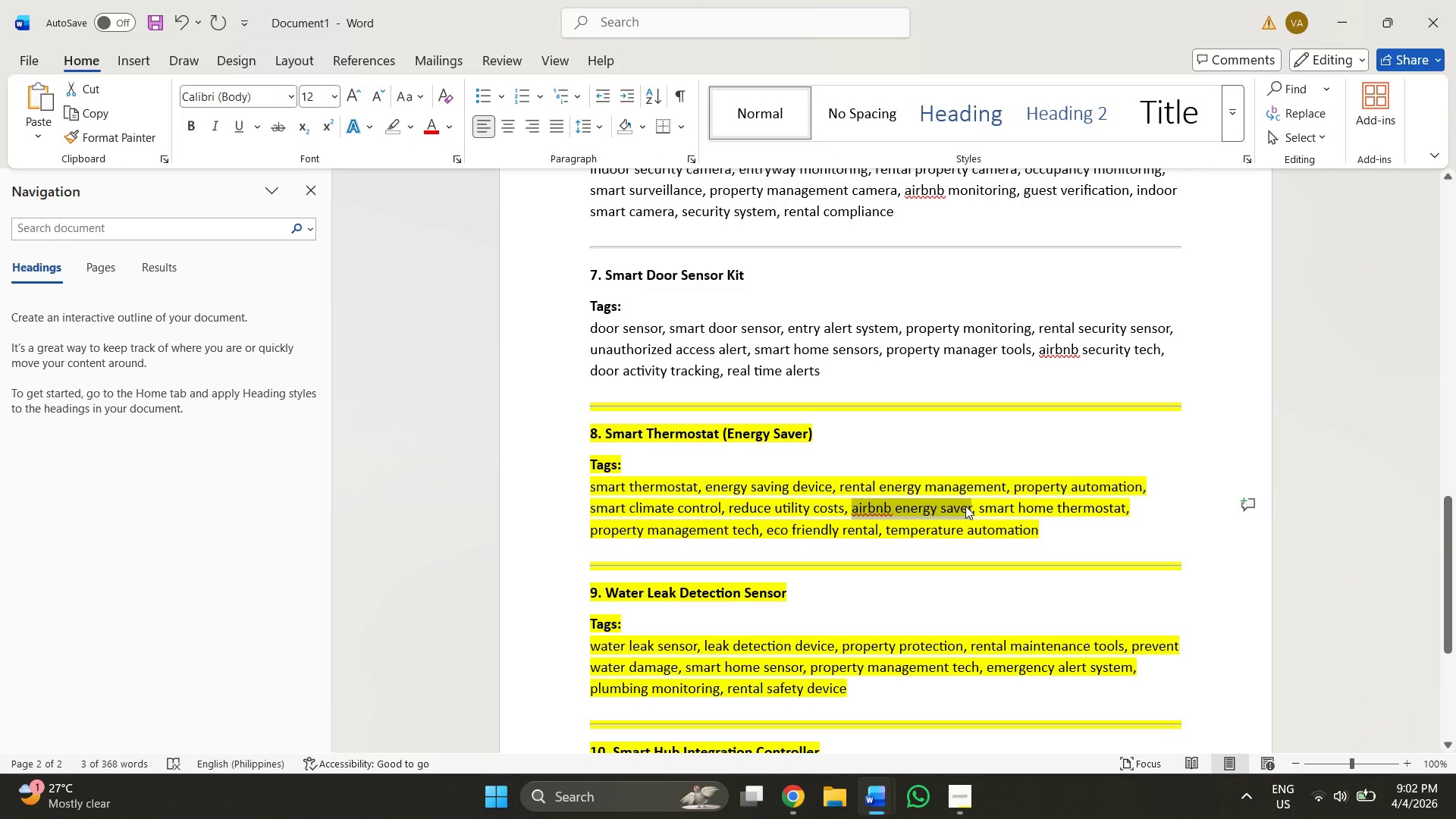 
key(Control+ControlLeft)
 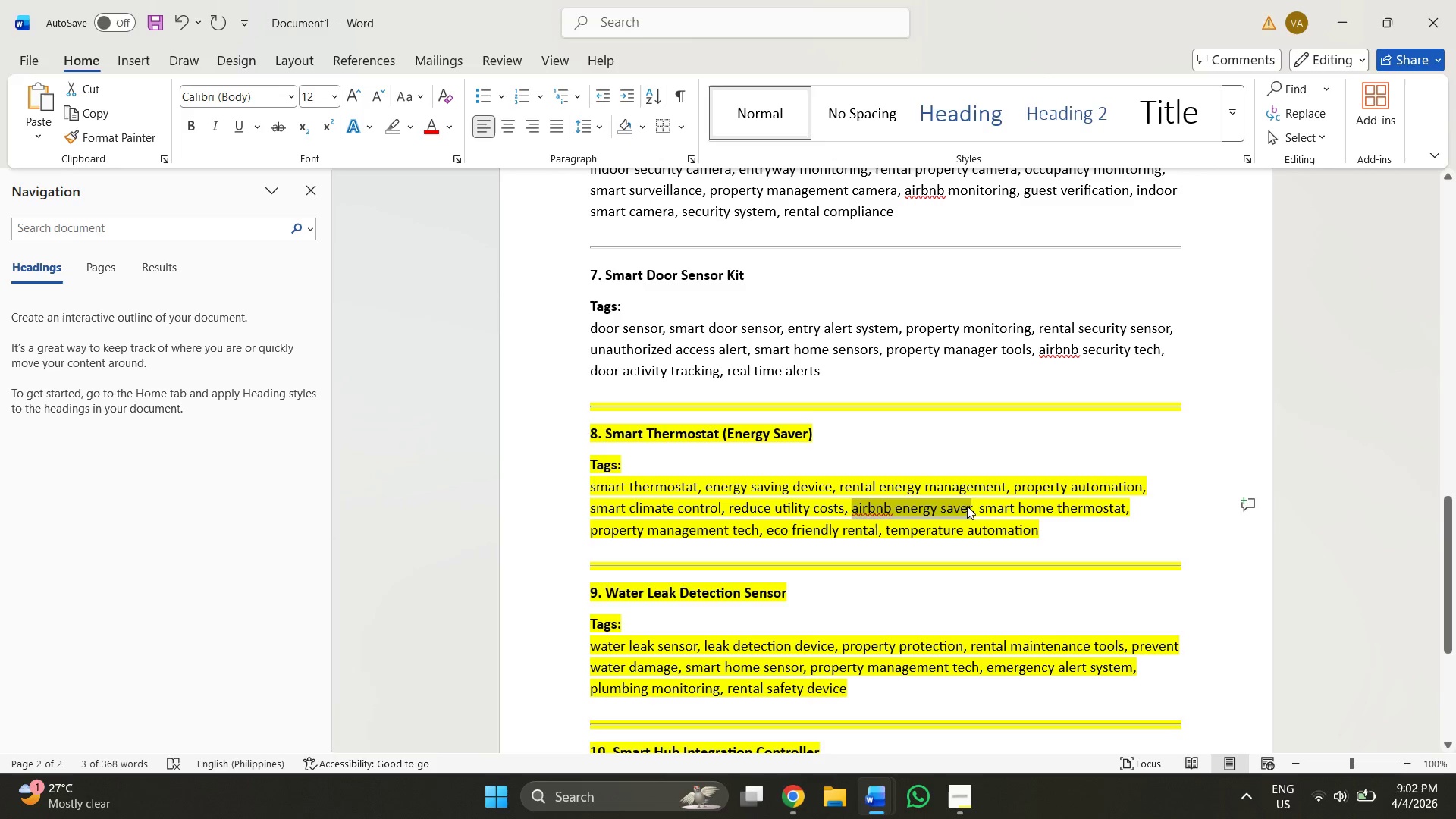 
key(Control+C)
 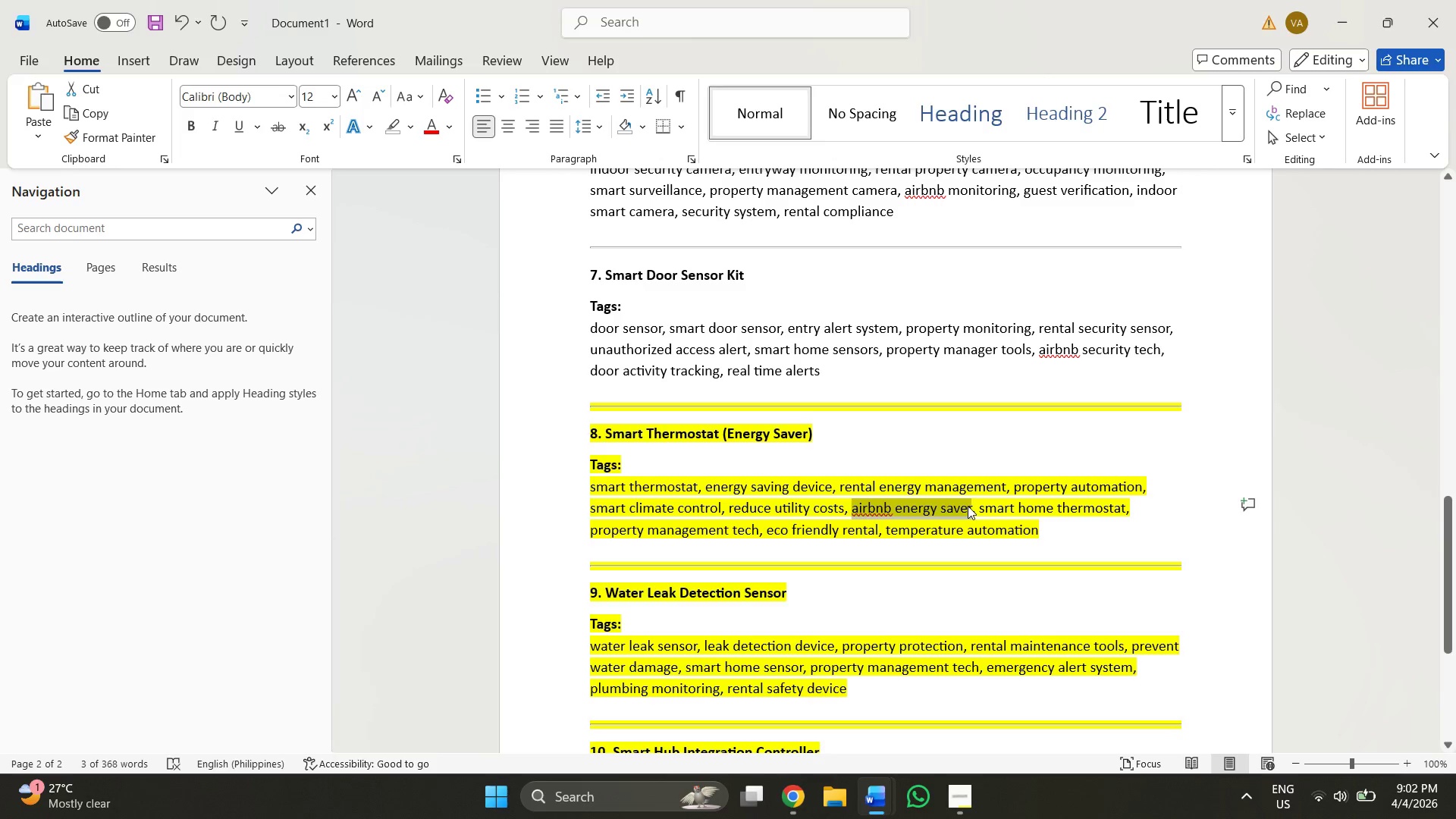 
key(Alt+Control+AltLeft)
 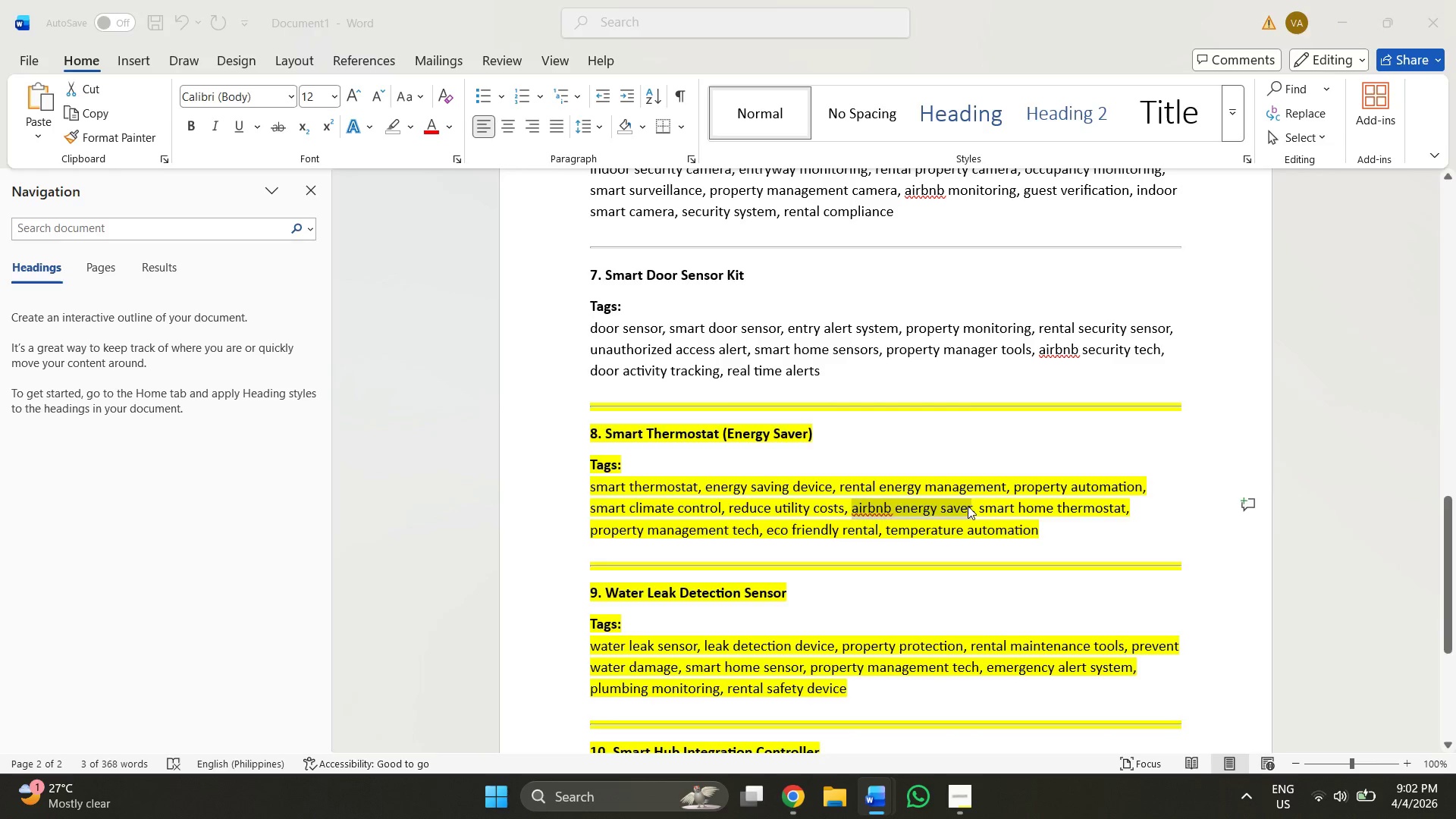 
key(Alt+Tab)
 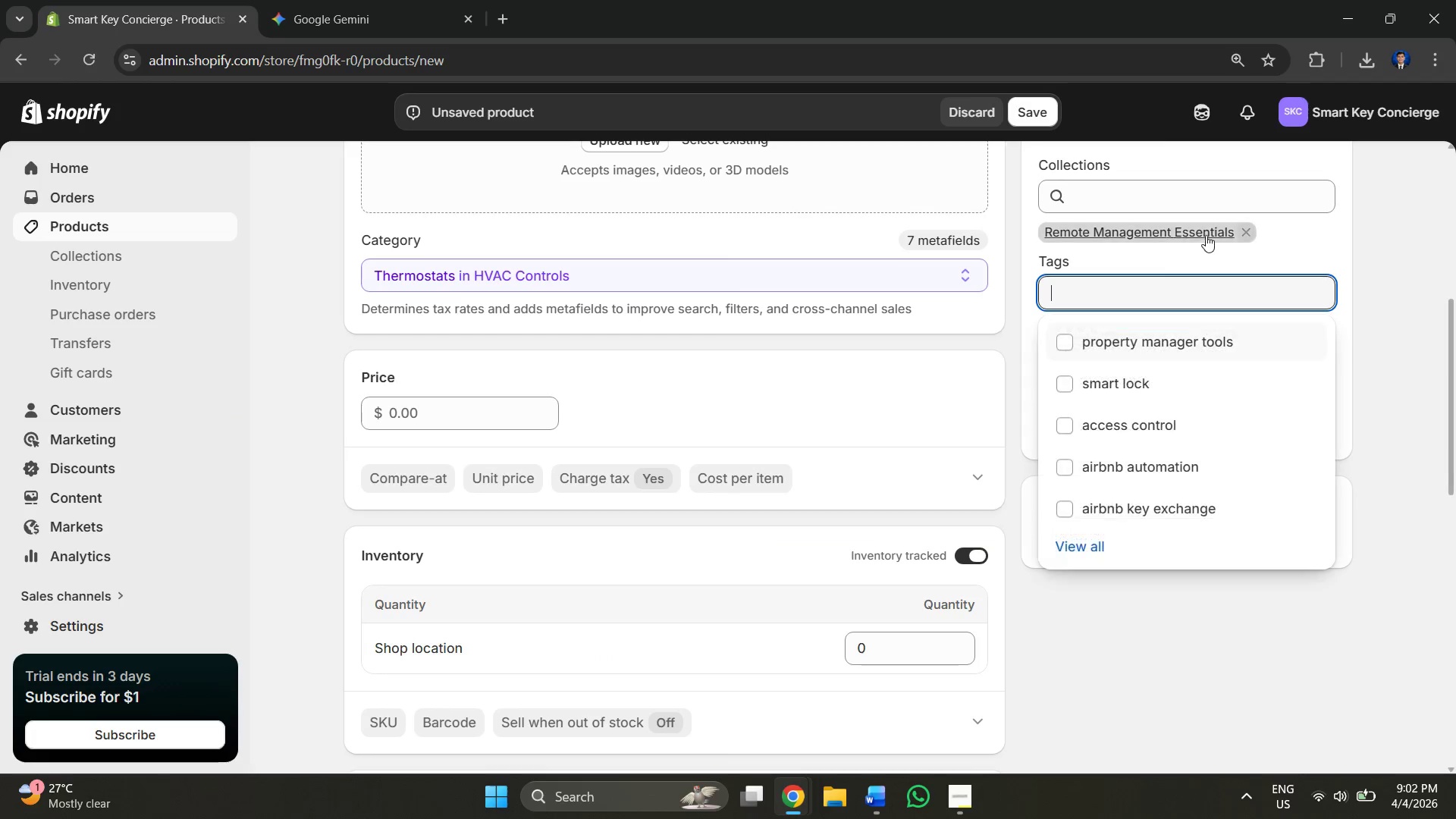 
key(Control+V)
 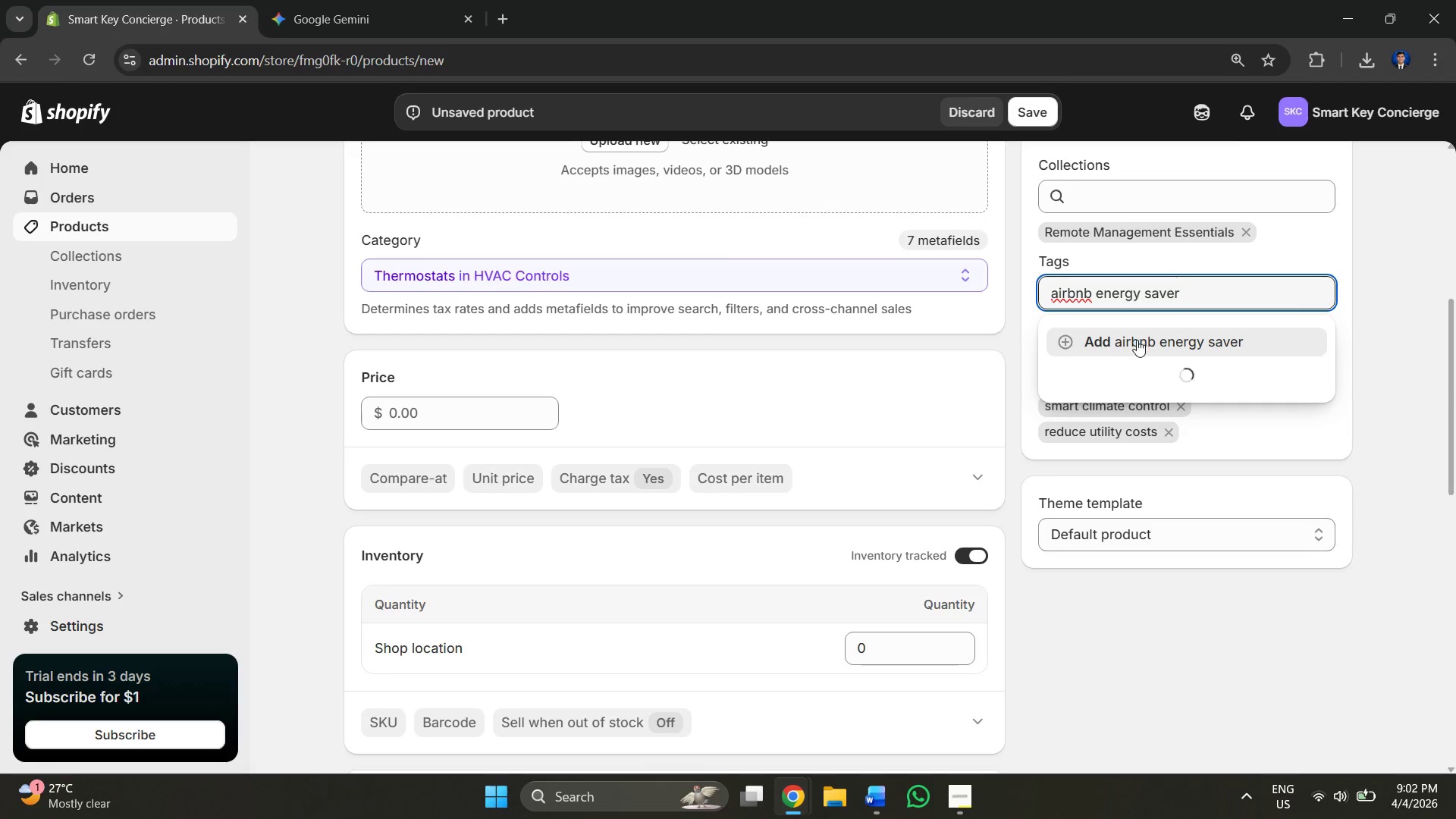 
left_click([1137, 340])
 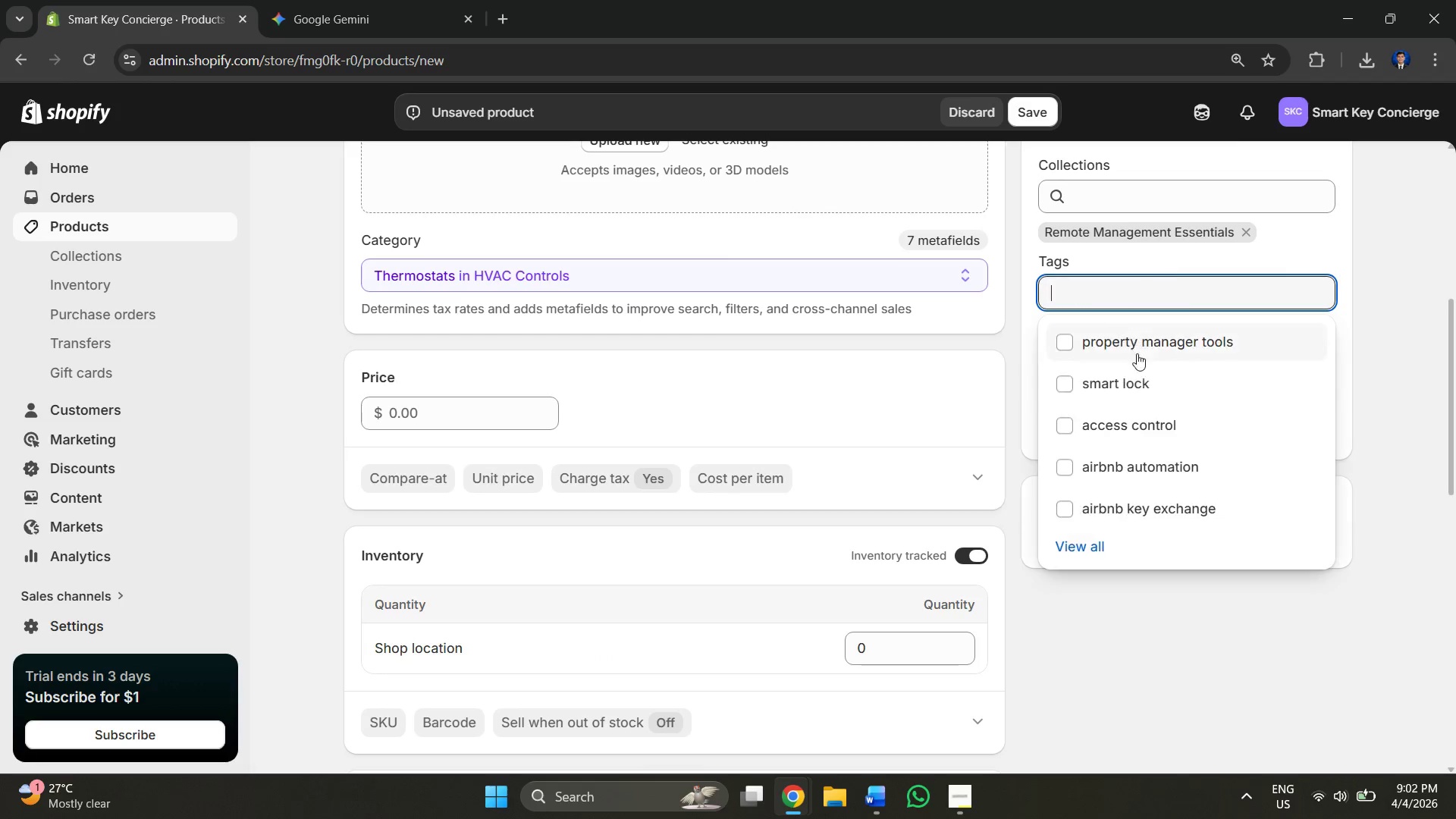 
key(Alt+AltLeft)
 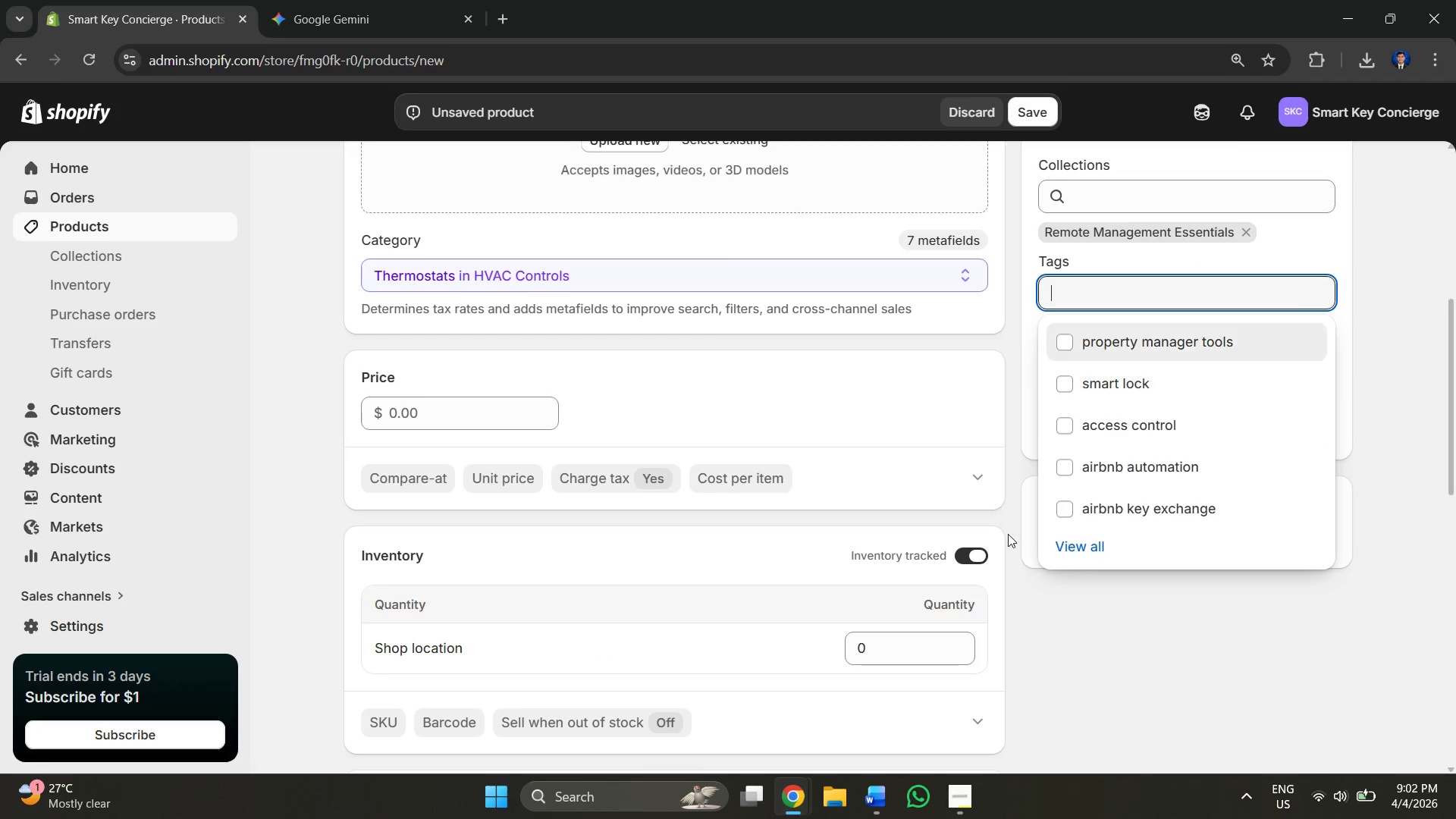 
key(Alt+Tab)
 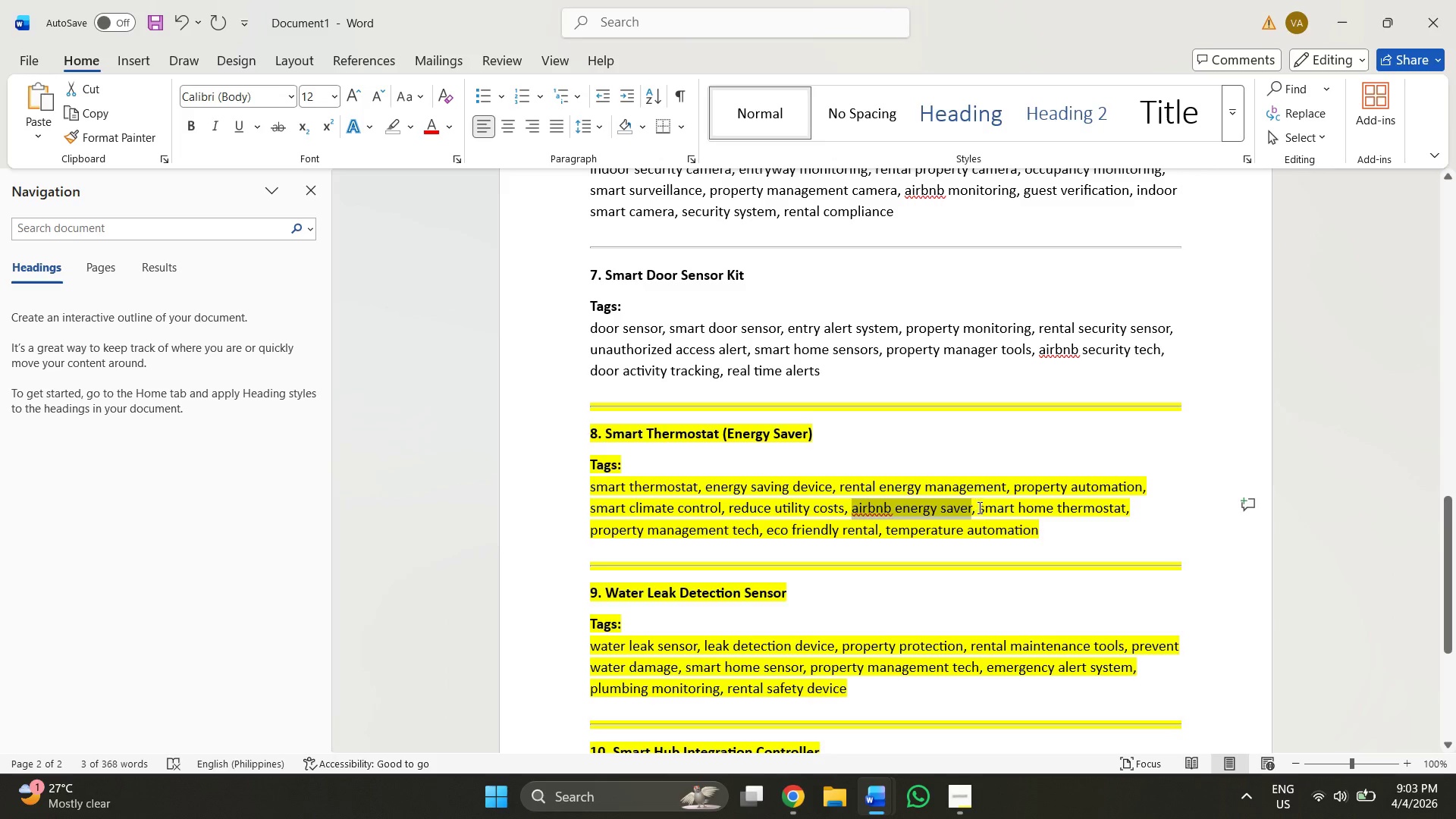 
left_click_drag(start_coordinate=[978, 508], to_coordinate=[1125, 512])
 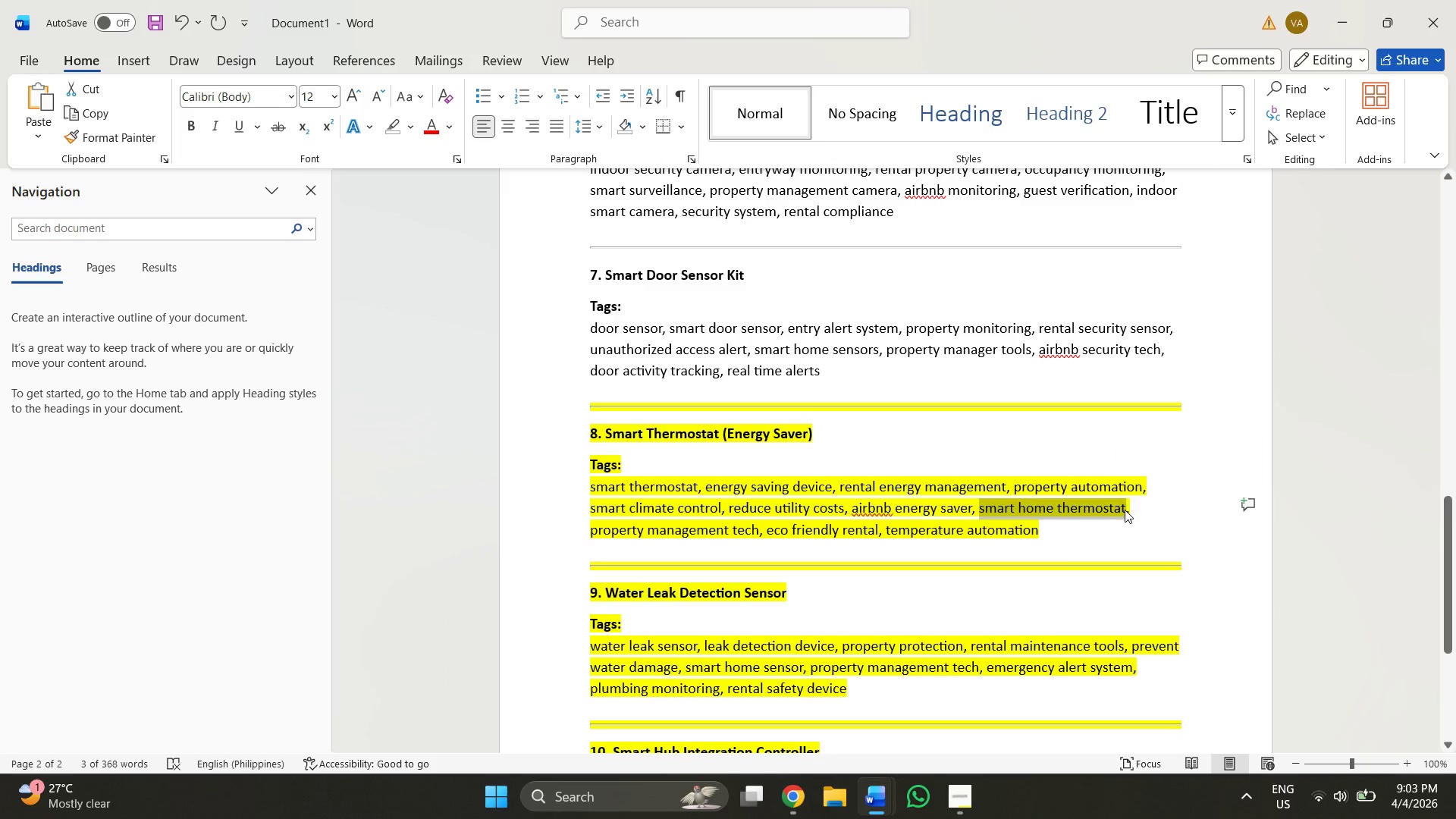 
key(Control+ControlLeft)
 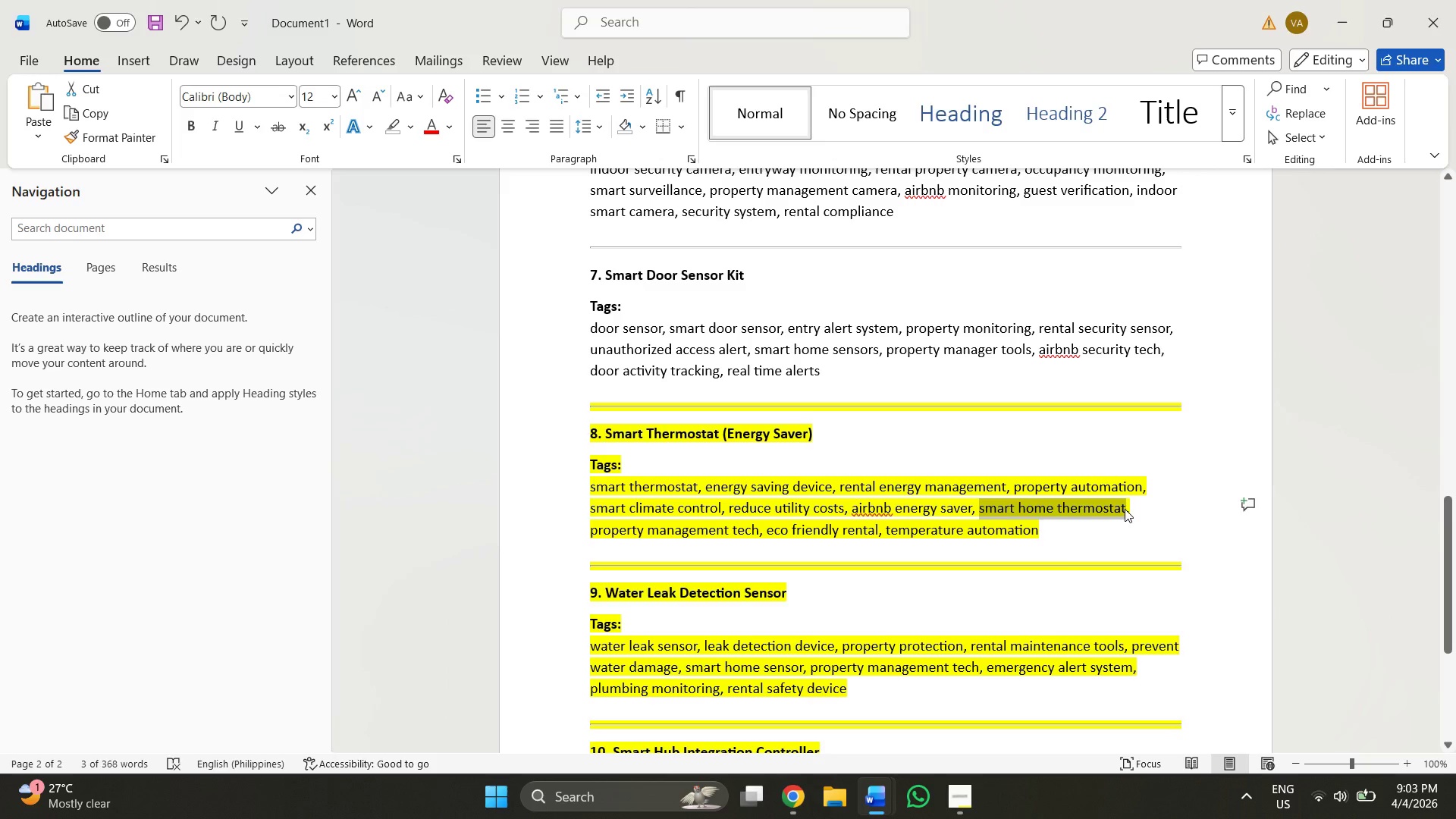 
key(Control+C)
 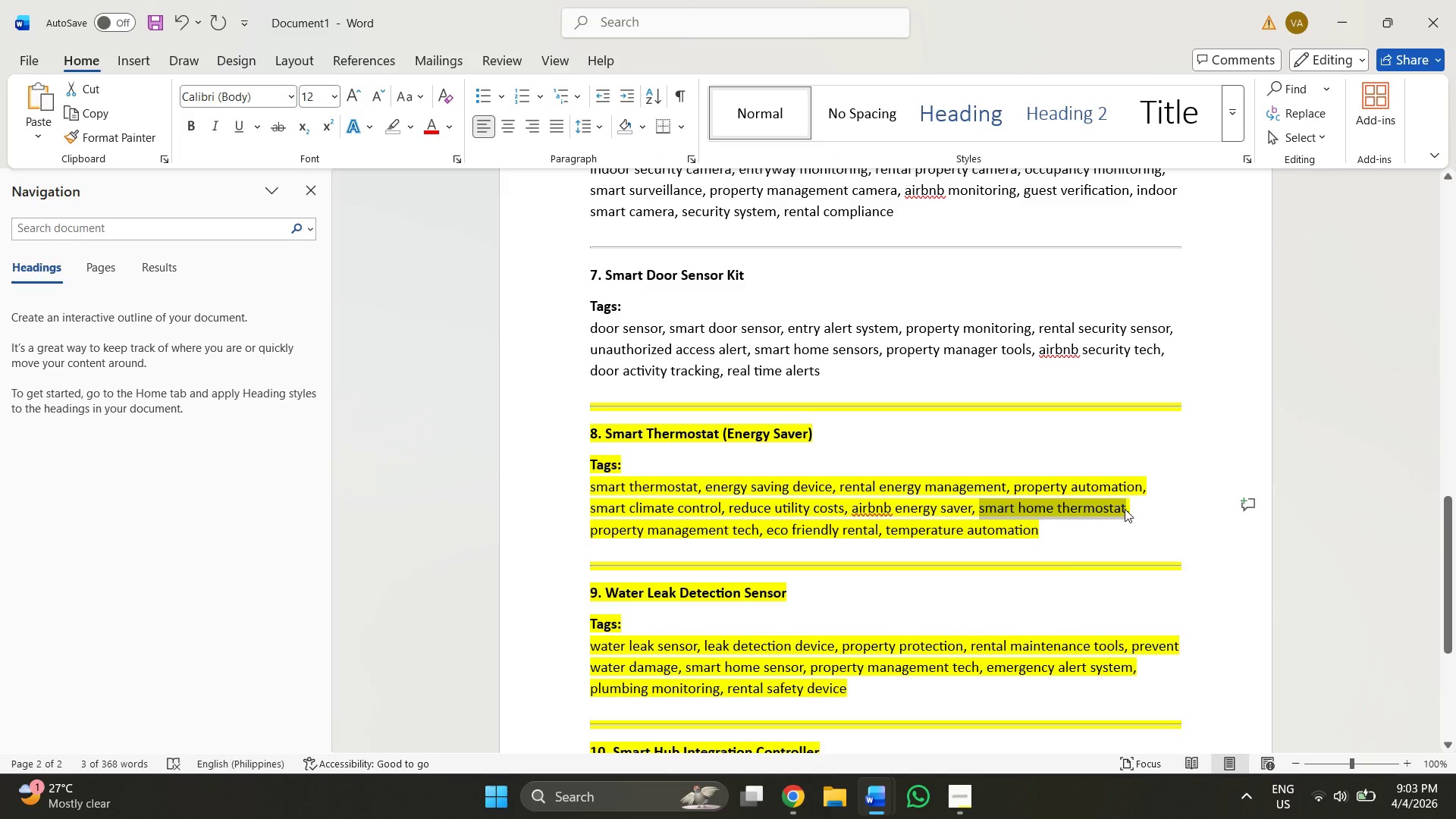 
key(Alt+Control+AltLeft)
 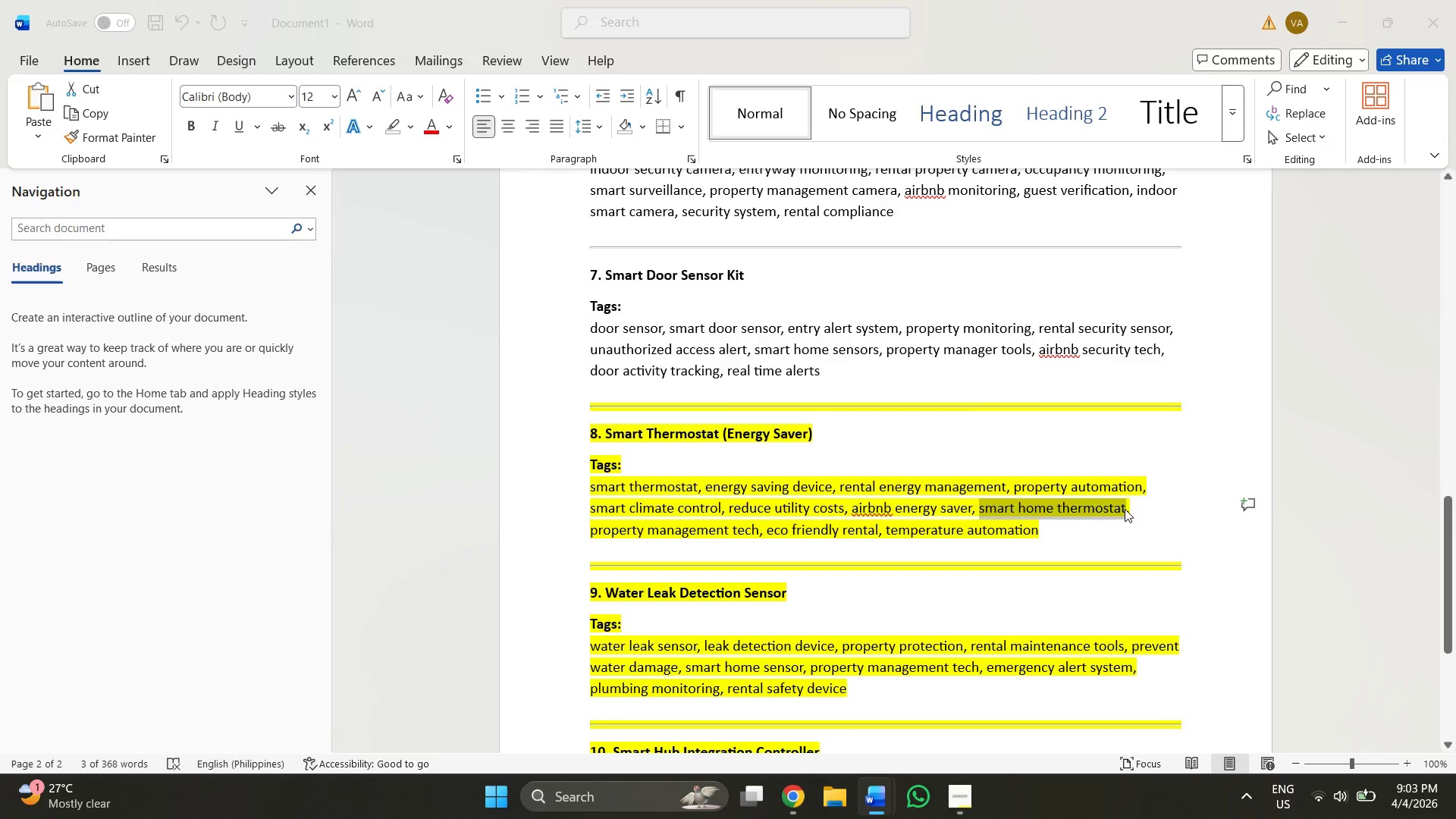 
key(Alt+Tab)
 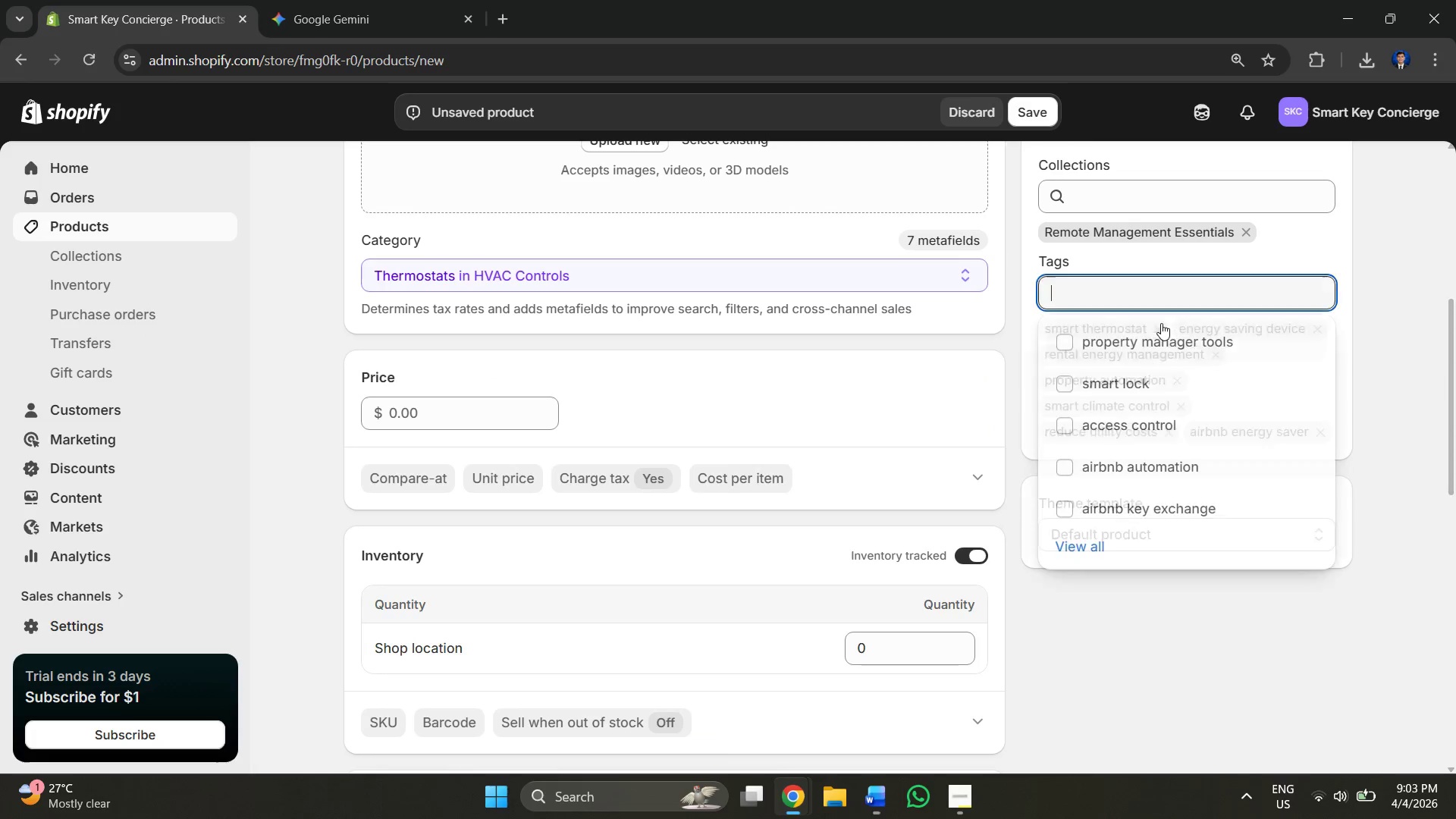 
key(Control+V)
 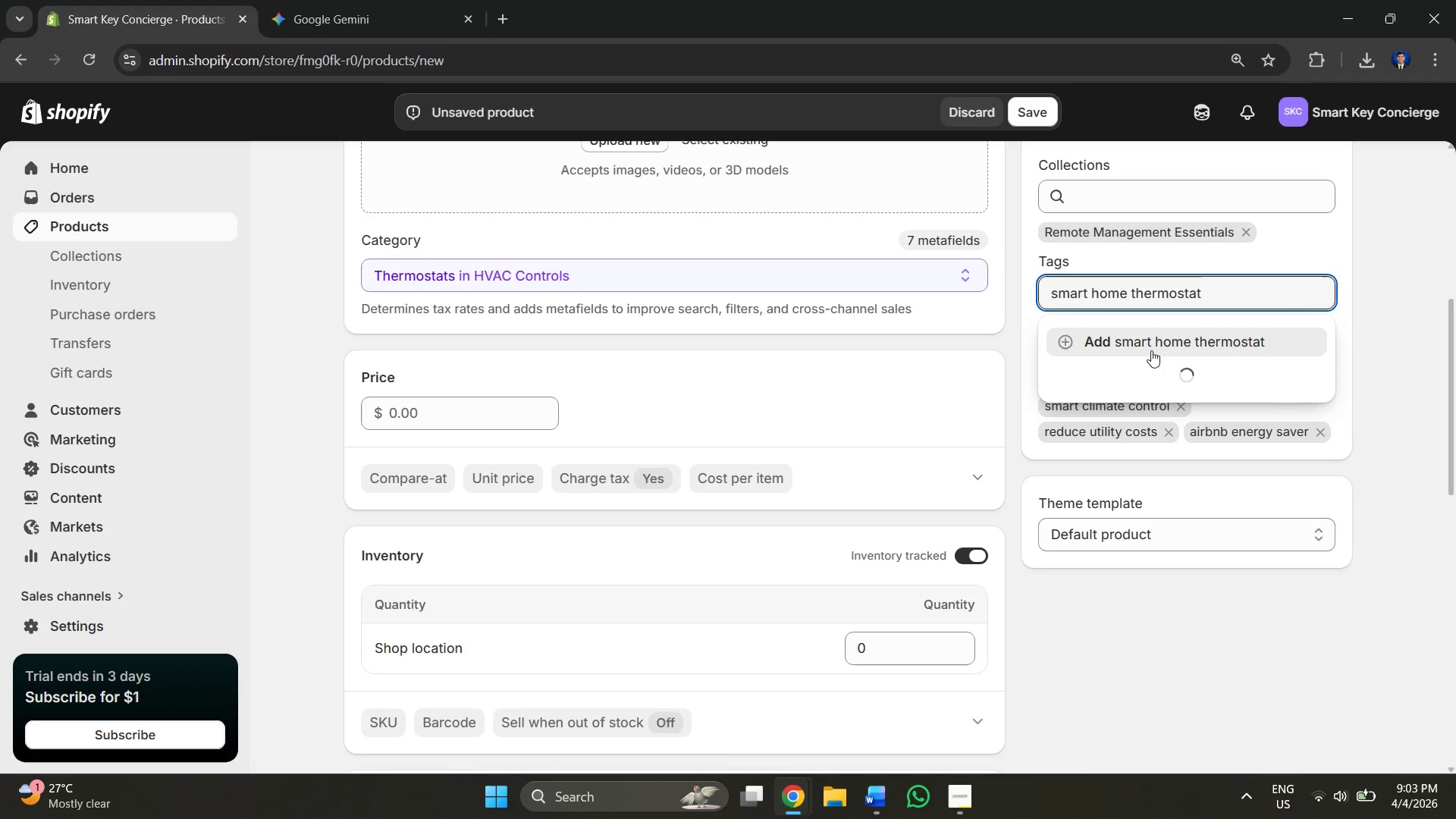 
left_click([1144, 329])
 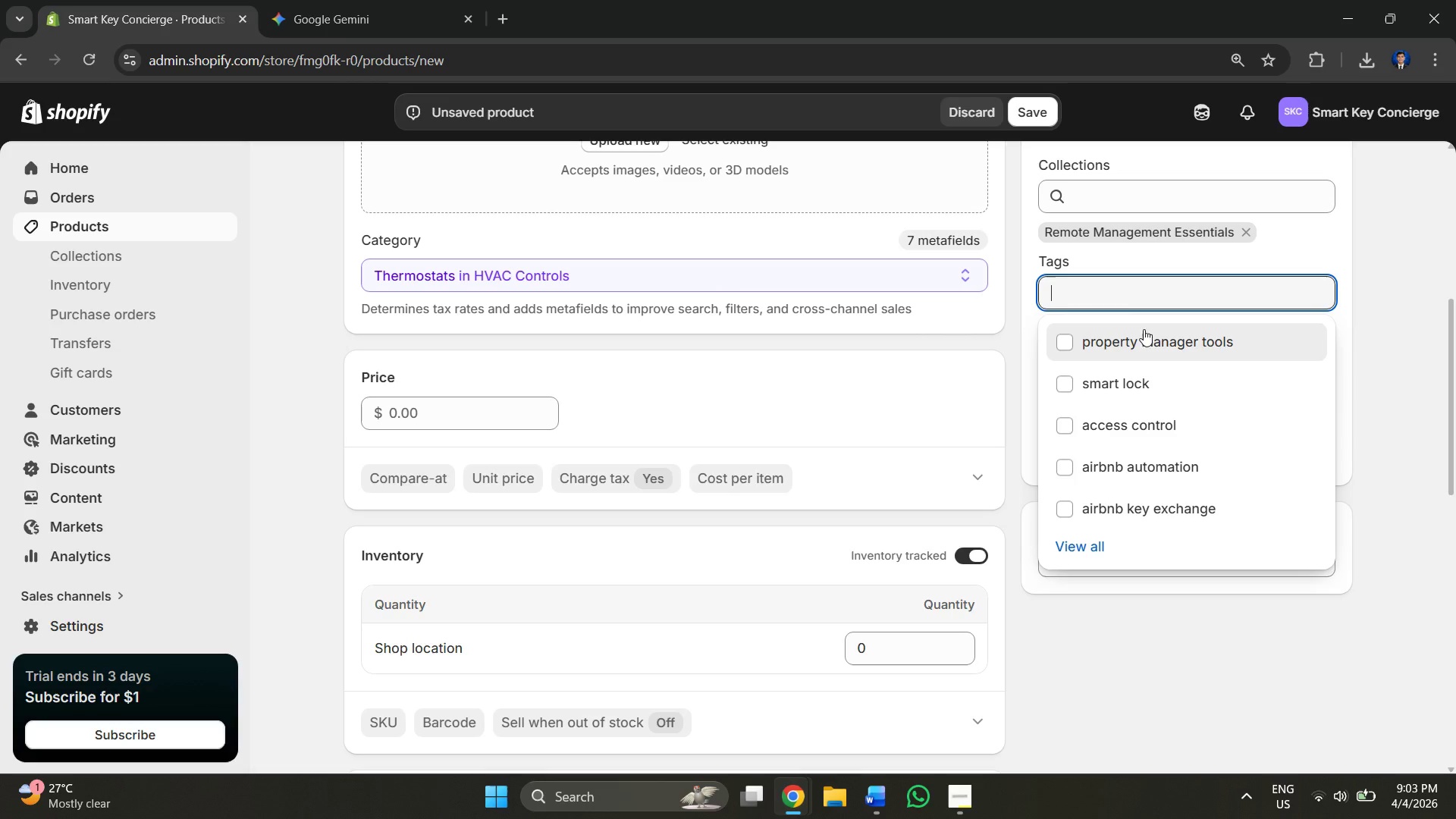 
key(Alt+AltLeft)
 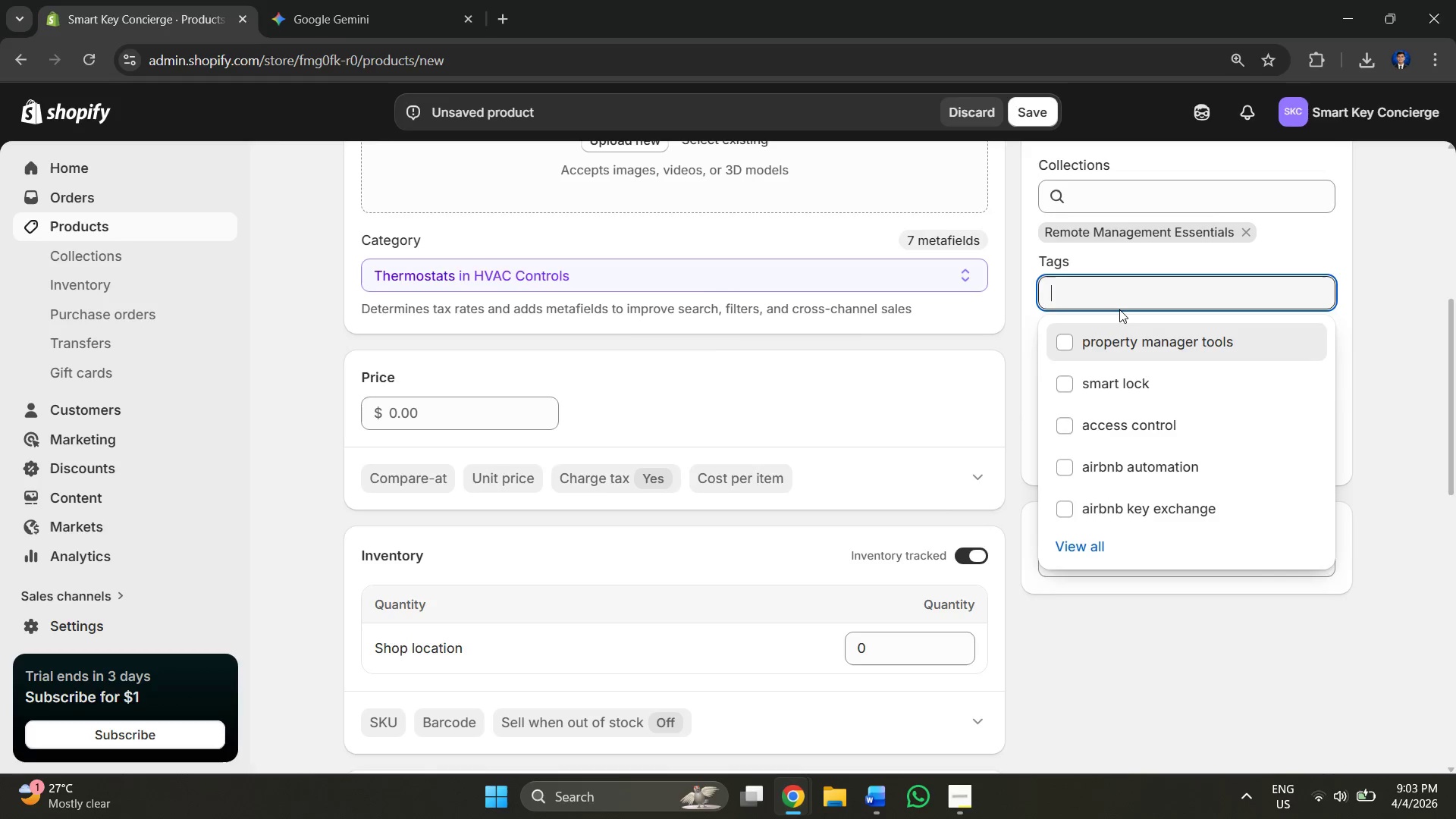 
key(Alt+Tab)
 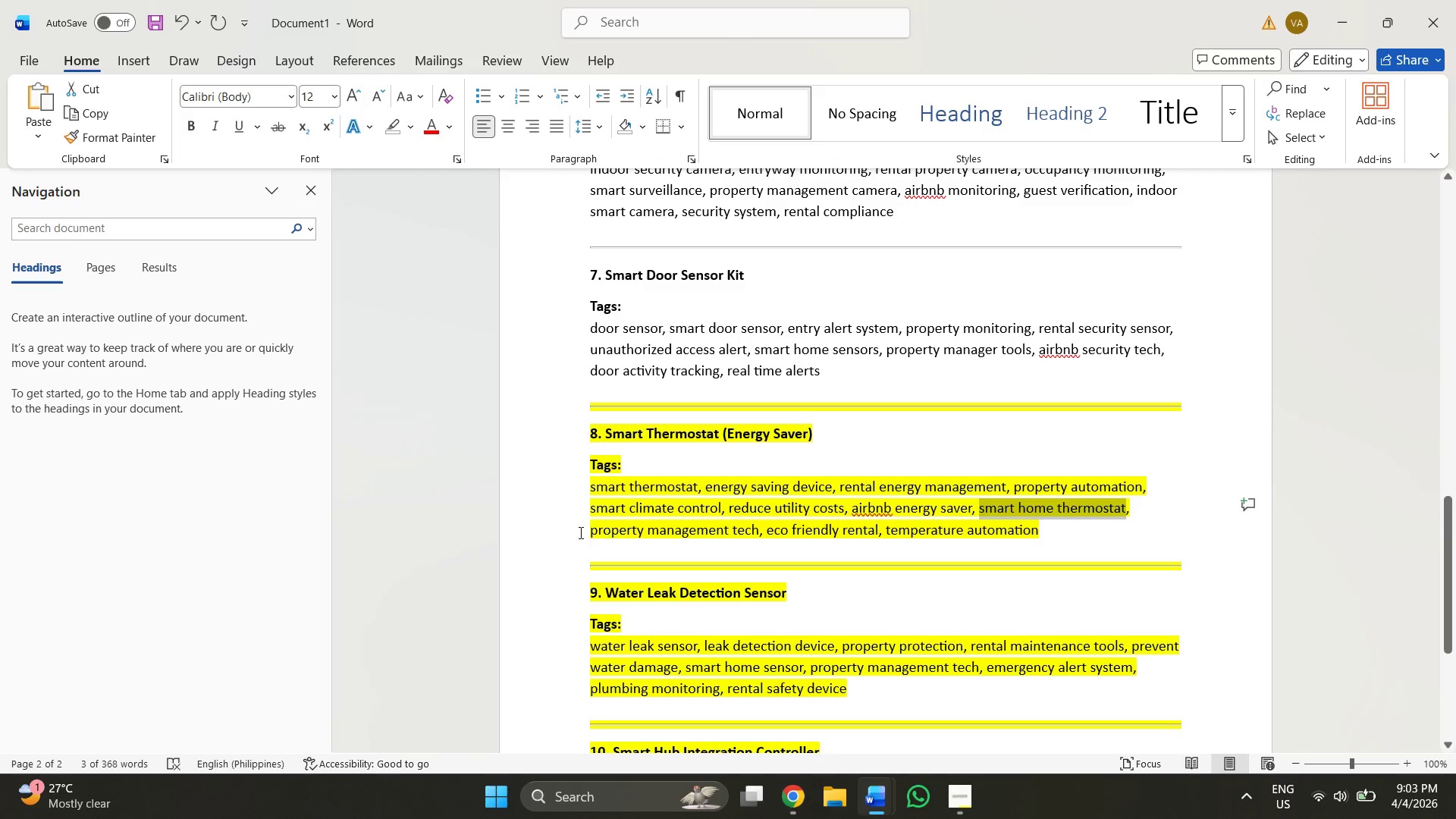 
left_click_drag(start_coordinate=[581, 532], to_coordinate=[748, 537])
 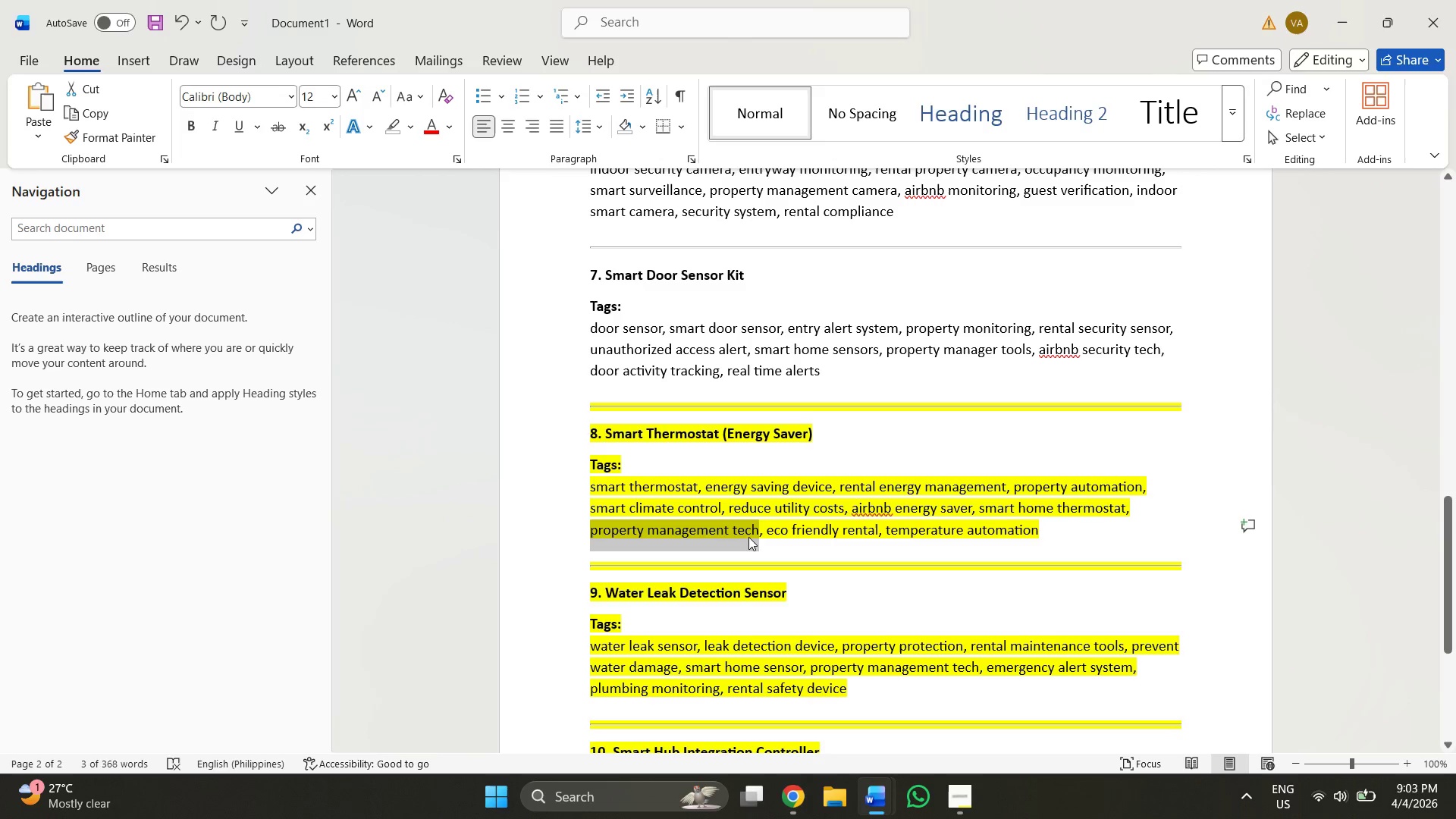 
key(Control+C)
 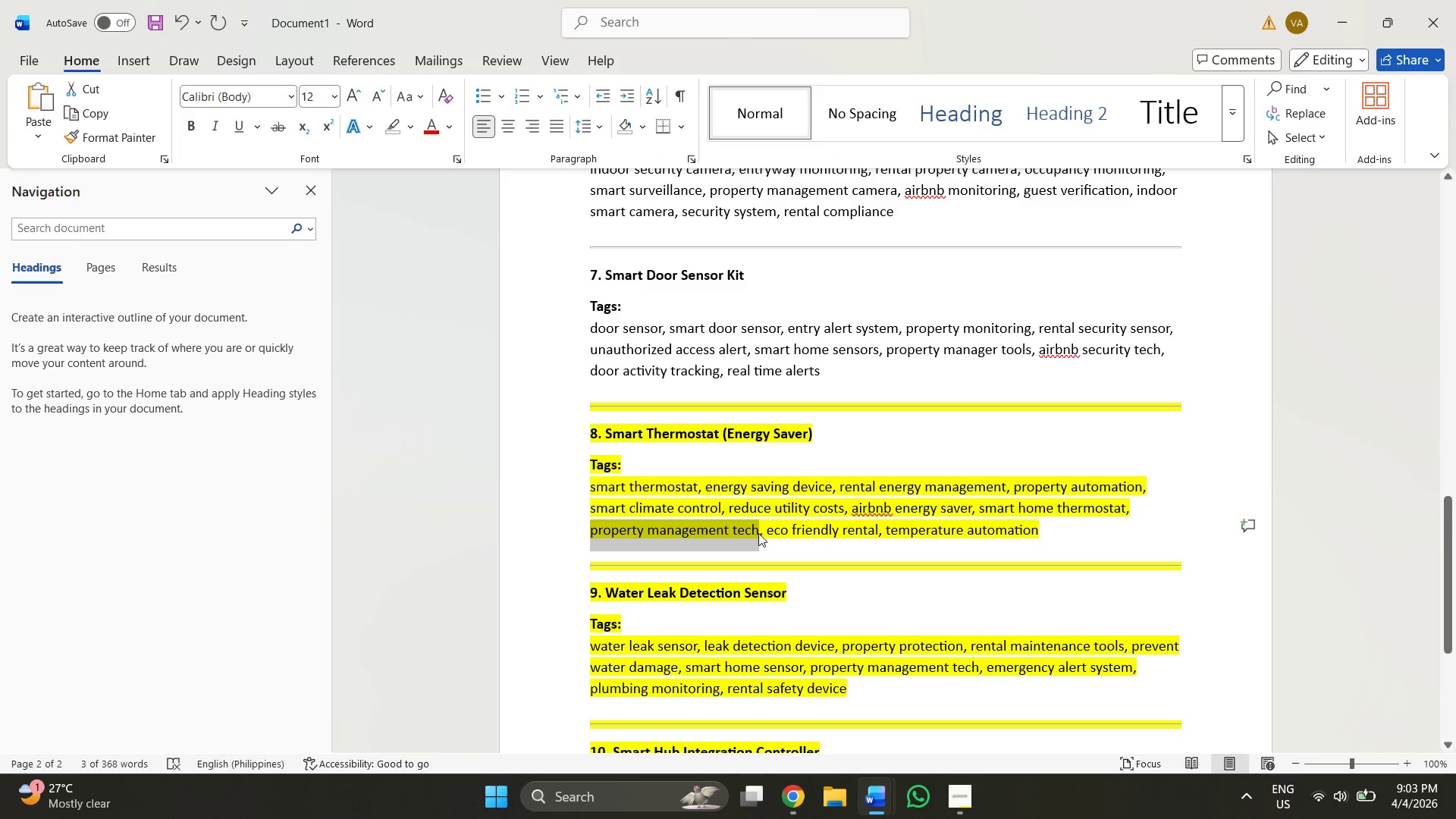 
key(Alt+Control+AltLeft)
 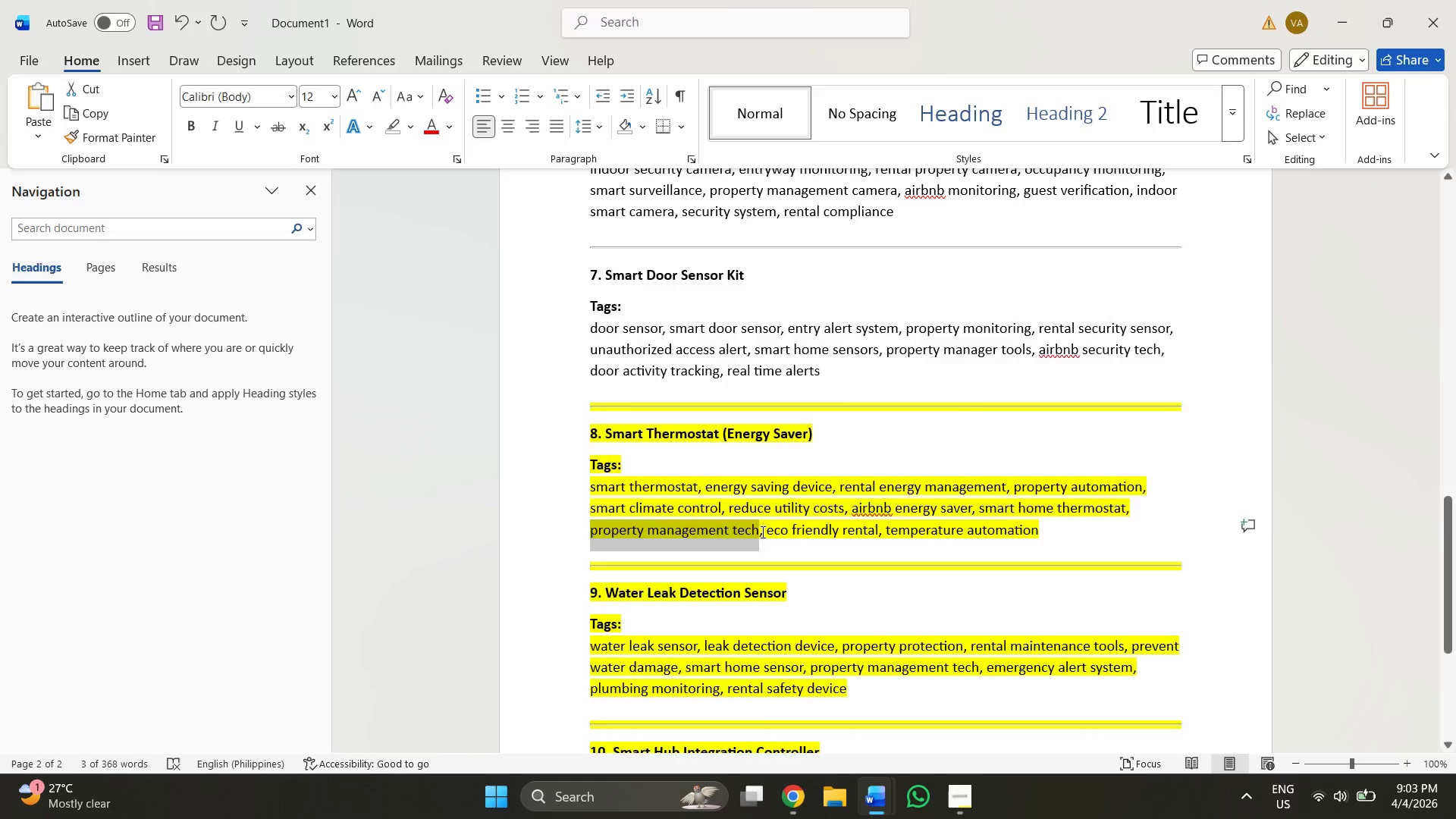 
key(Alt+Tab)
 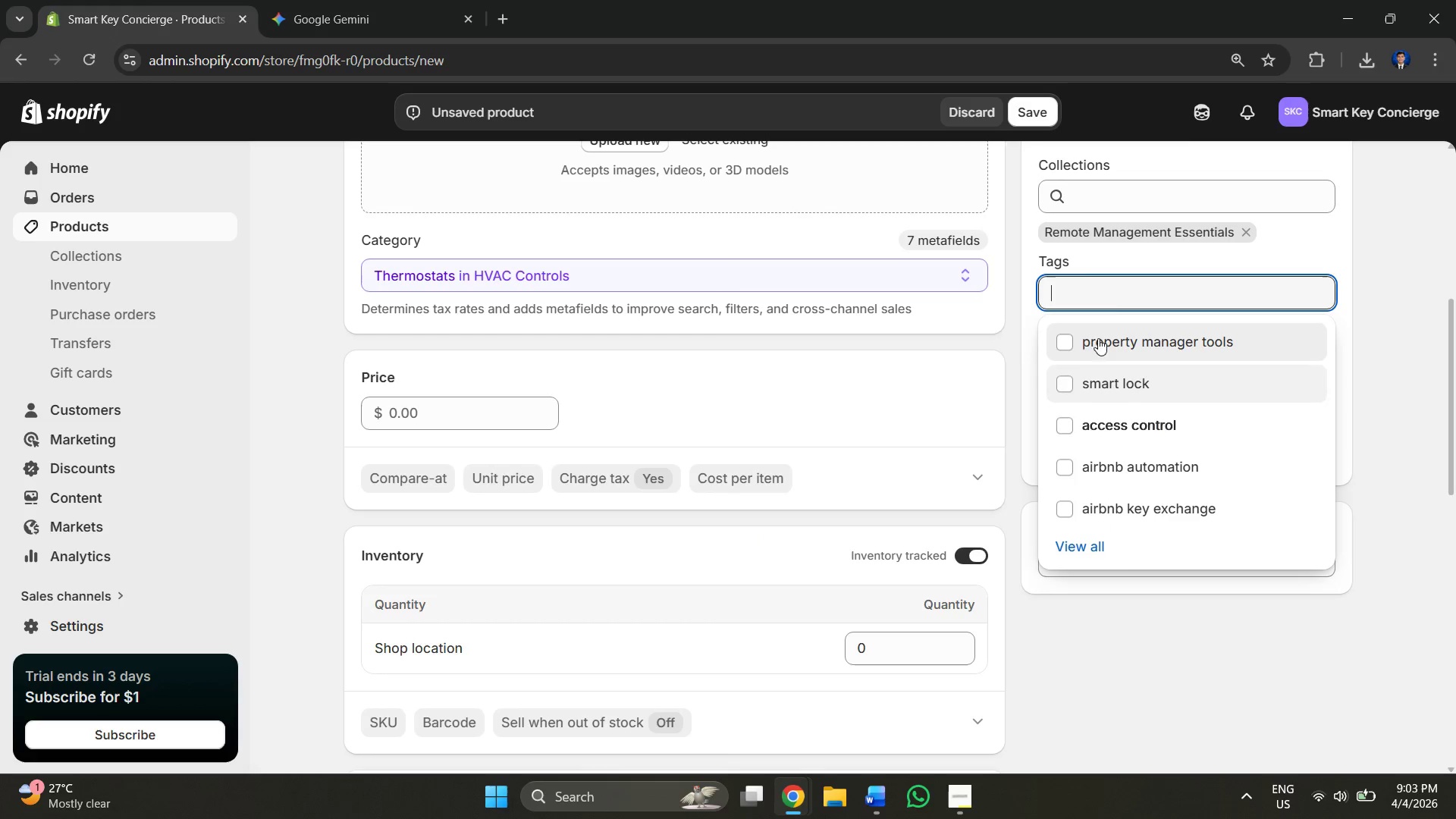 
key(Control+V)
 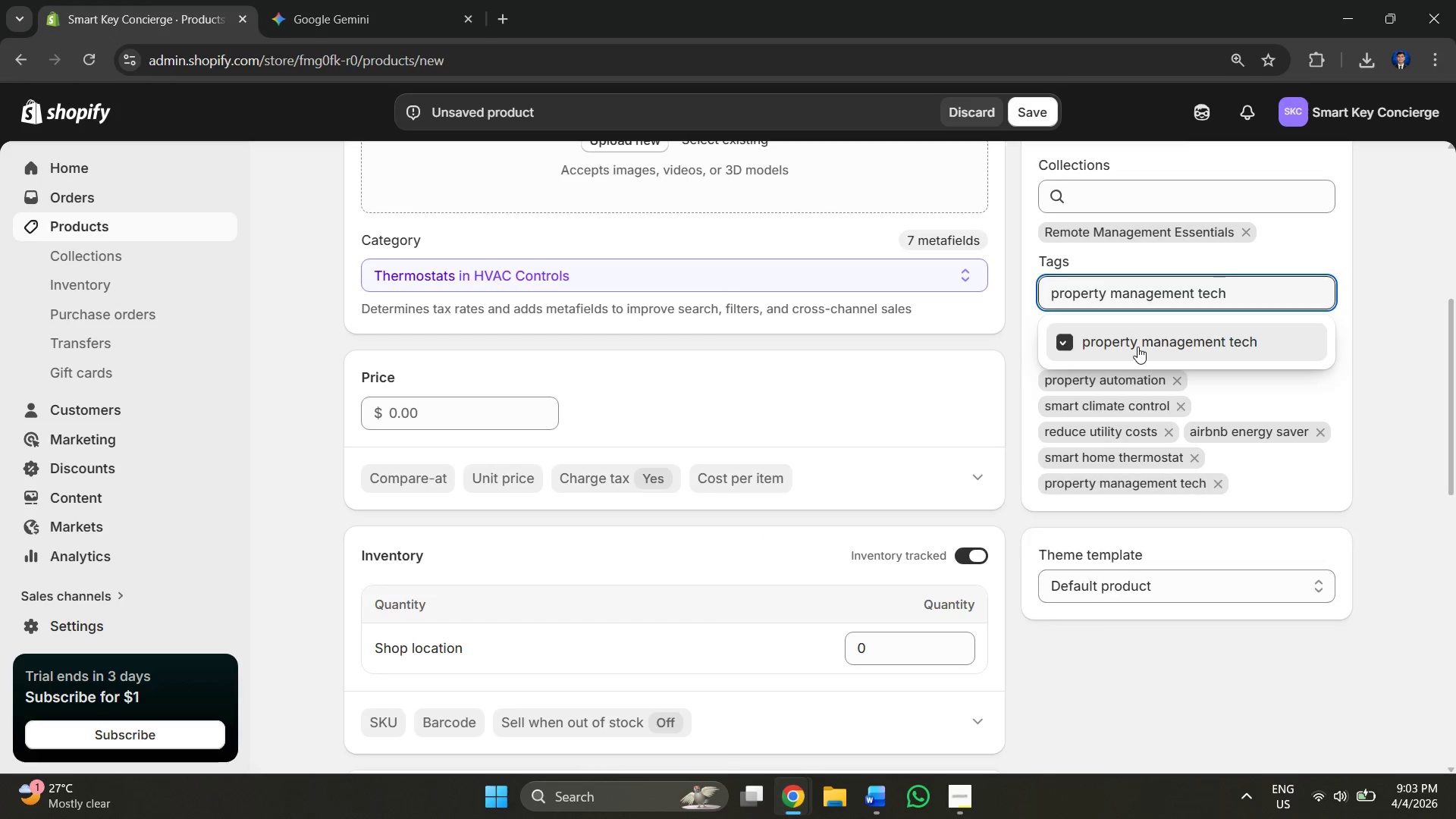 
key(Alt+AltLeft)
 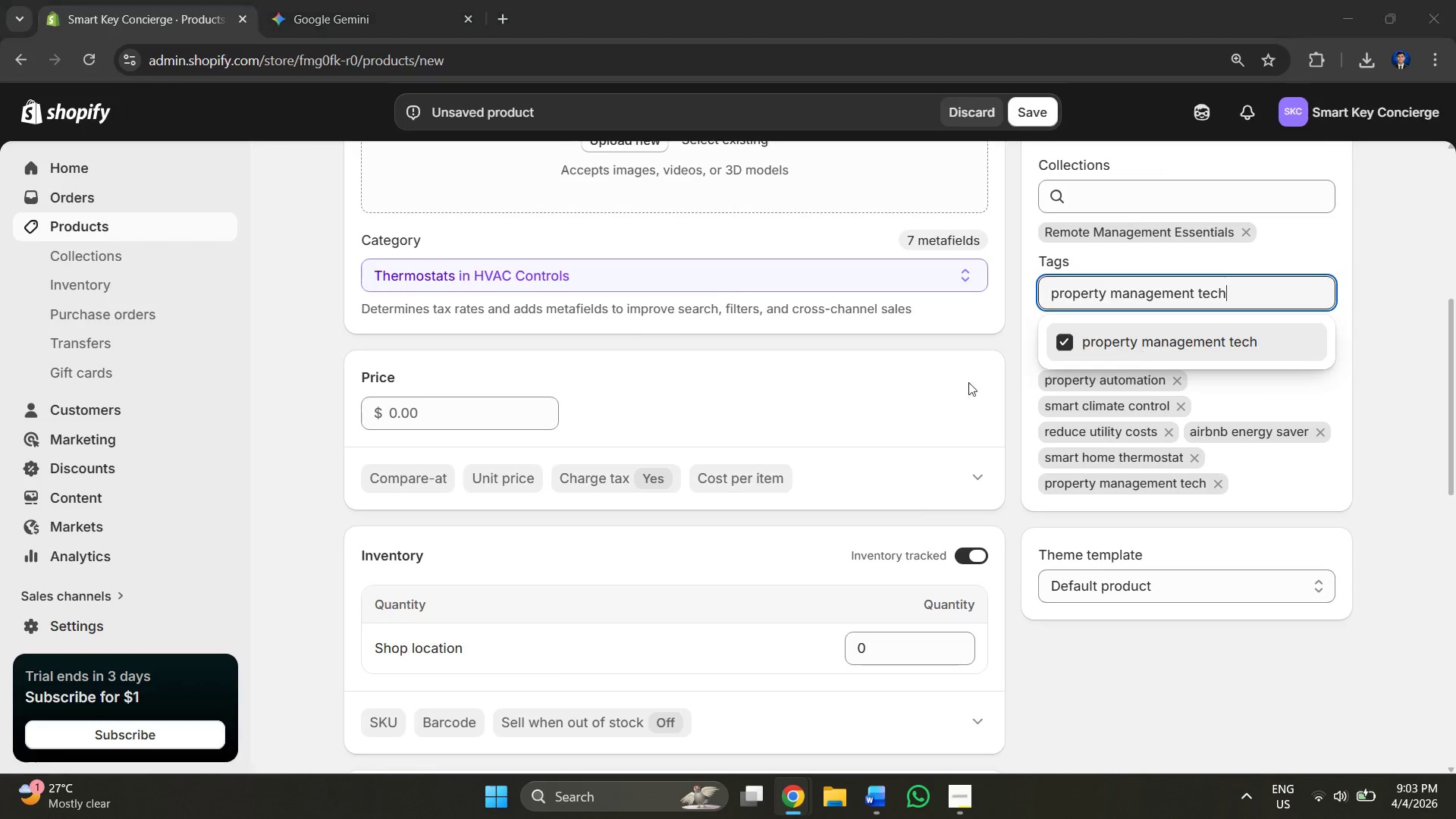 
key(Alt+Tab)
 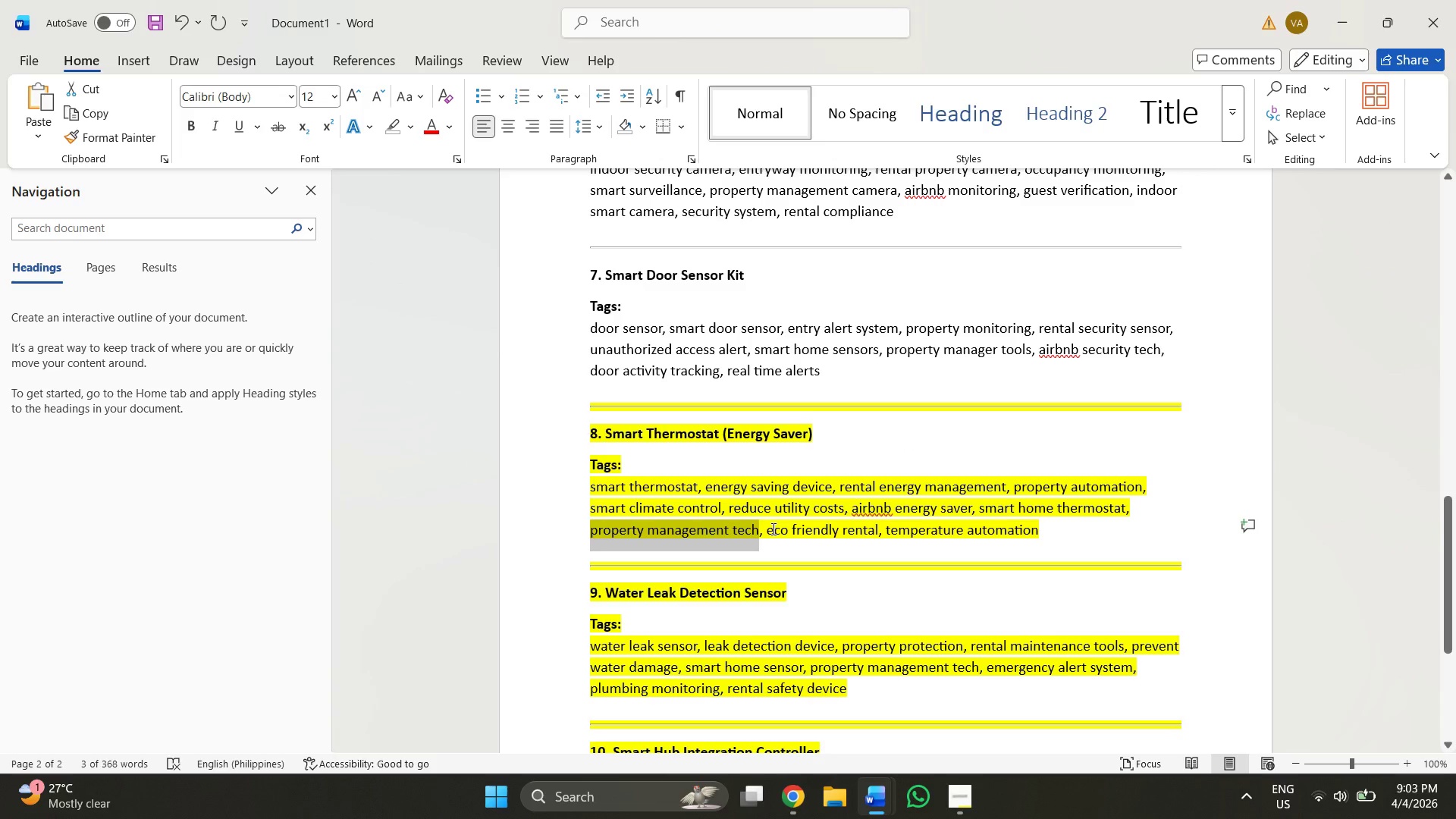 
left_click_drag(start_coordinate=[770, 529], to_coordinate=[859, 537])
 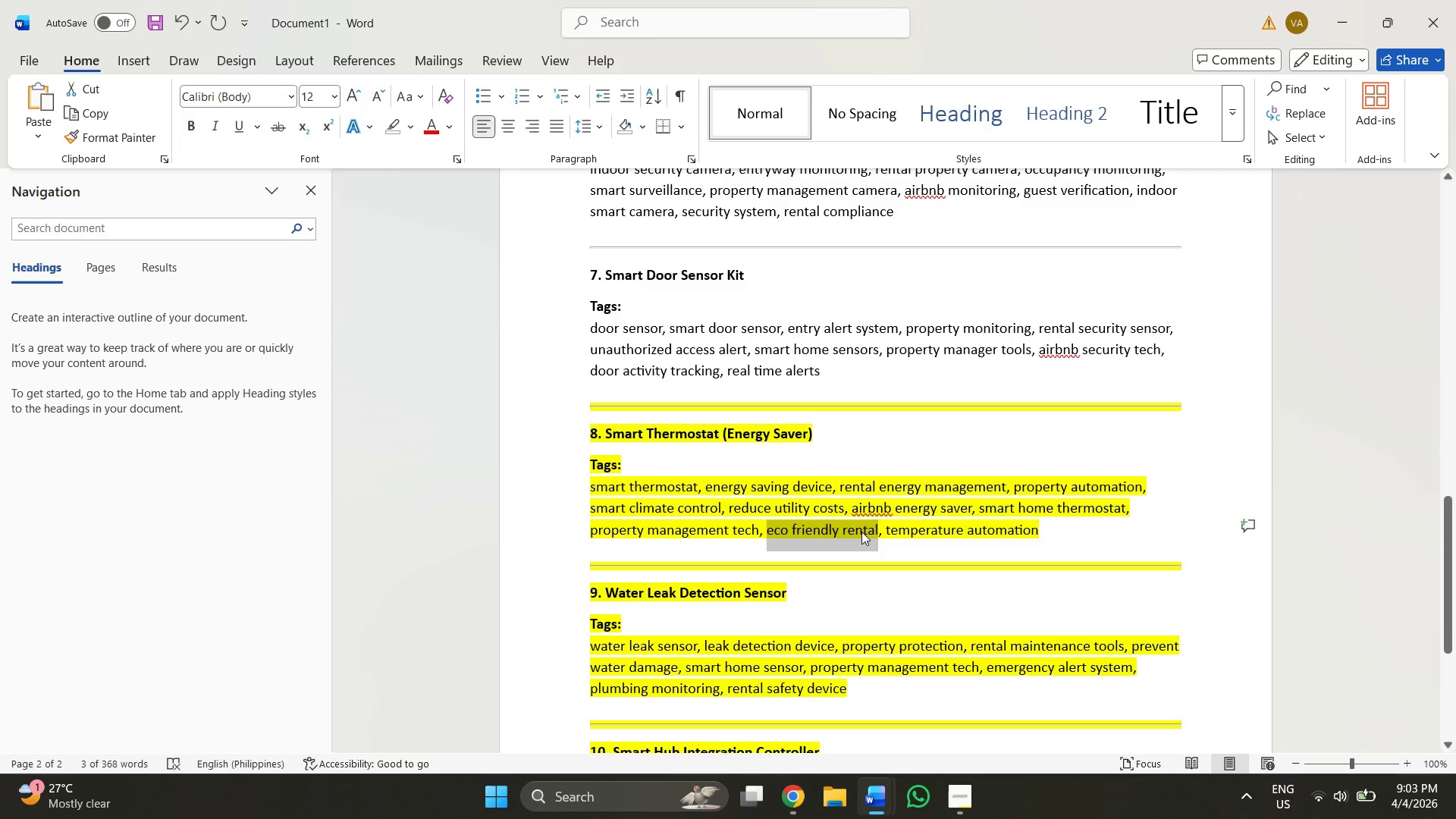 
hold_key(key=ControlLeft, duration=0.55)
 